 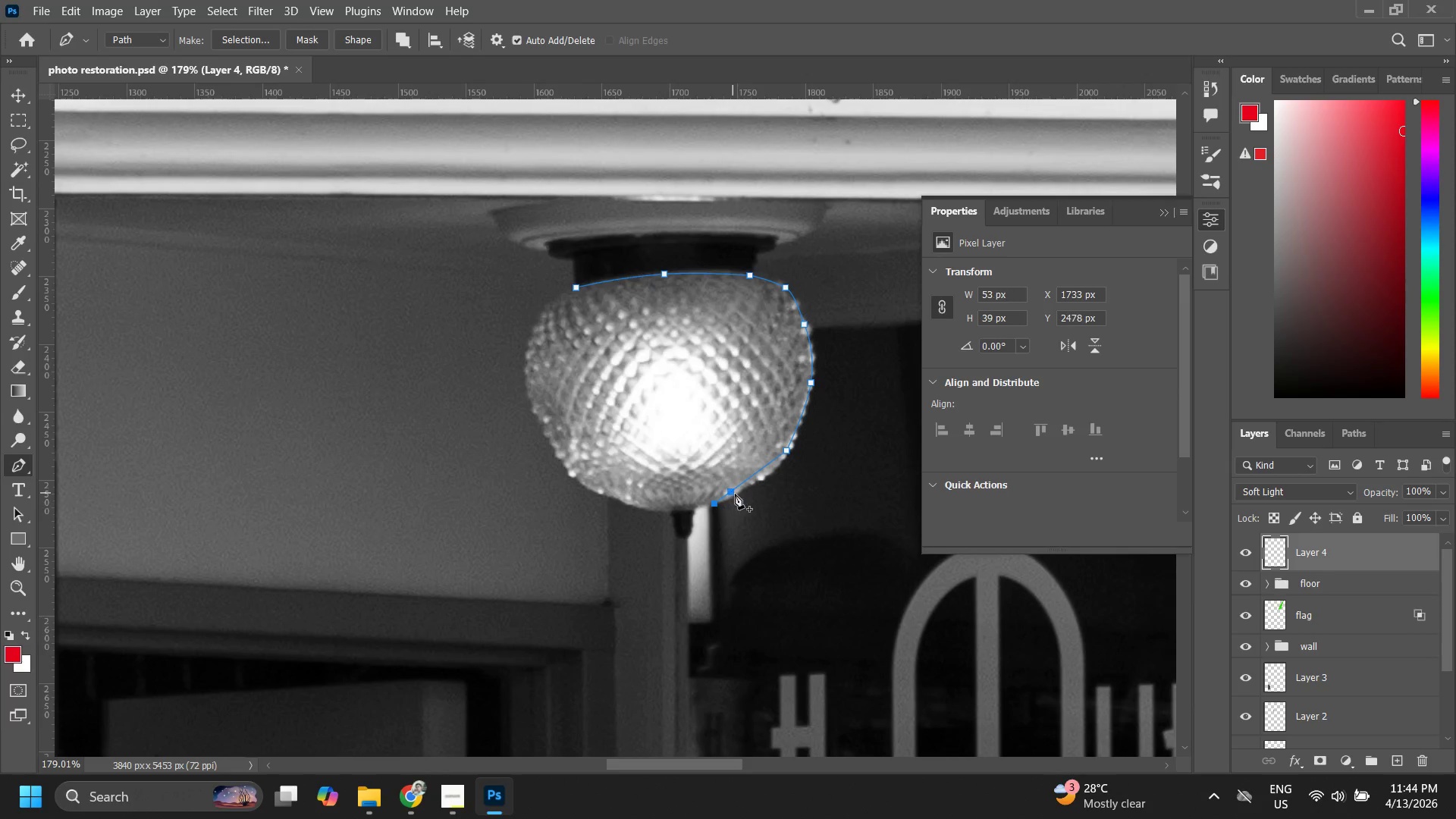 
left_click([742, 487])
 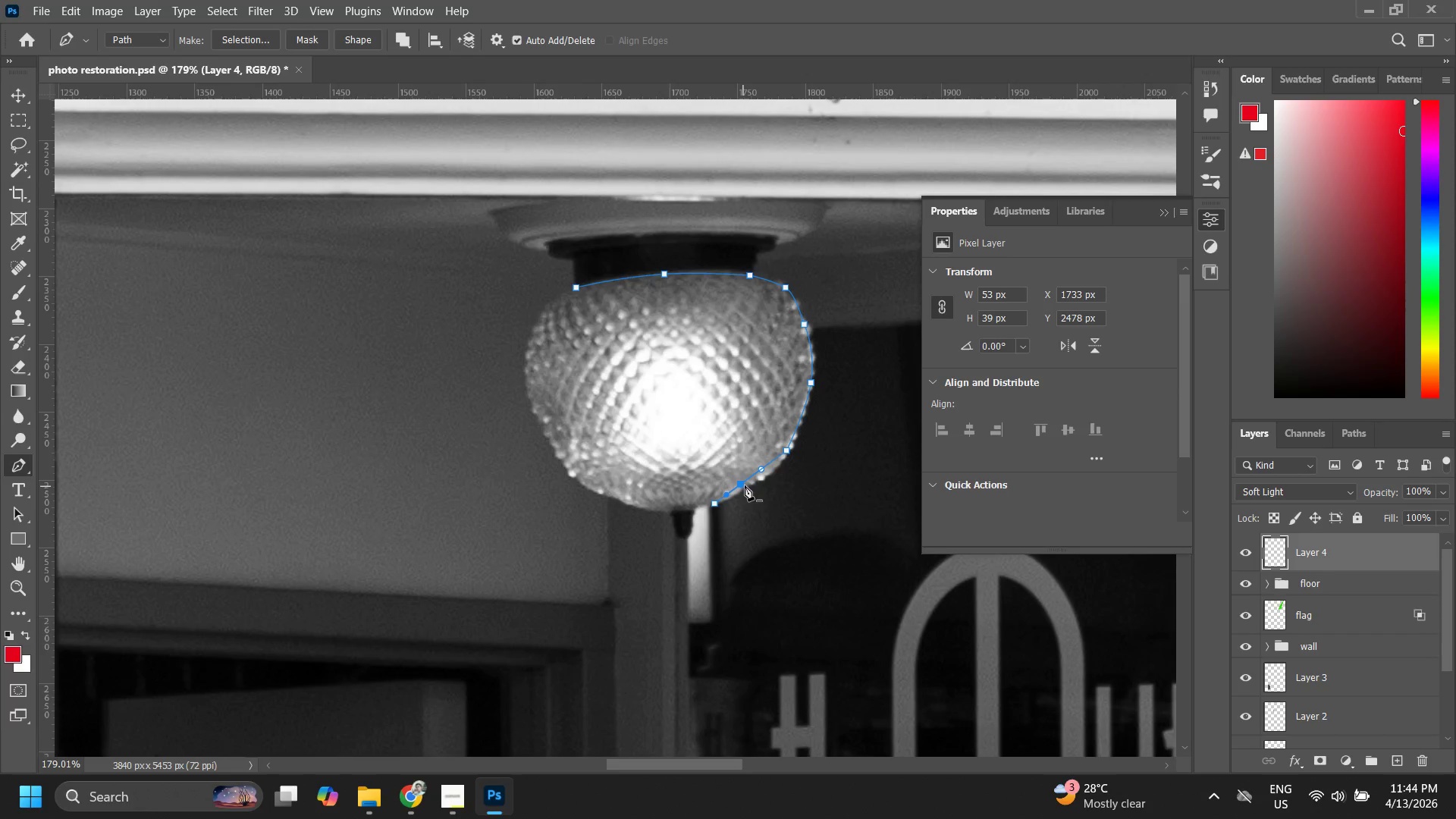 
left_click_drag(start_coordinate=[745, 485], to_coordinate=[749, 481])
 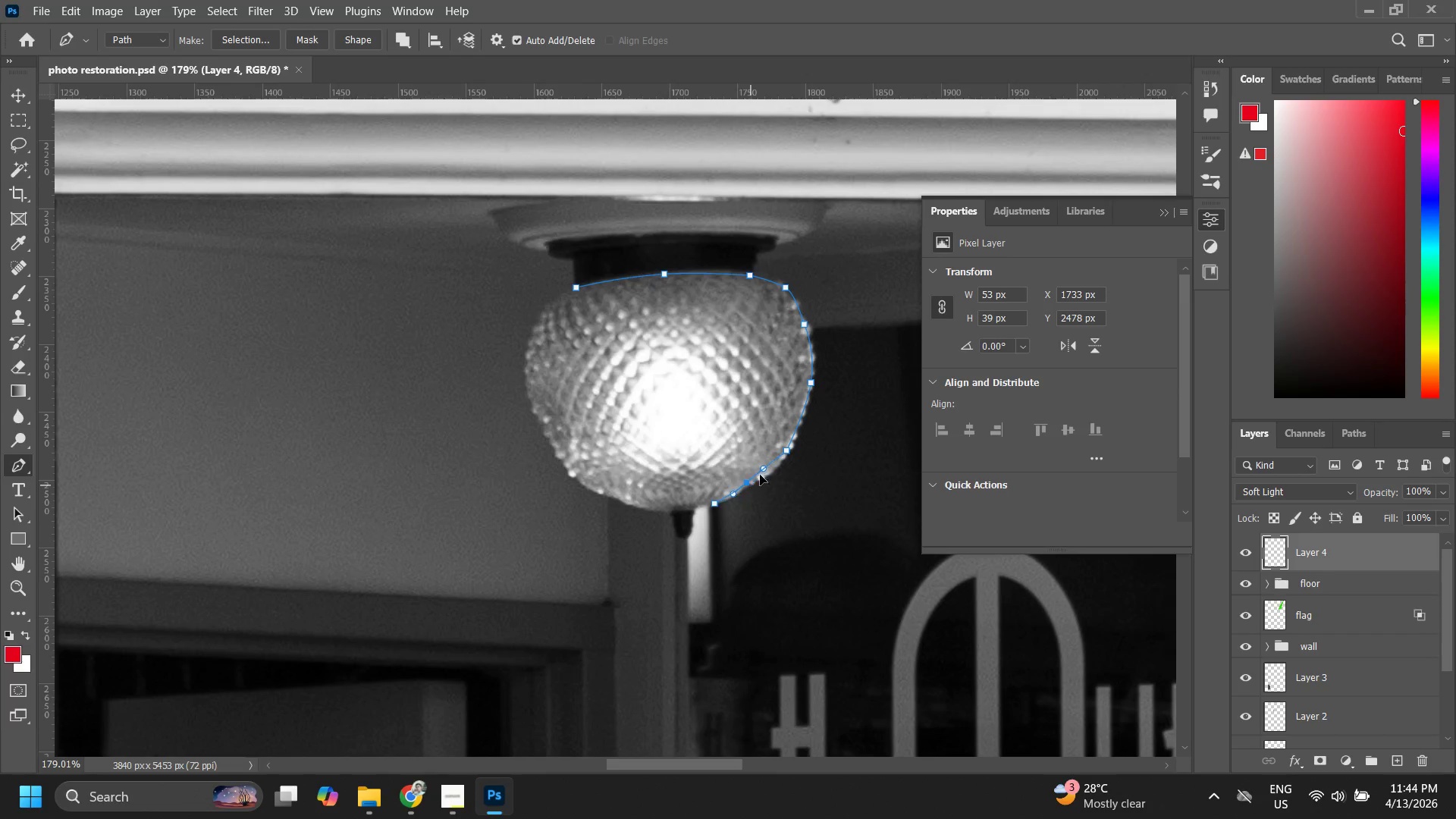 
key(Control+Z)
 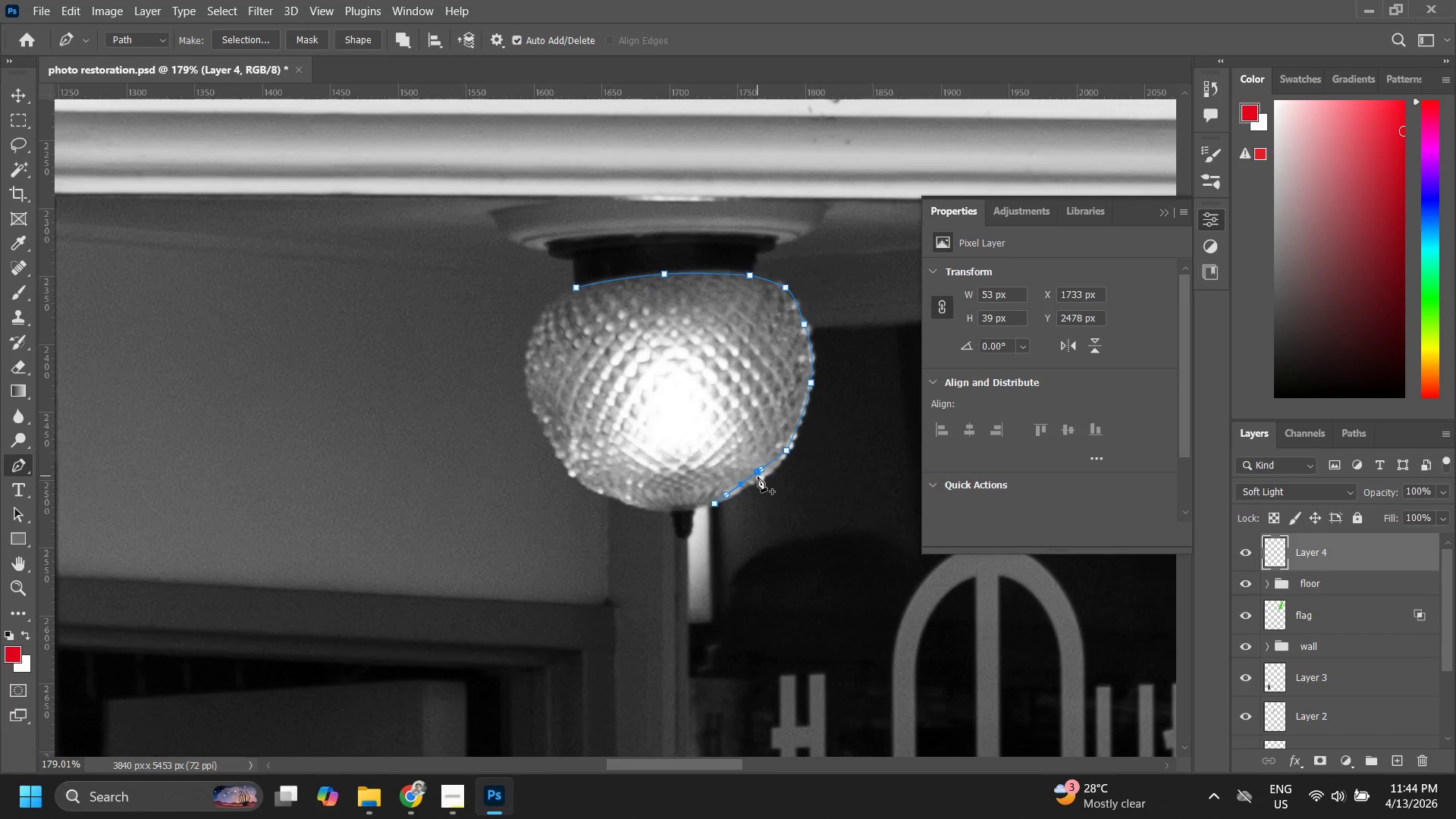 
hold_key(key=ControlLeft, duration=1.5)
left_click_drag(start_coordinate=[750, 481], to_coordinate=[767, 475])
 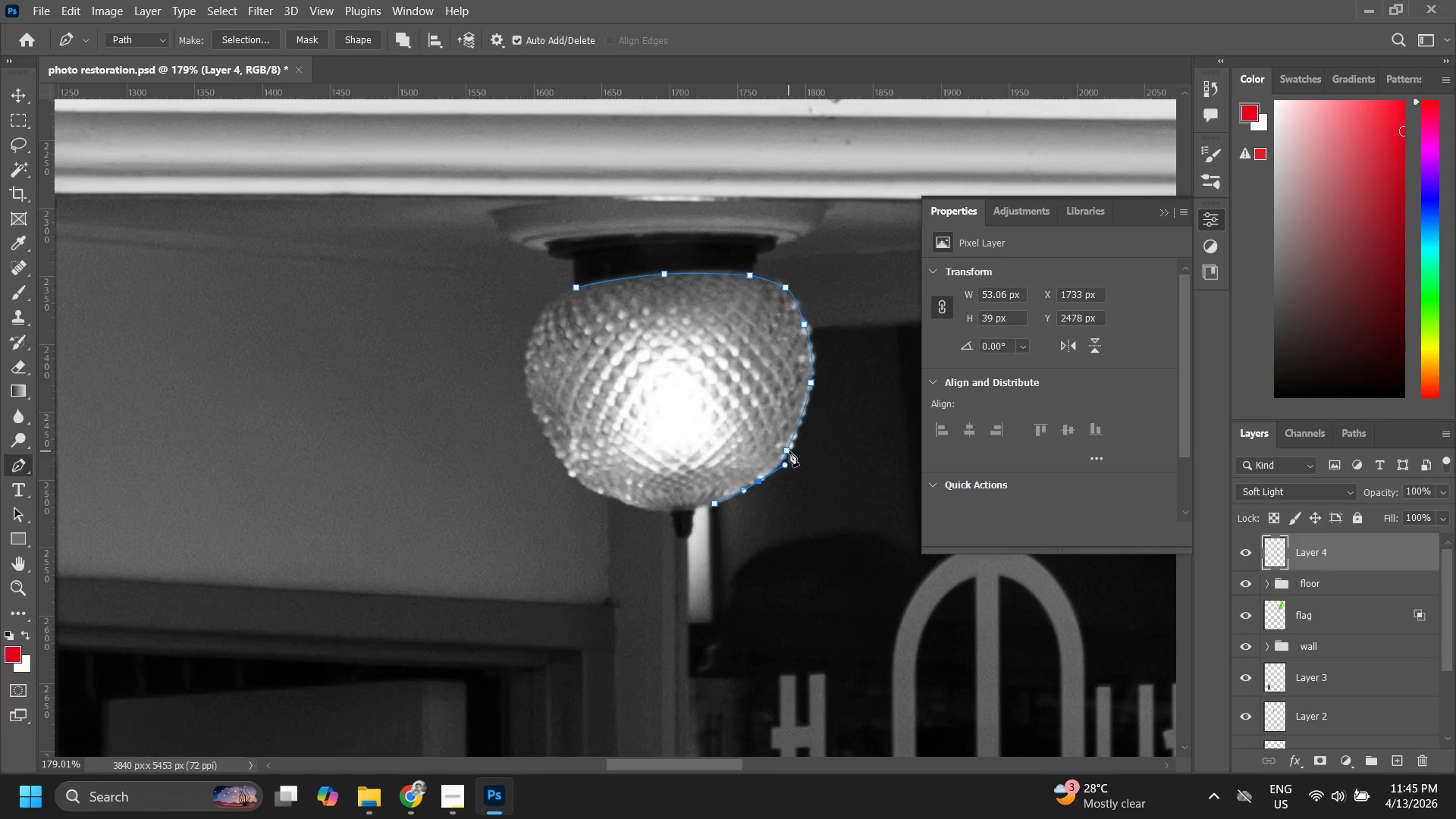 
hold_key(key=ControlLeft, duration=1.28)
 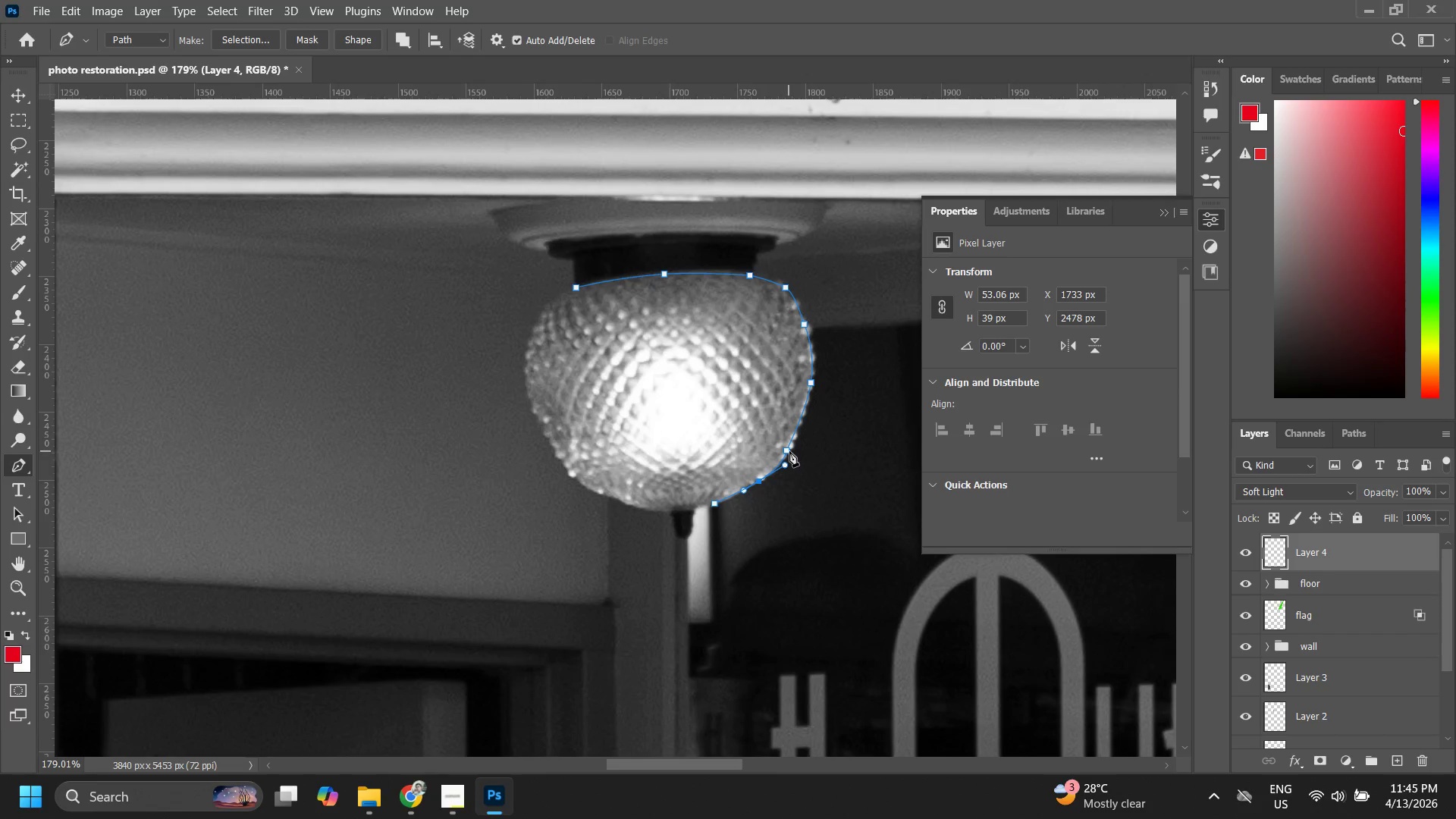 
left_click_drag(start_coordinate=[789, 451], to_coordinate=[797, 445])
 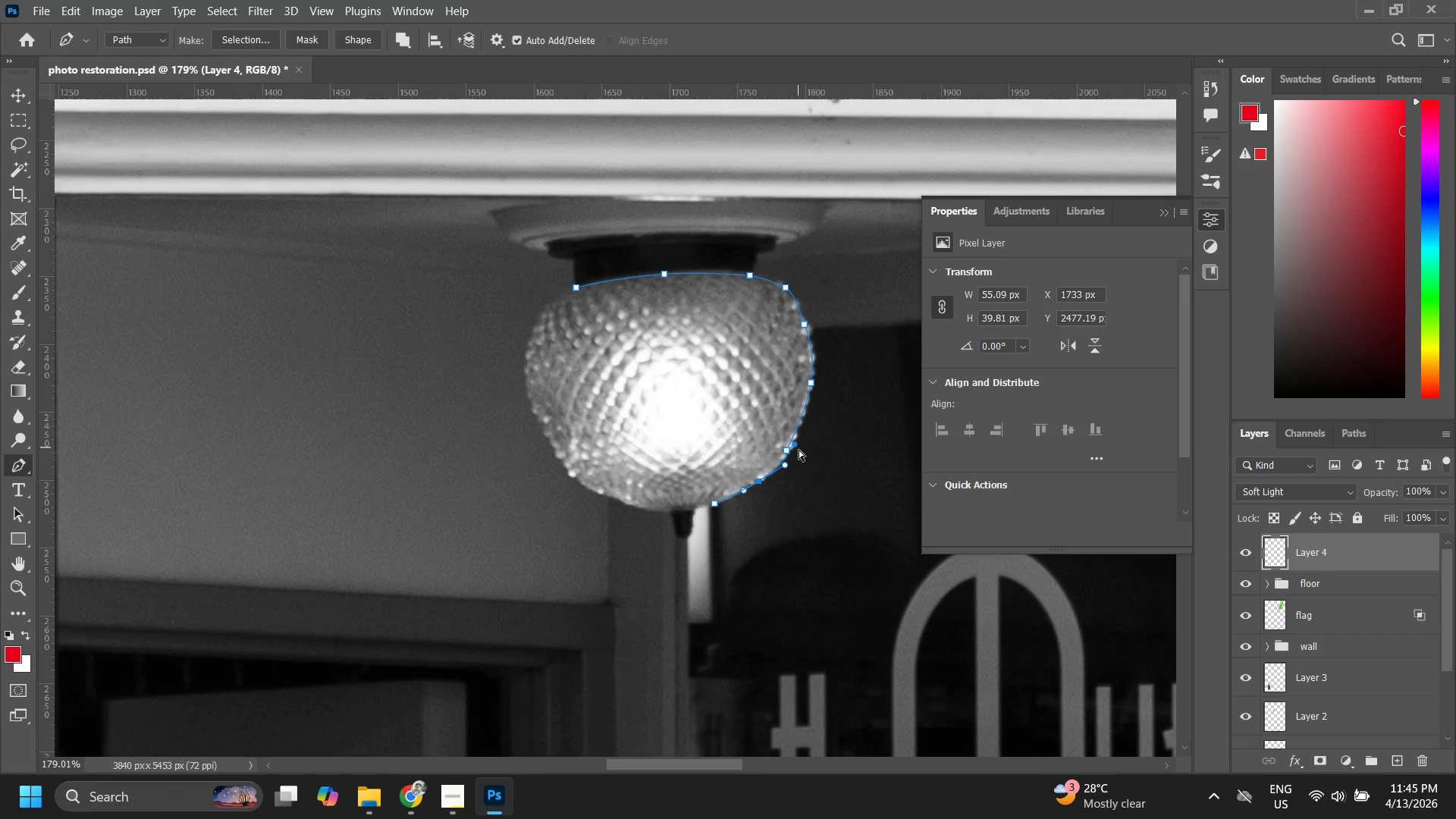 
key(Control+Z)
 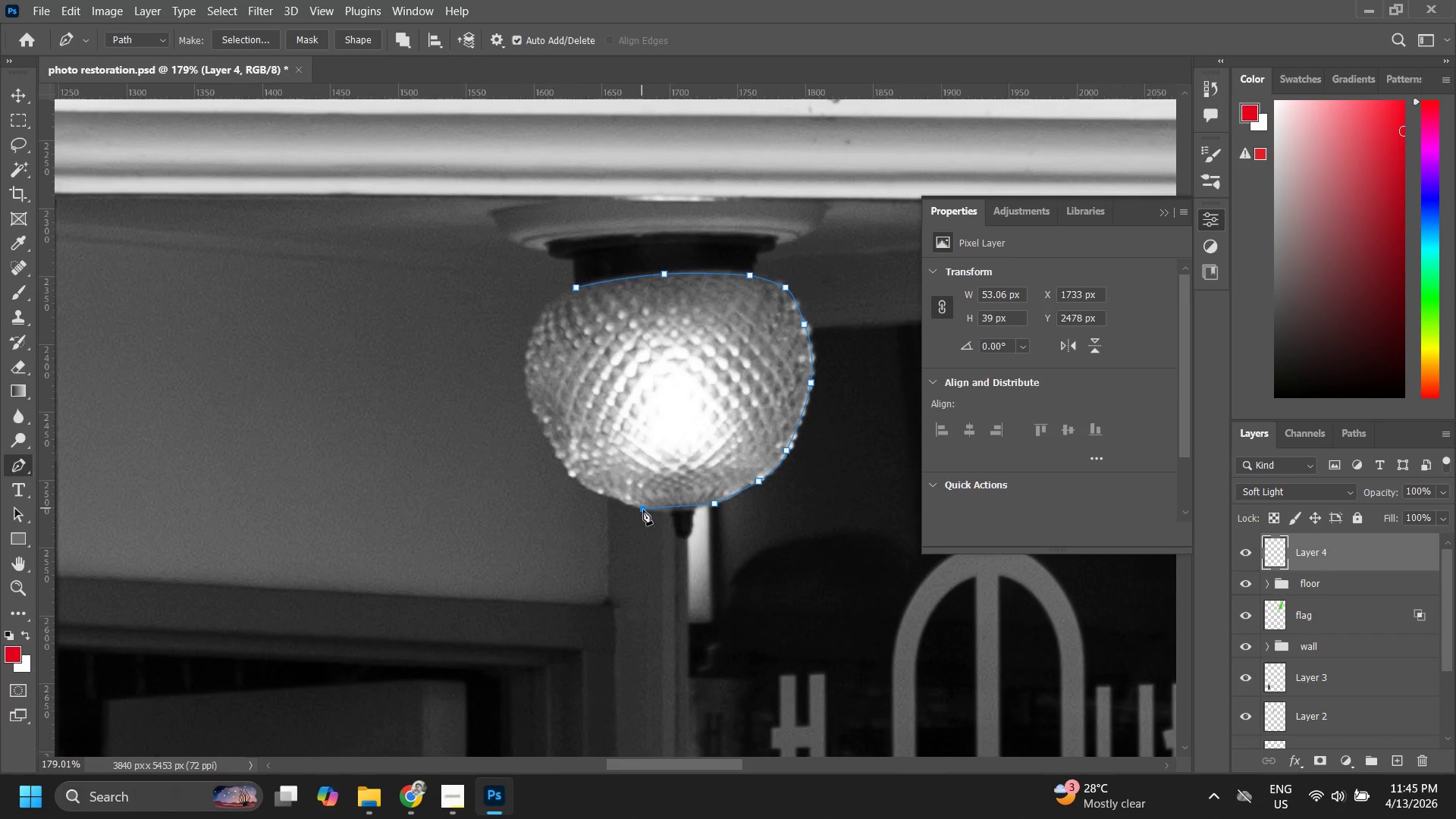 
left_click_drag(start_coordinate=[667, 507], to_coordinate=[672, 507])
 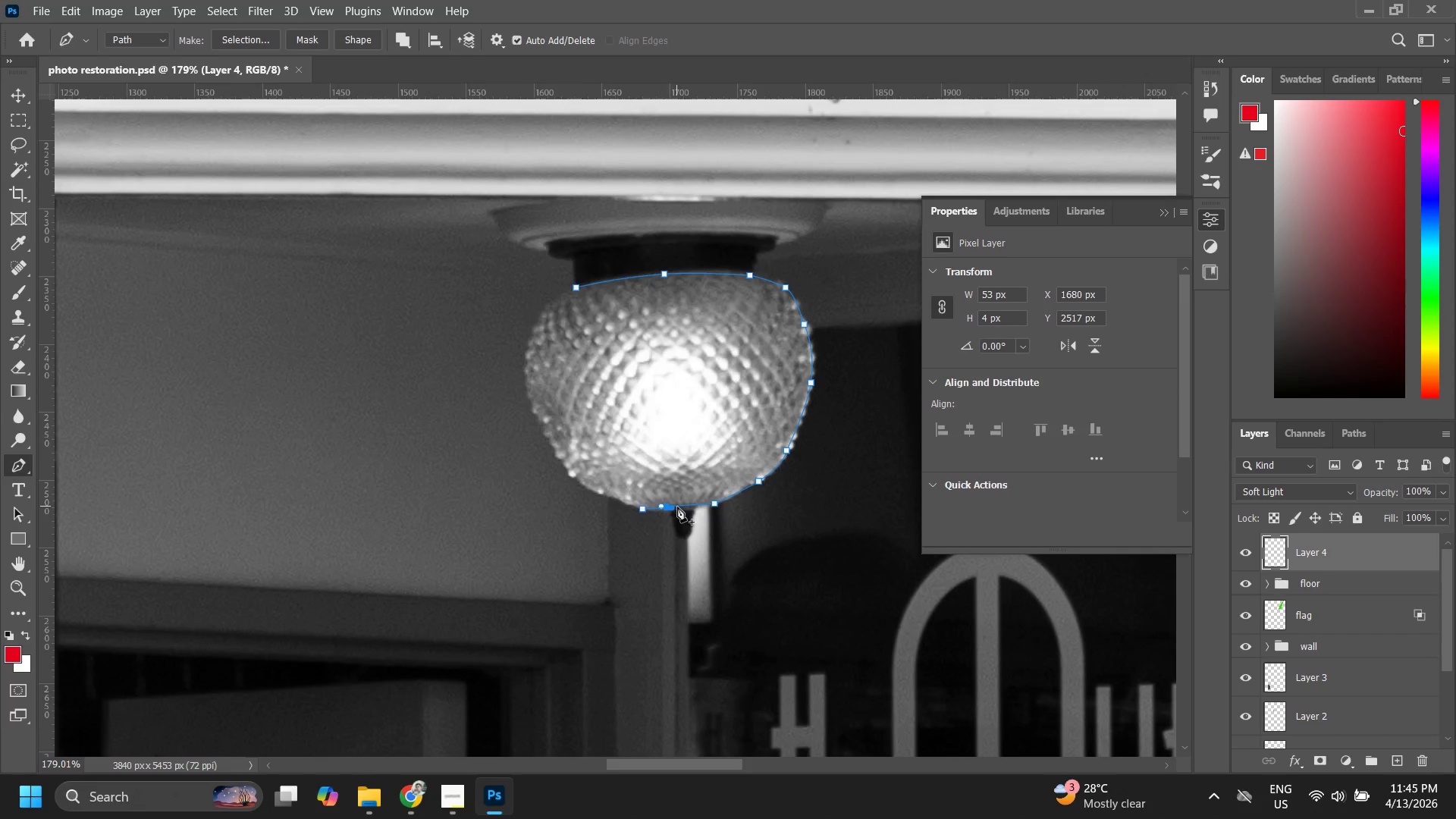 
left_click_drag(start_coordinate=[677, 507], to_coordinate=[681, 514])
 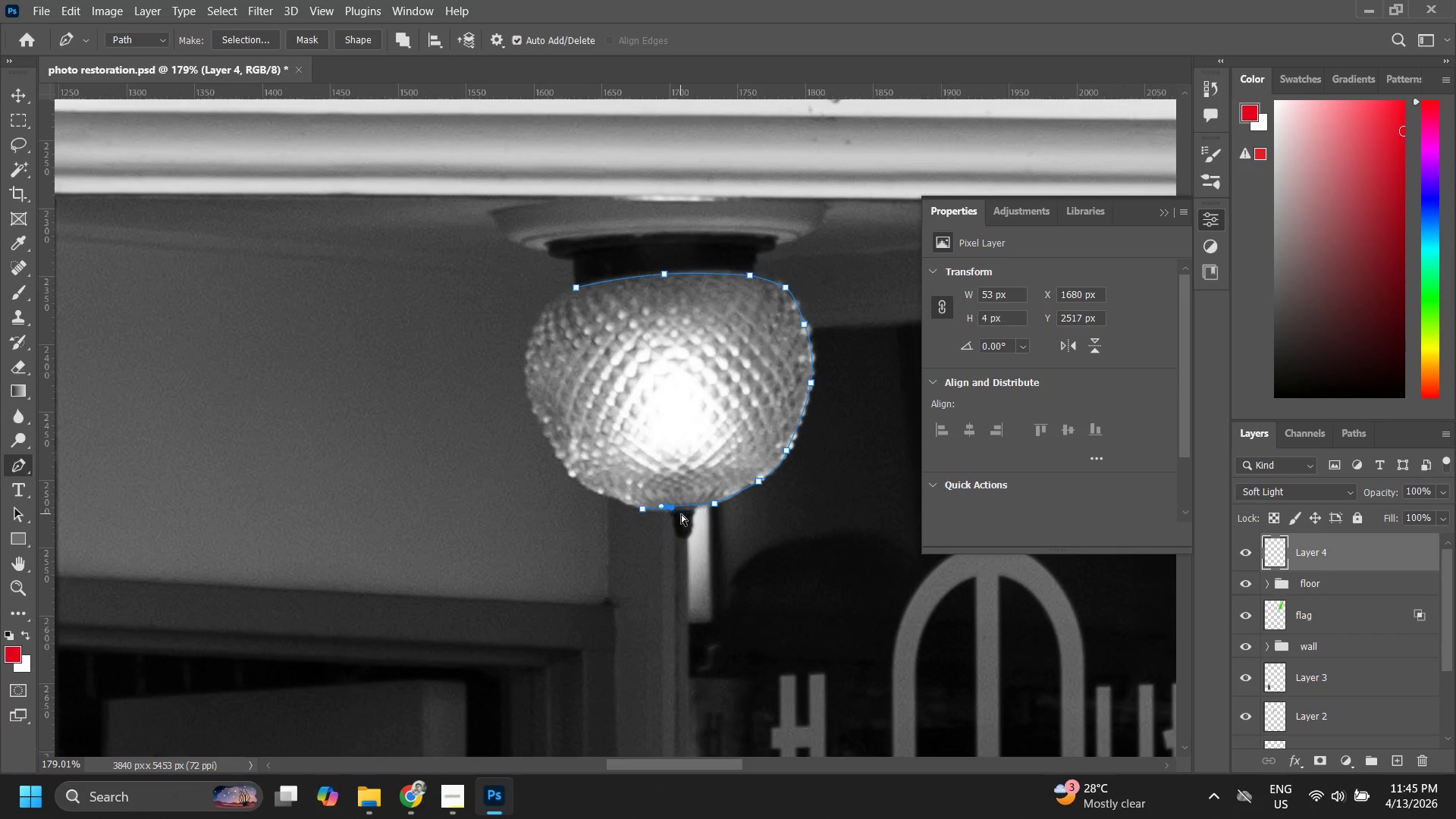 
key(Control+Z)
 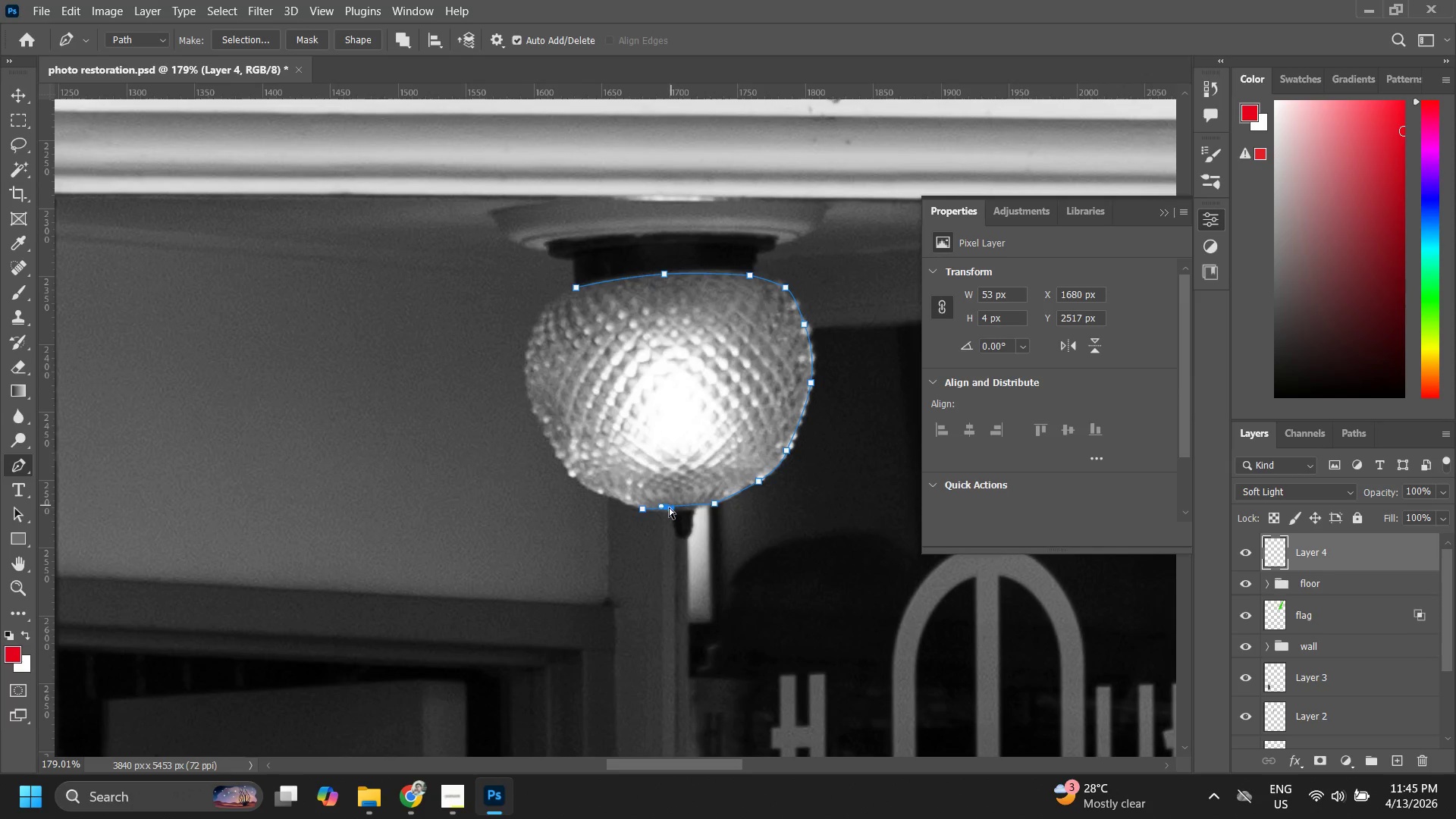 
left_click_drag(start_coordinate=[669, 507], to_coordinate=[673, 513])
 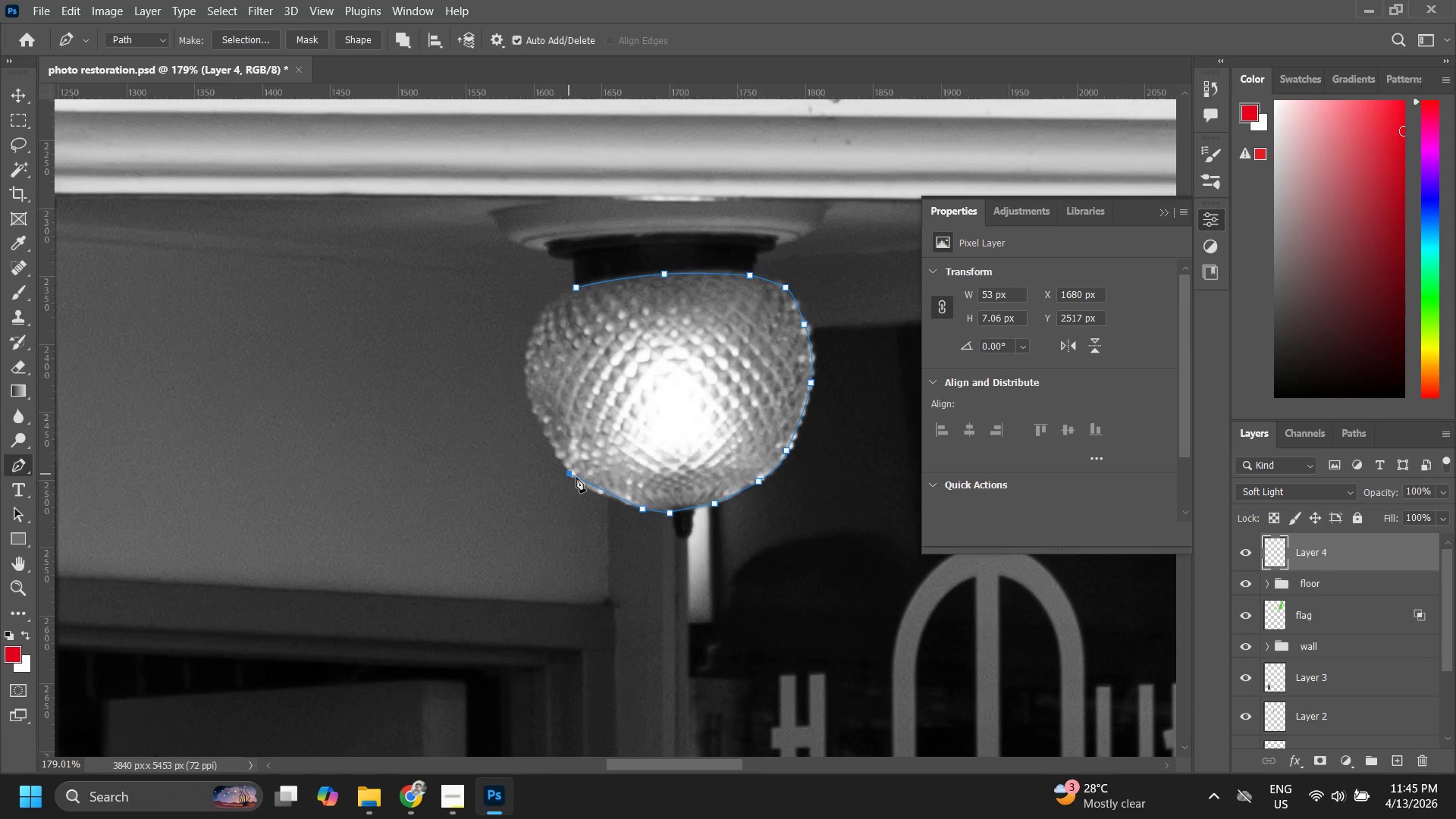 
double_click([610, 491])
 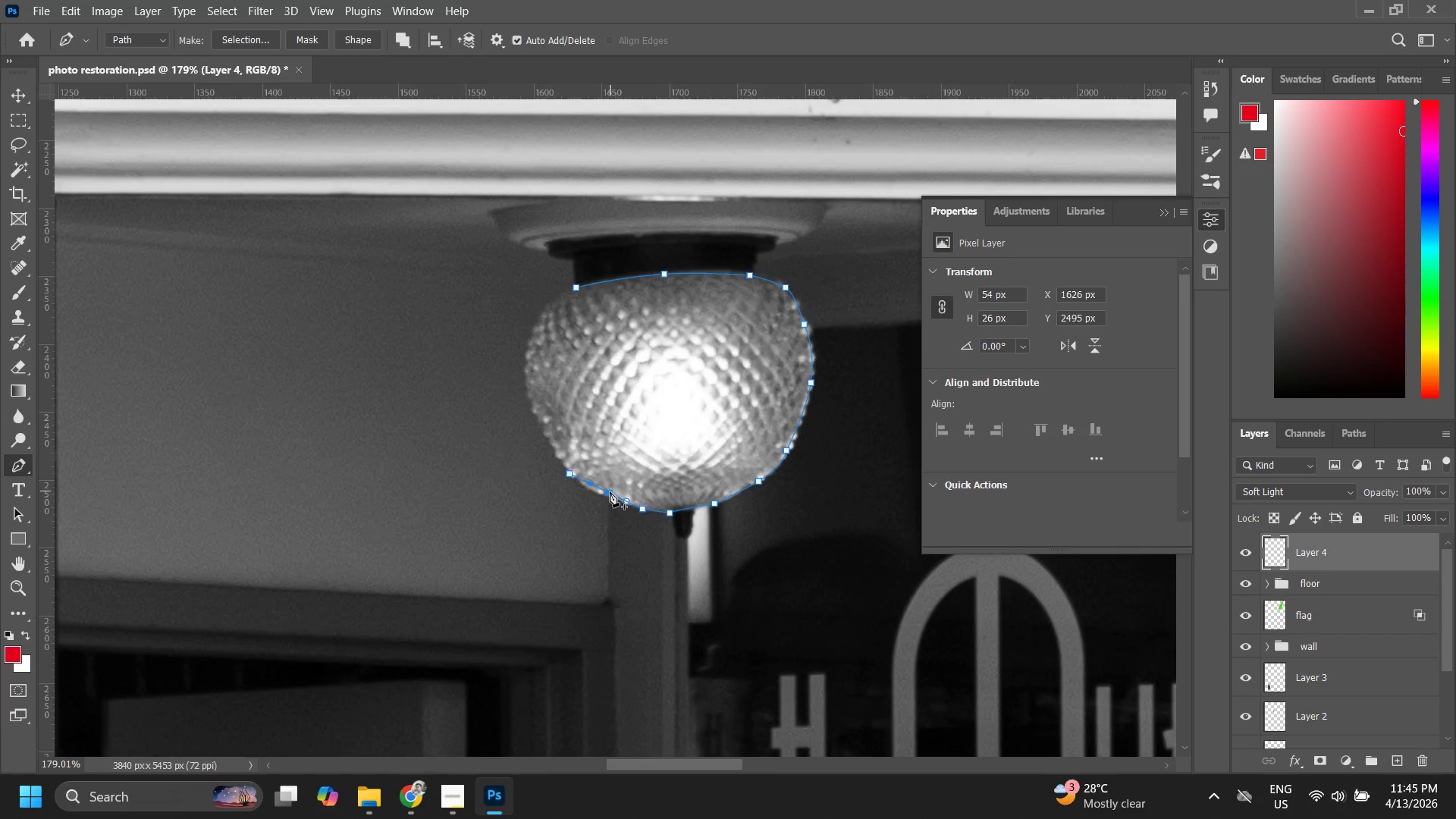 
hold_key(key=ControlLeft, duration=1.01)
left_click_drag(start_coordinate=[610, 491], to_coordinate=[606, 494])
 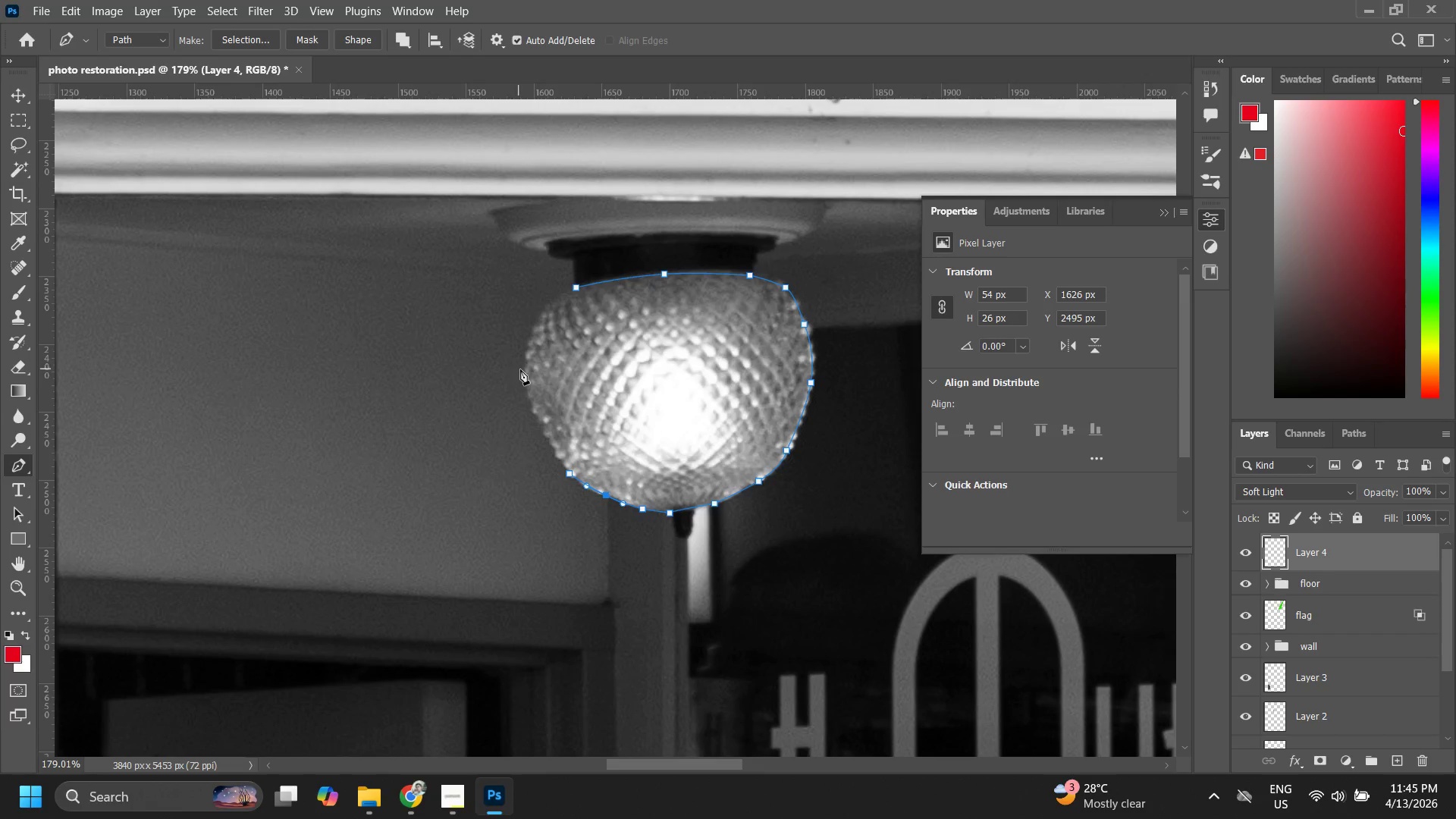 
left_click([526, 375])
 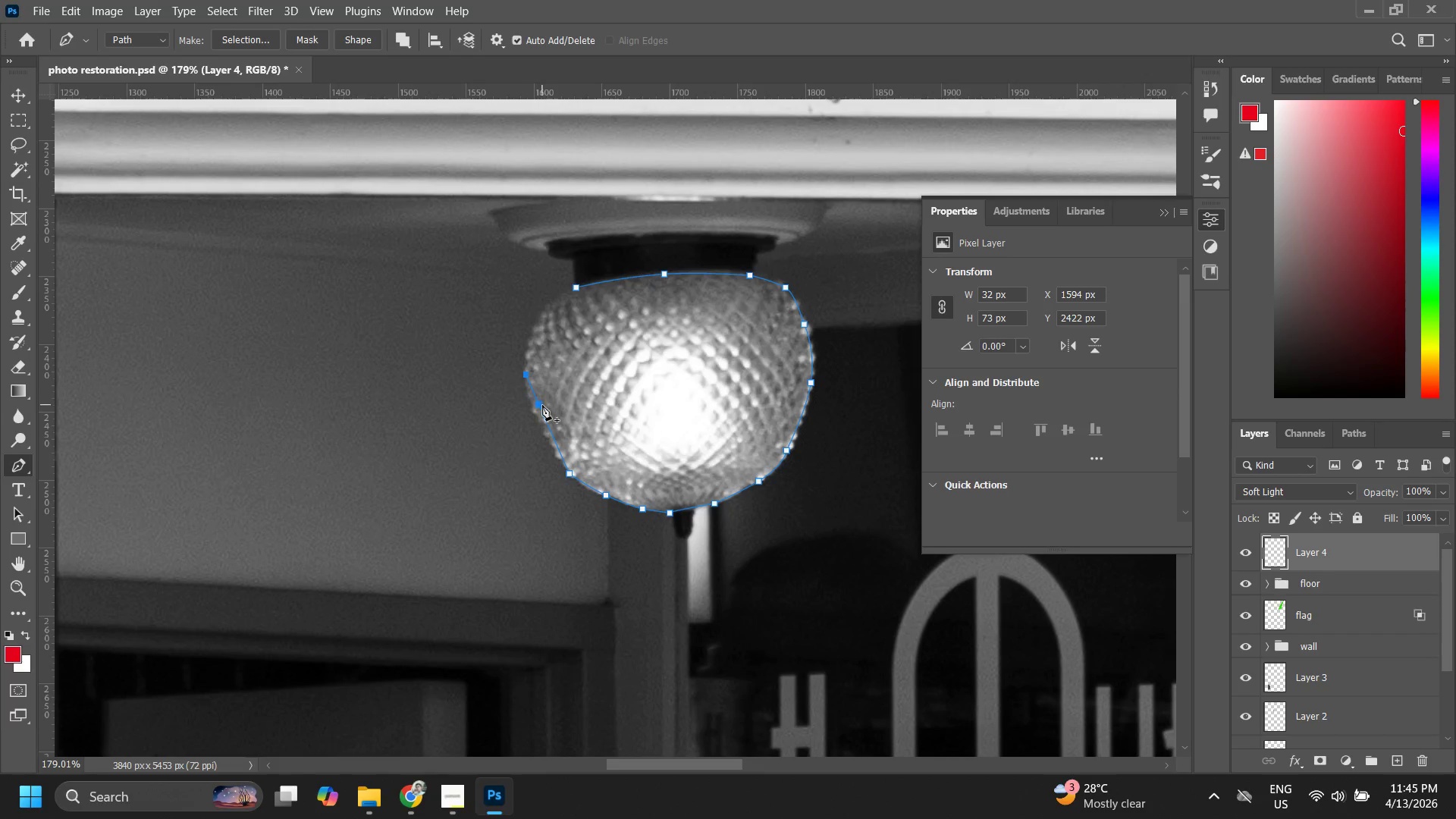 
hold_key(key=ControlLeft, duration=1.06)
left_click_drag(start_coordinate=[544, 406], to_coordinate=[540, 417])
 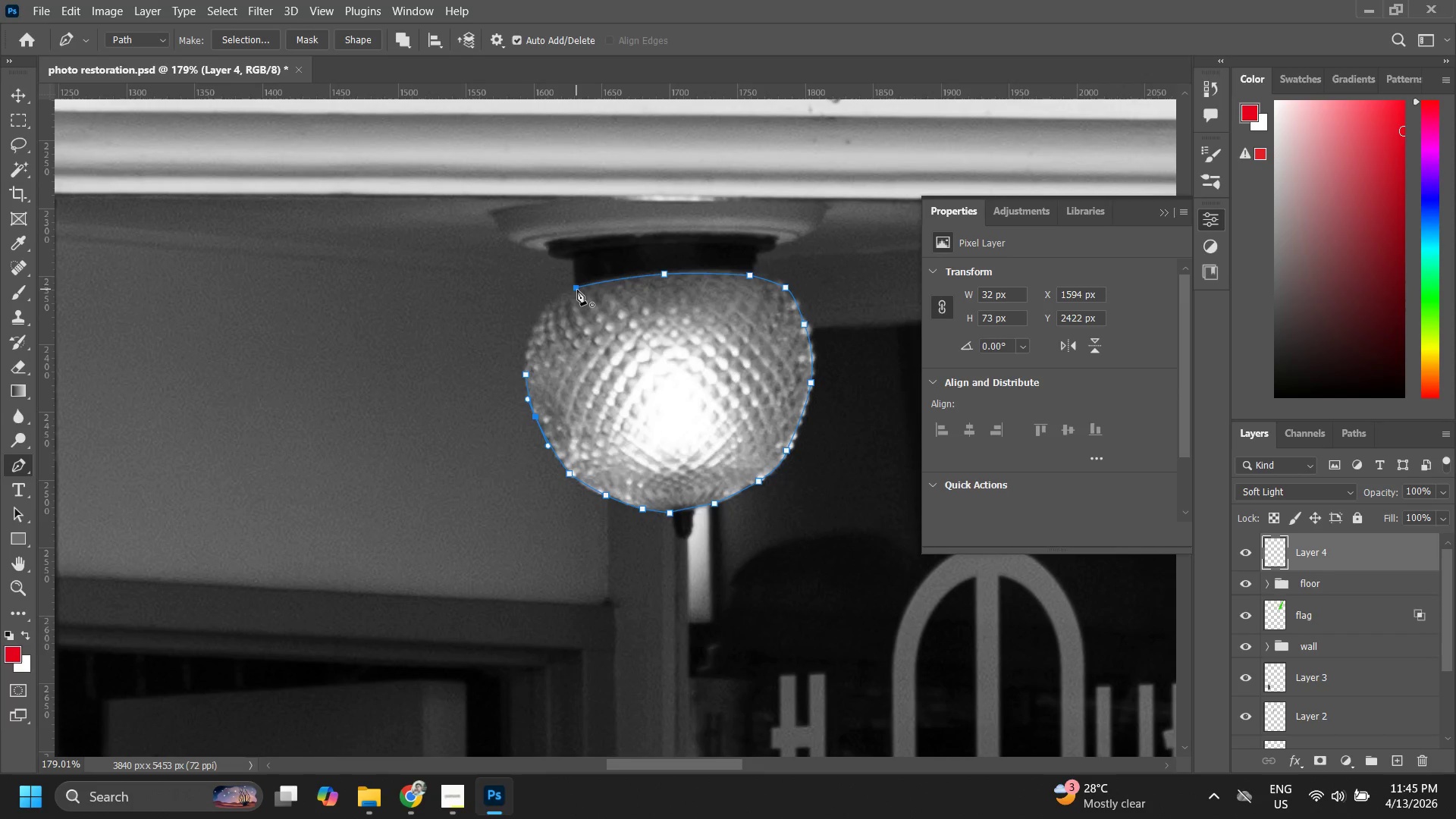 
left_click([576, 286])
 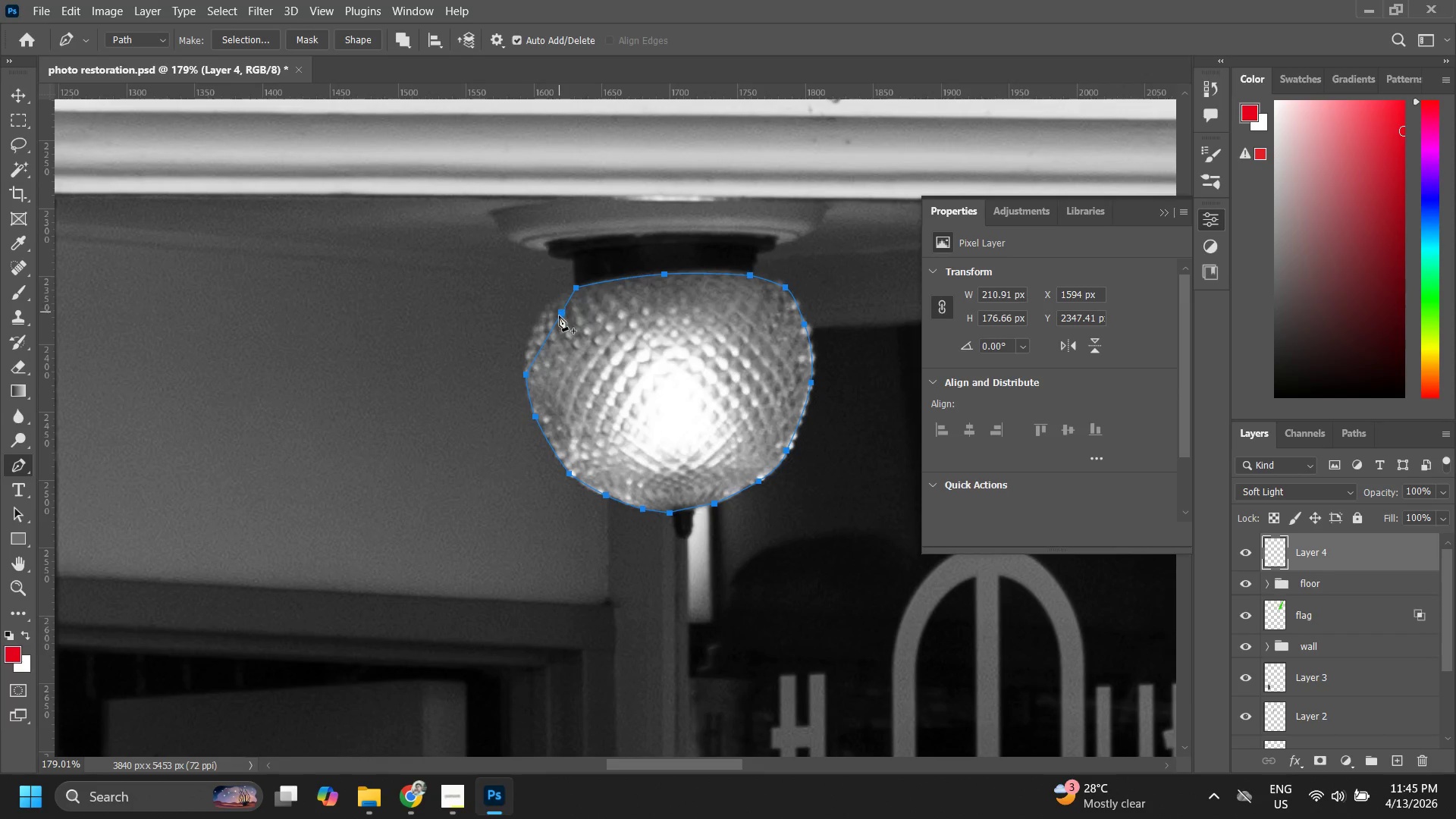 
left_click([557, 317])
 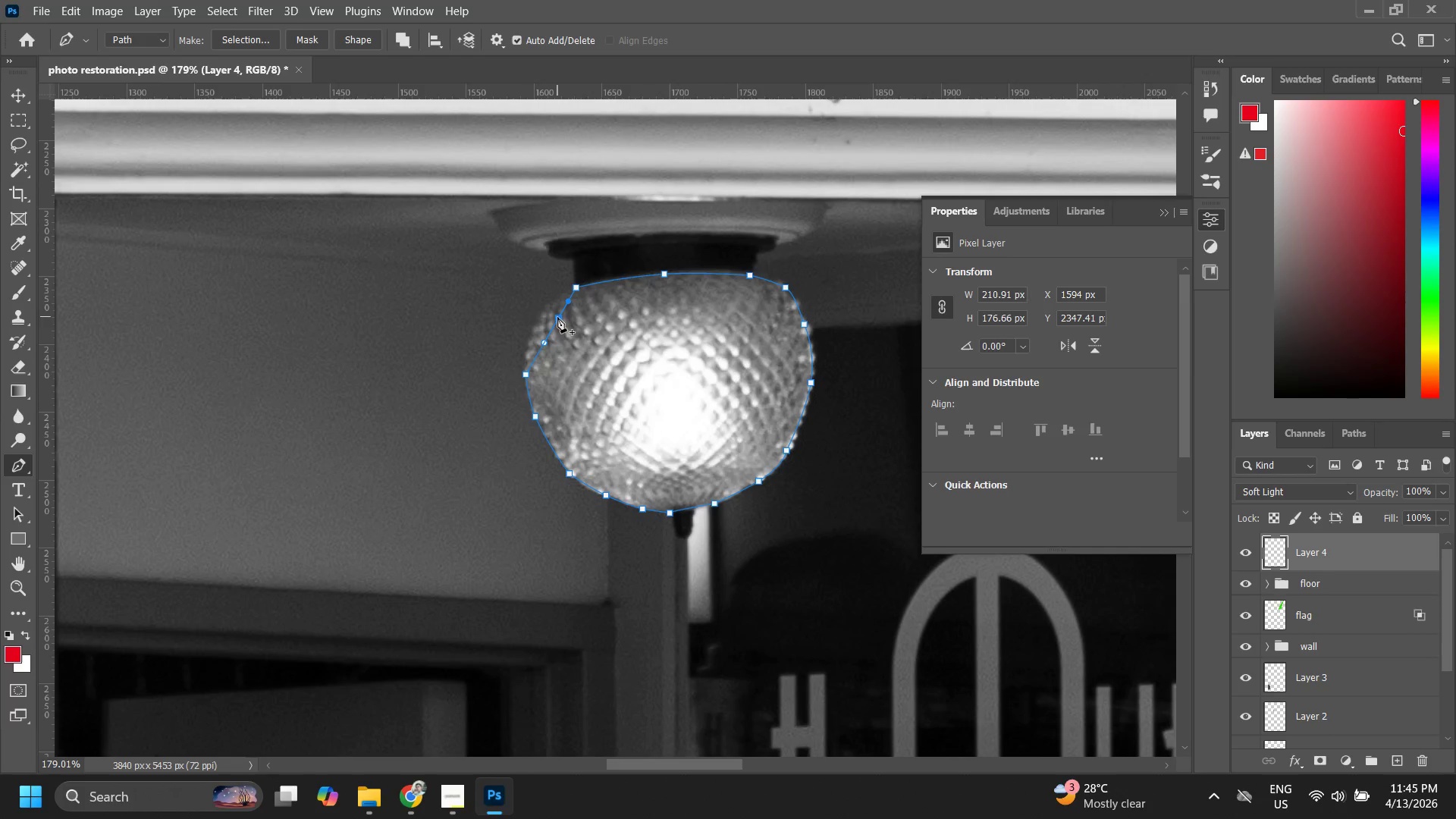 
hold_key(key=ControlLeft, duration=1.5)
left_click_drag(start_coordinate=[557, 318], to_coordinate=[538, 316])
 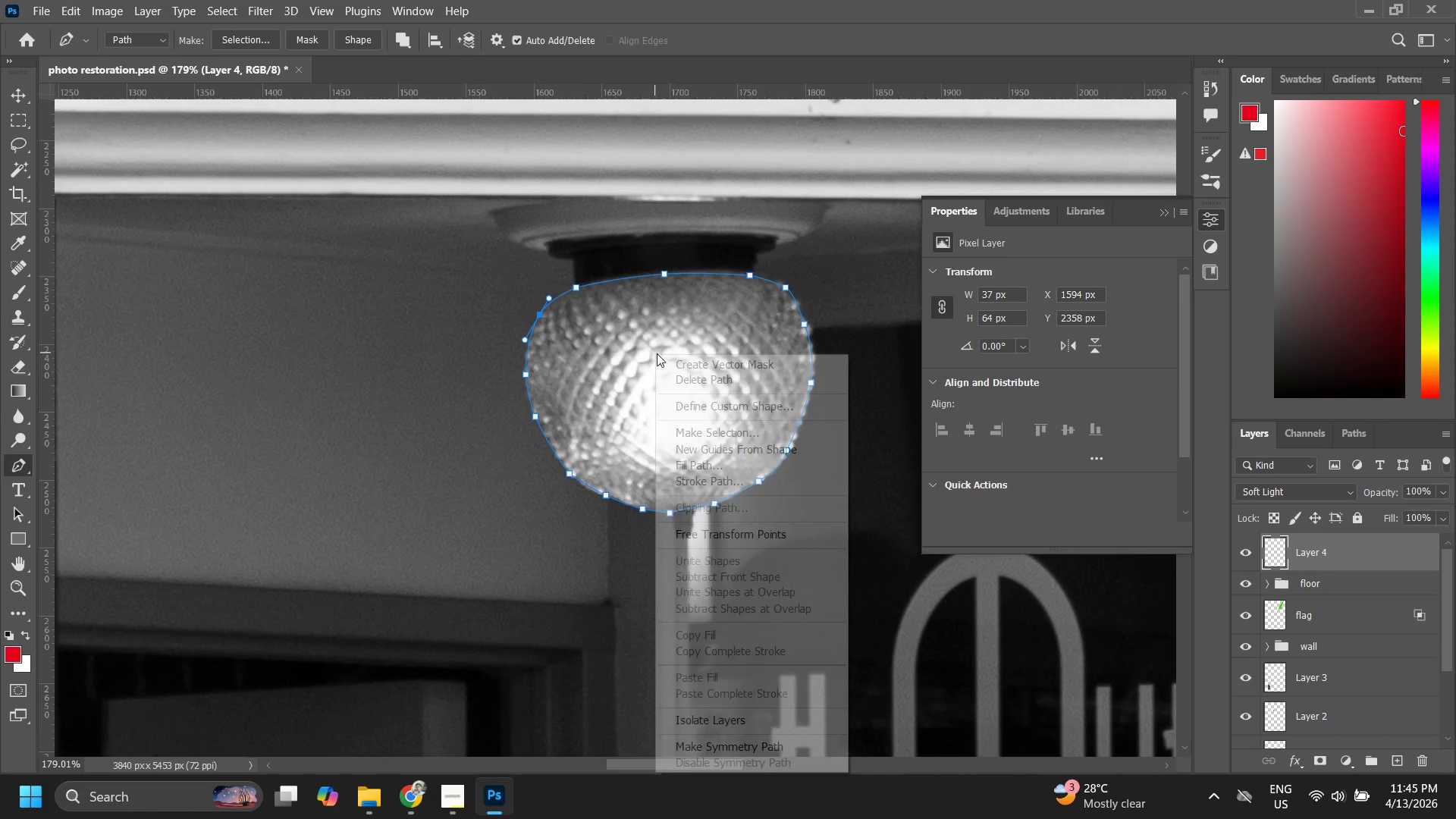 
key(Control+ControlLeft)
 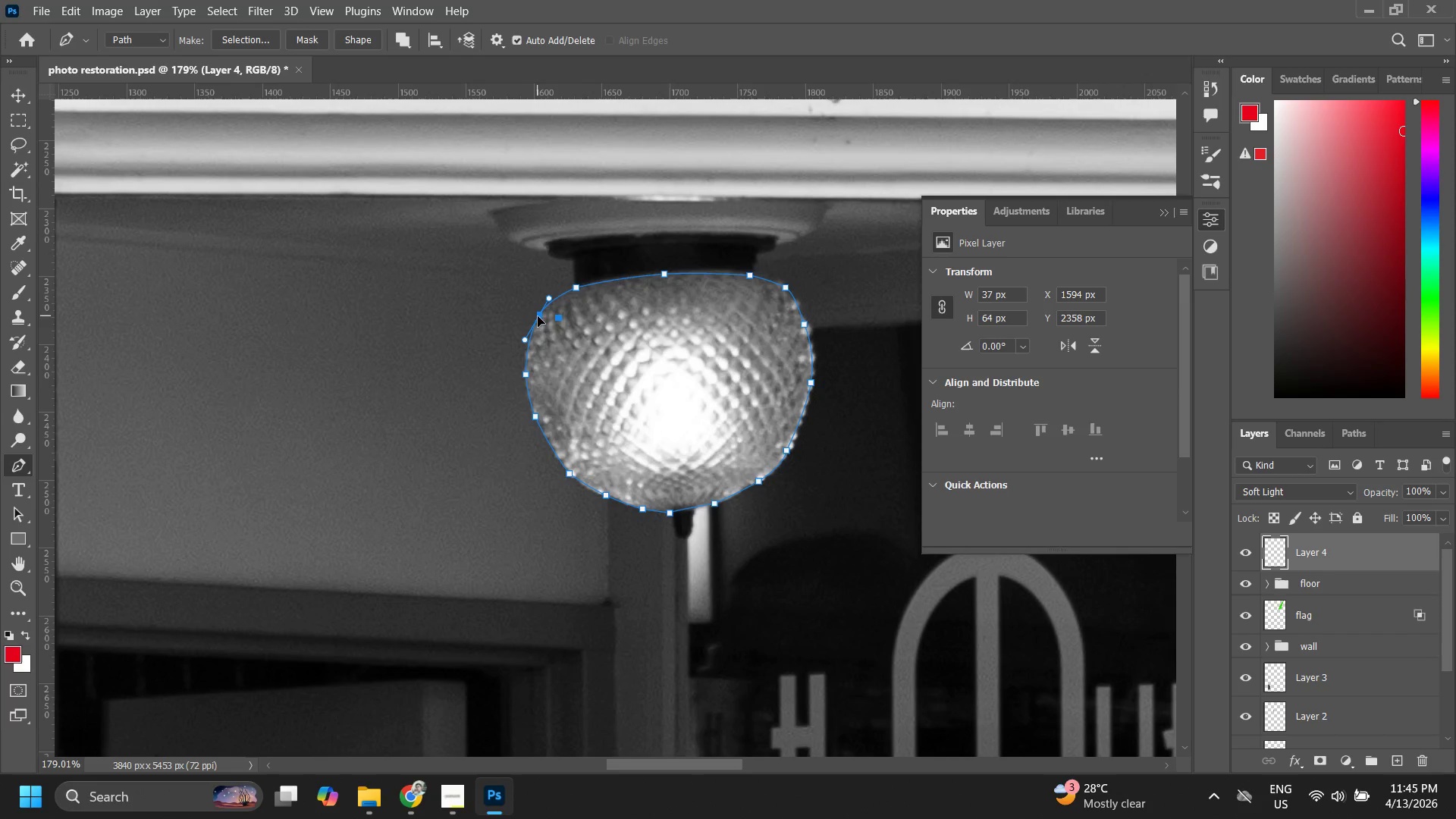 
key(Control+ControlLeft)
 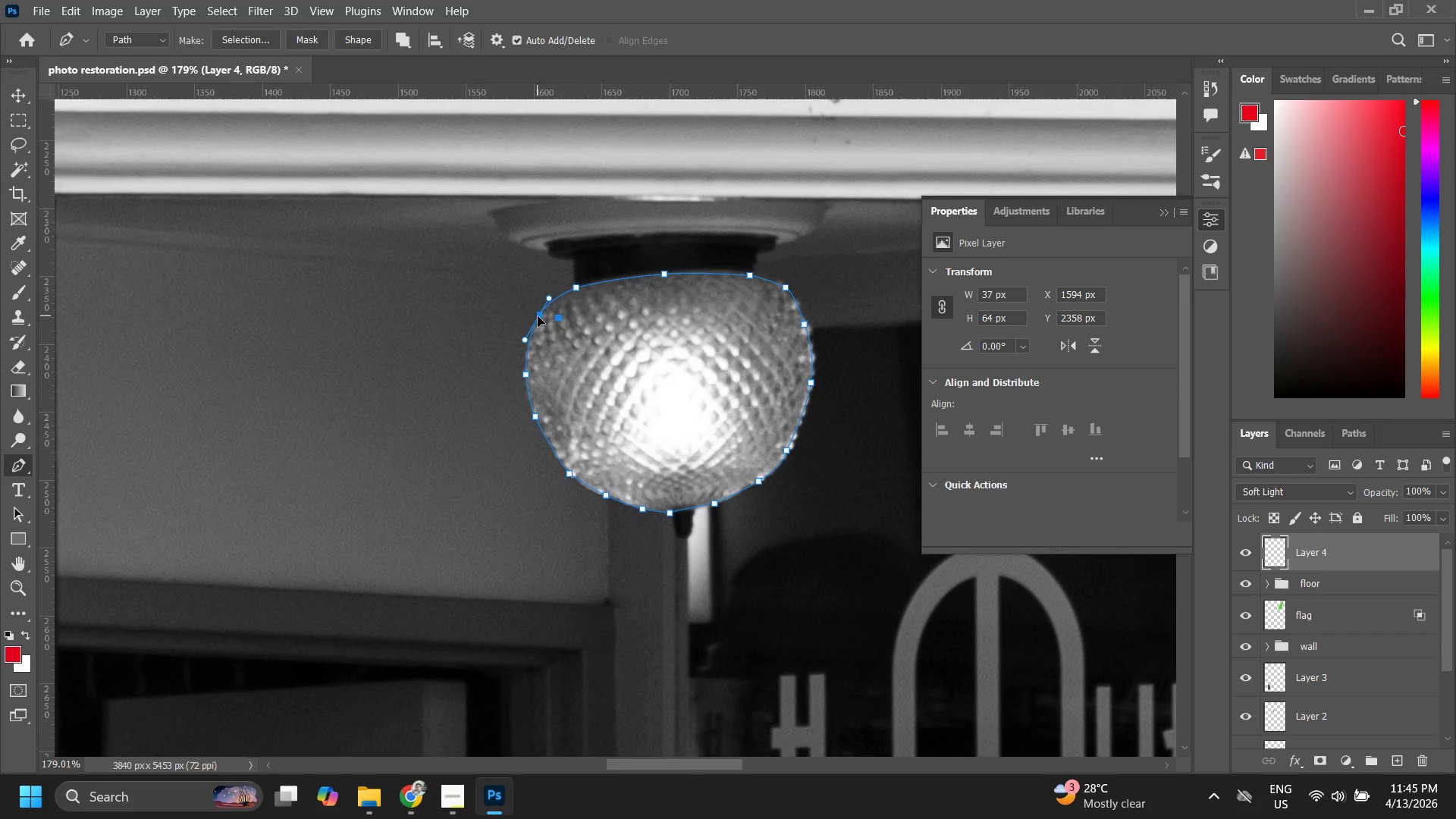 
key(Control+ControlLeft)
 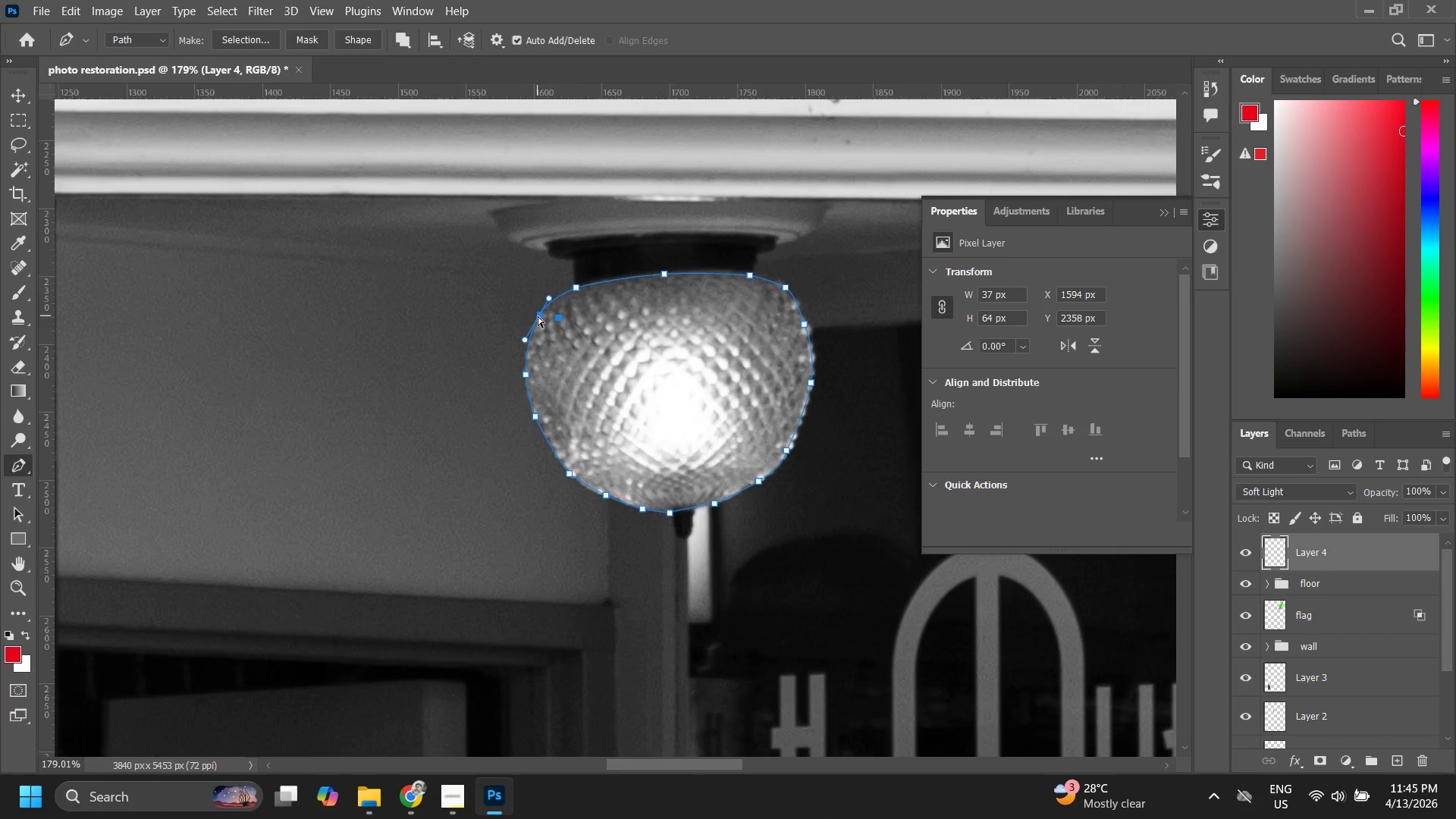 
key(Control+ControlLeft)
 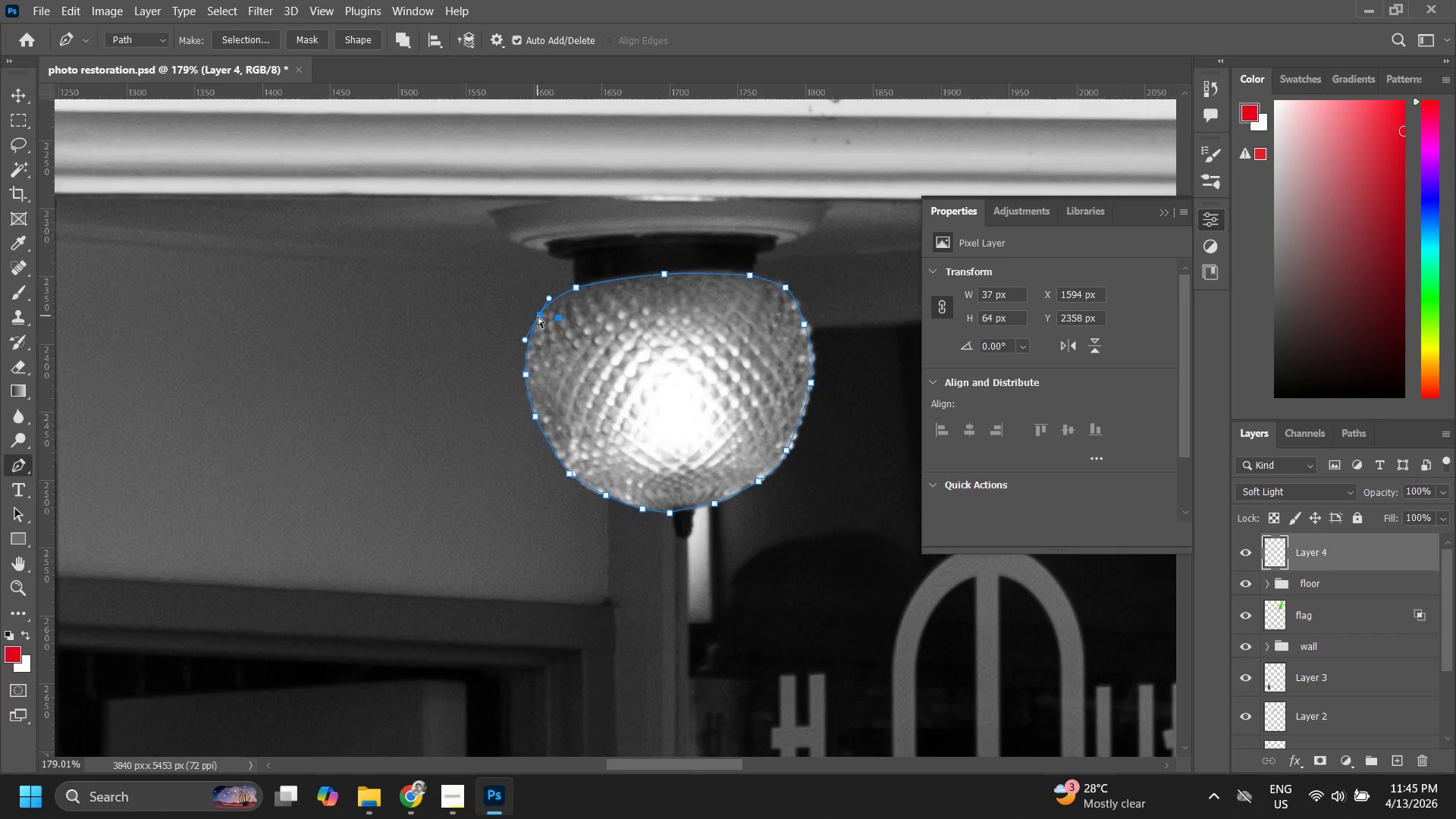 
key(Control+ControlLeft)
 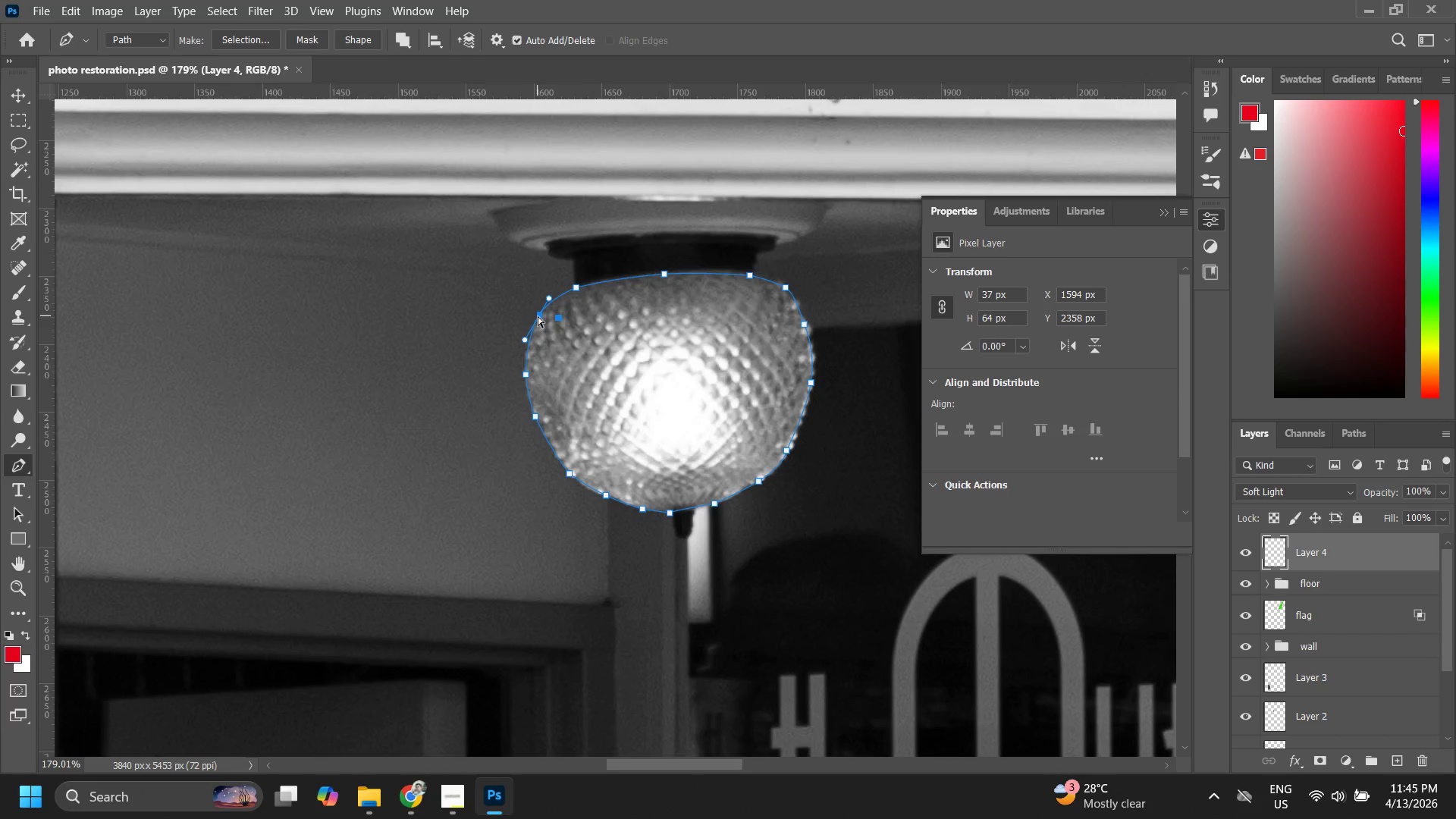 
key(Control+ControlLeft)
 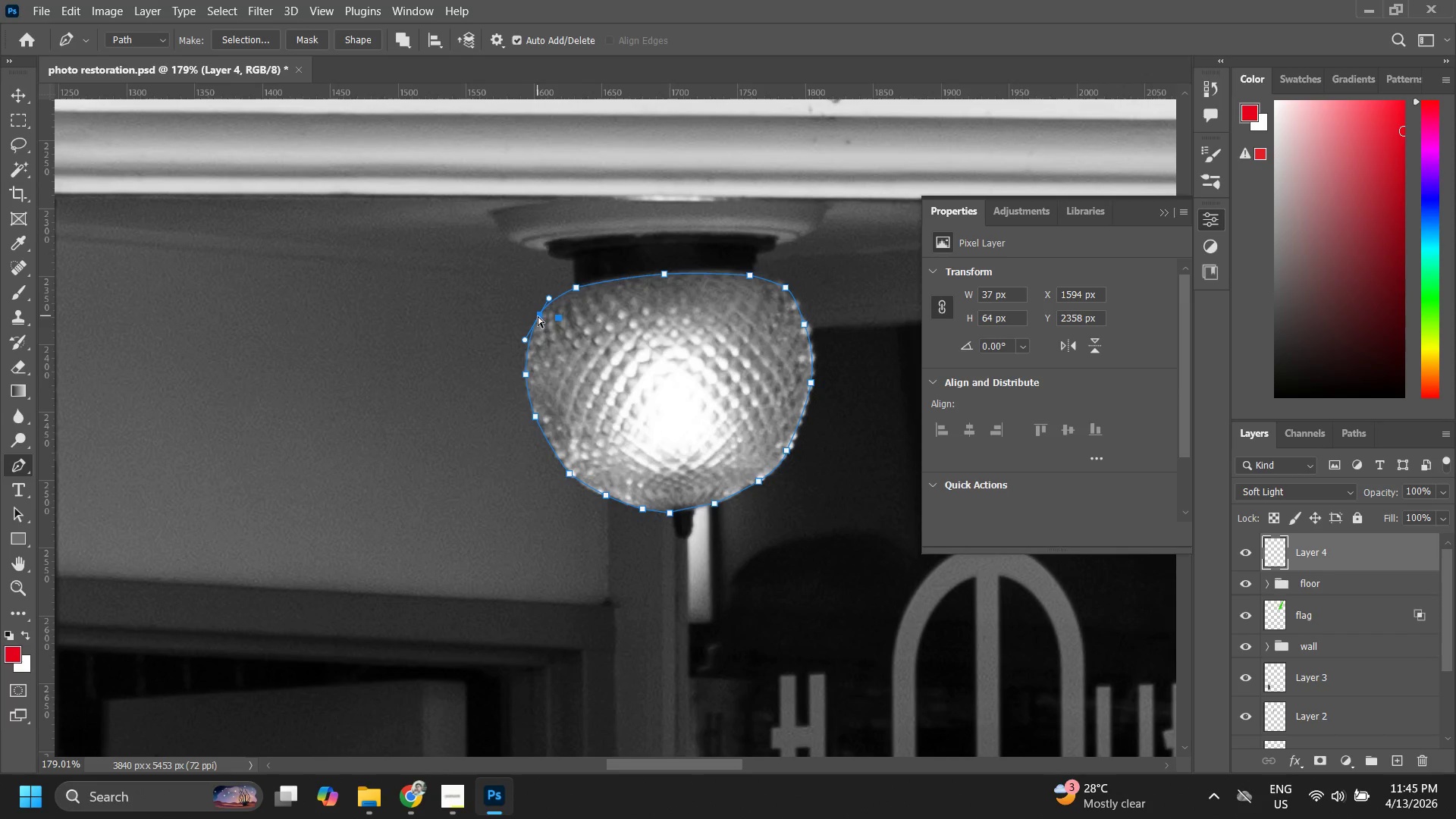 
key(Control+ControlLeft)
 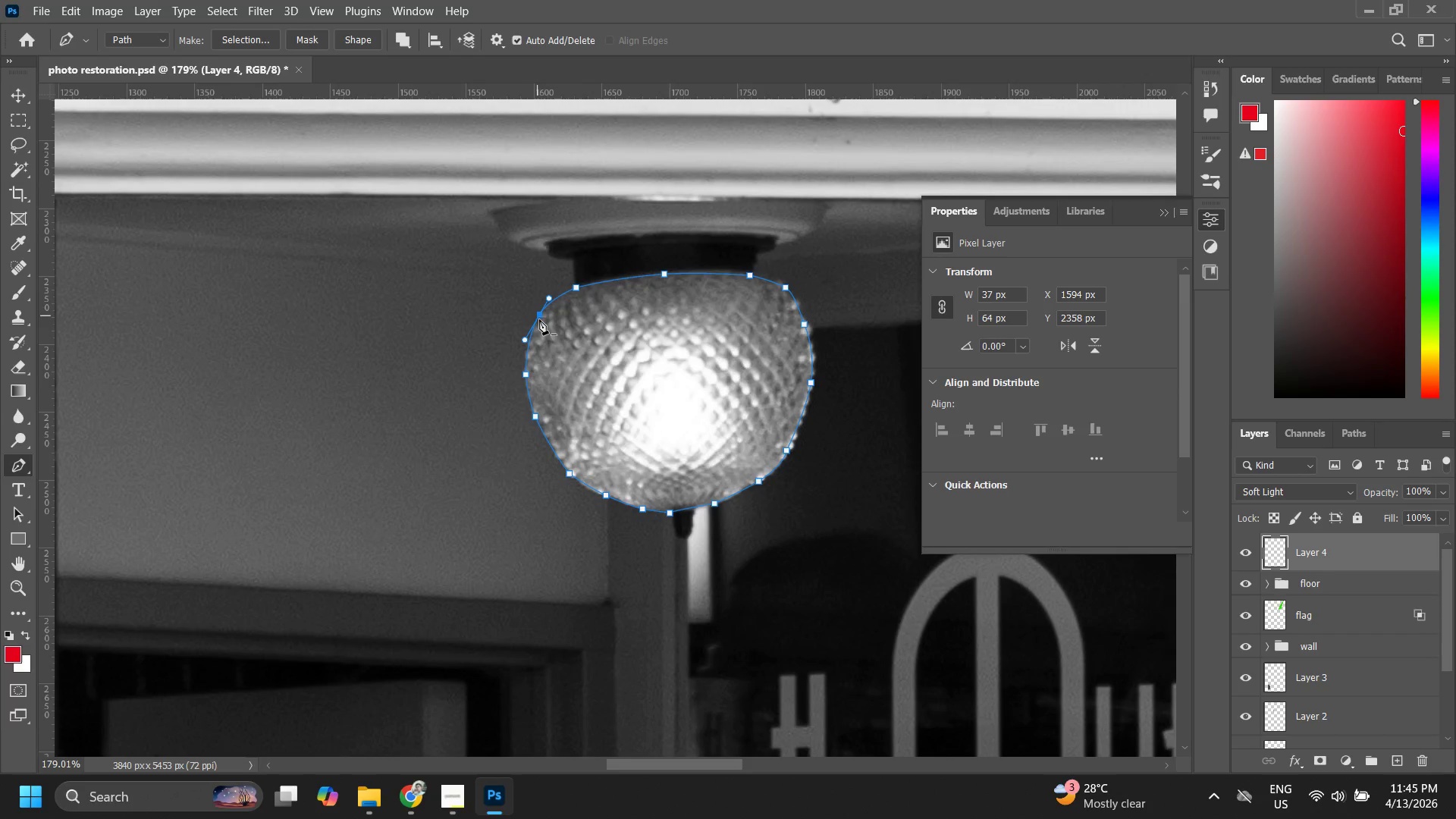 
key(Control+ControlLeft)
 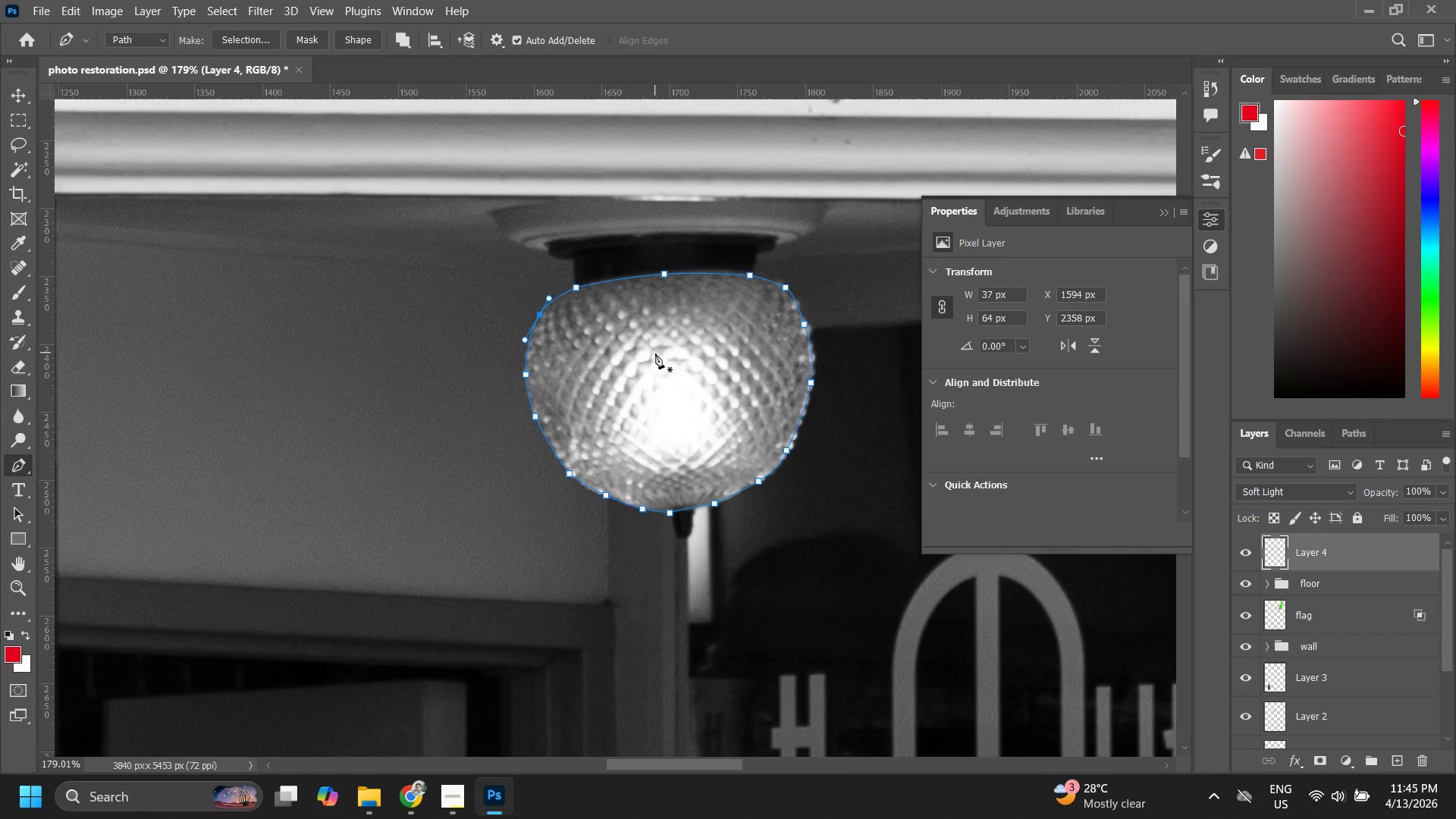 
right_click([655, 353])
 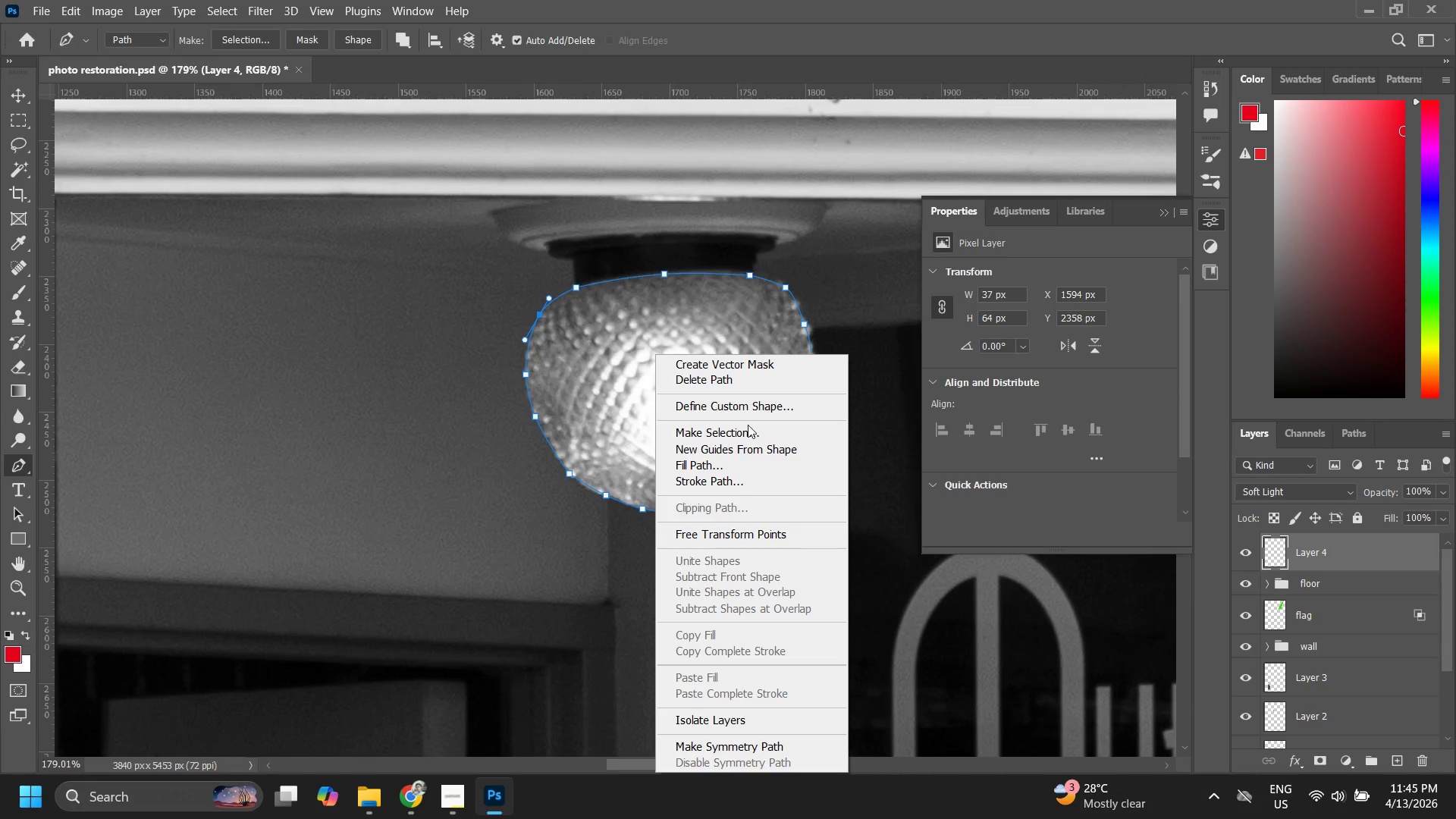 
left_click([748, 427])
 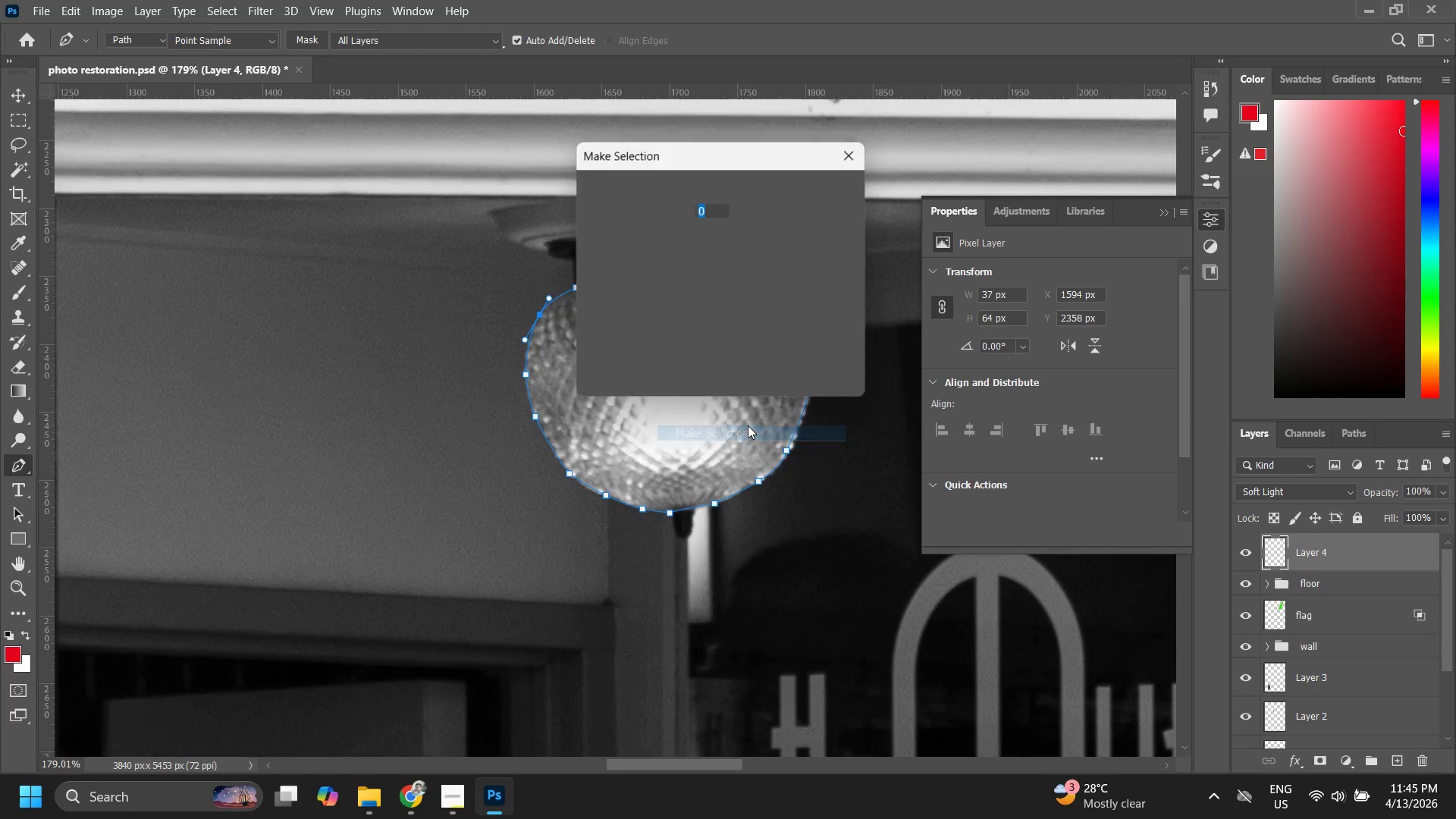 
key(Enter)
 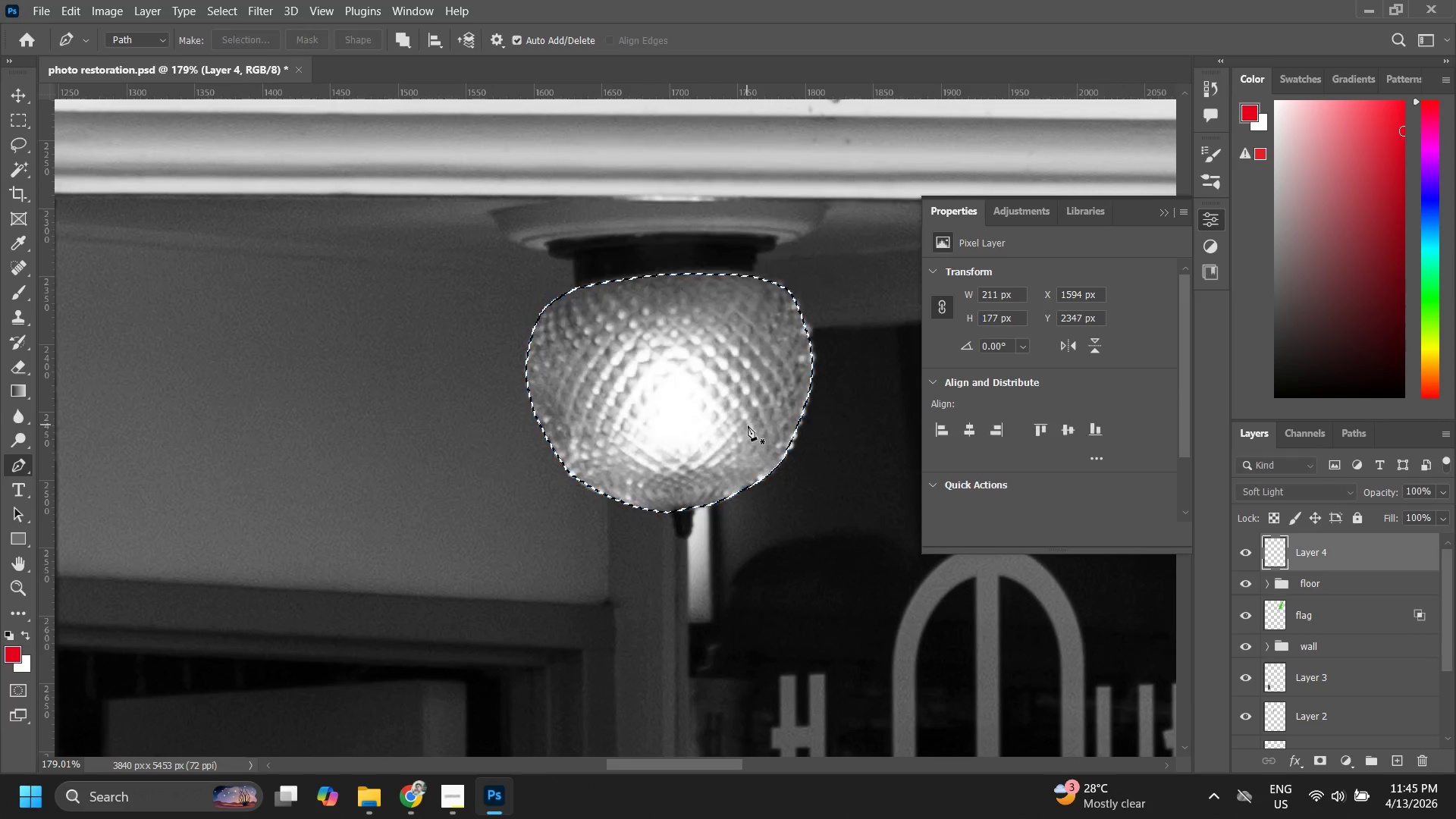 
type(zb)
 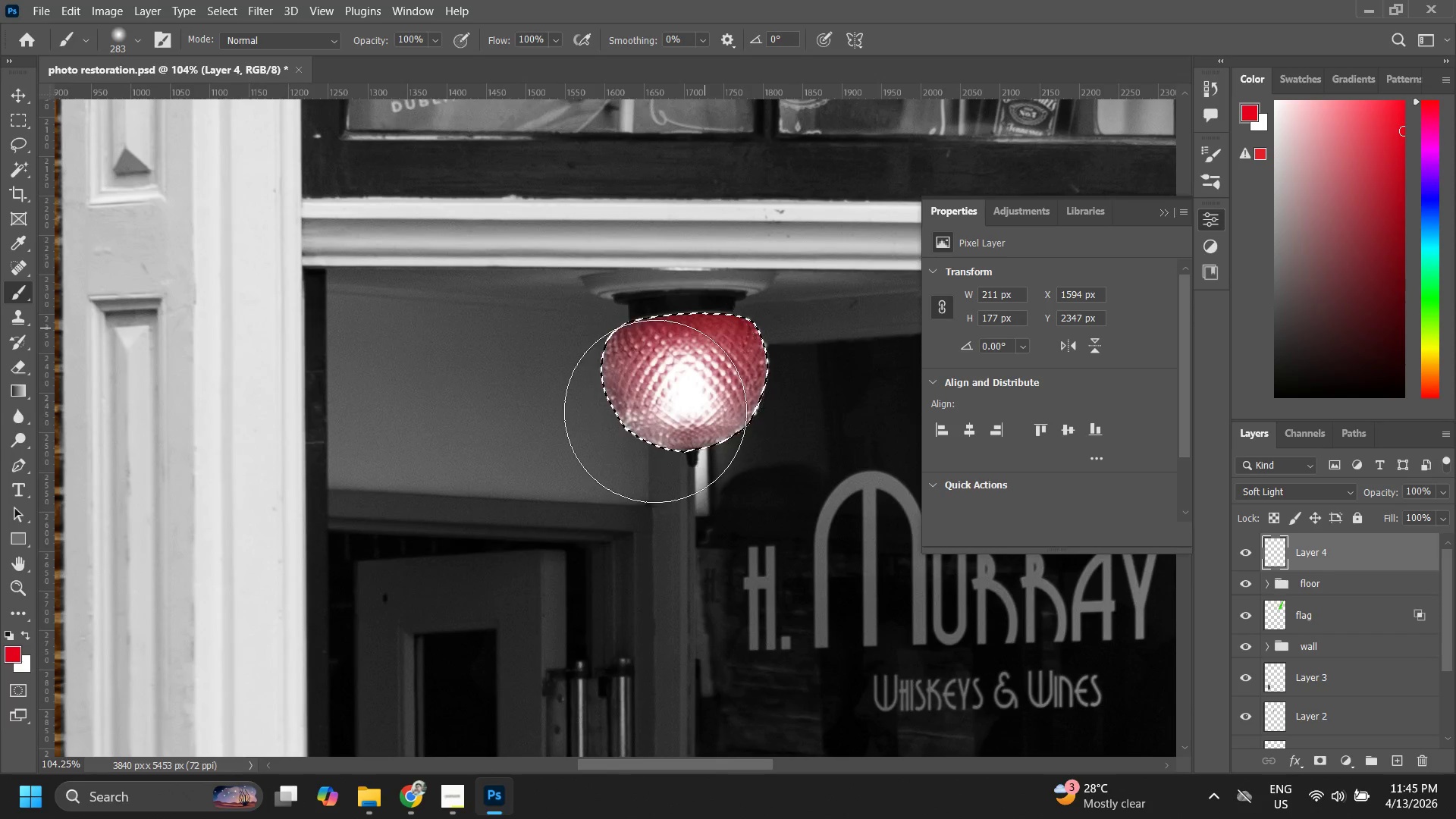 
left_click_drag(start_coordinate=[704, 367], to_coordinate=[643, 416])
 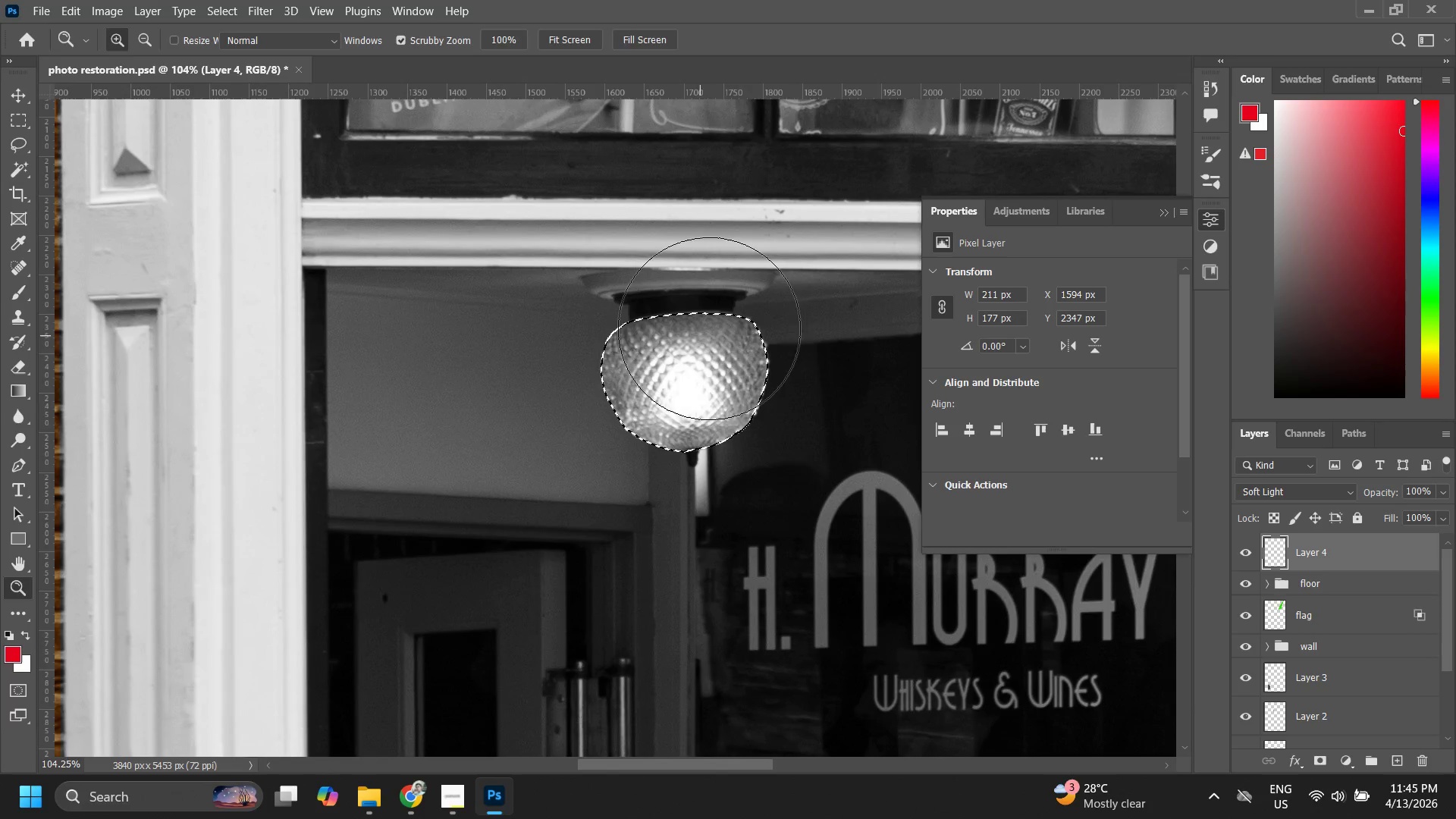 
left_click_drag(start_coordinate=[717, 316], to_coordinate=[664, 422])
 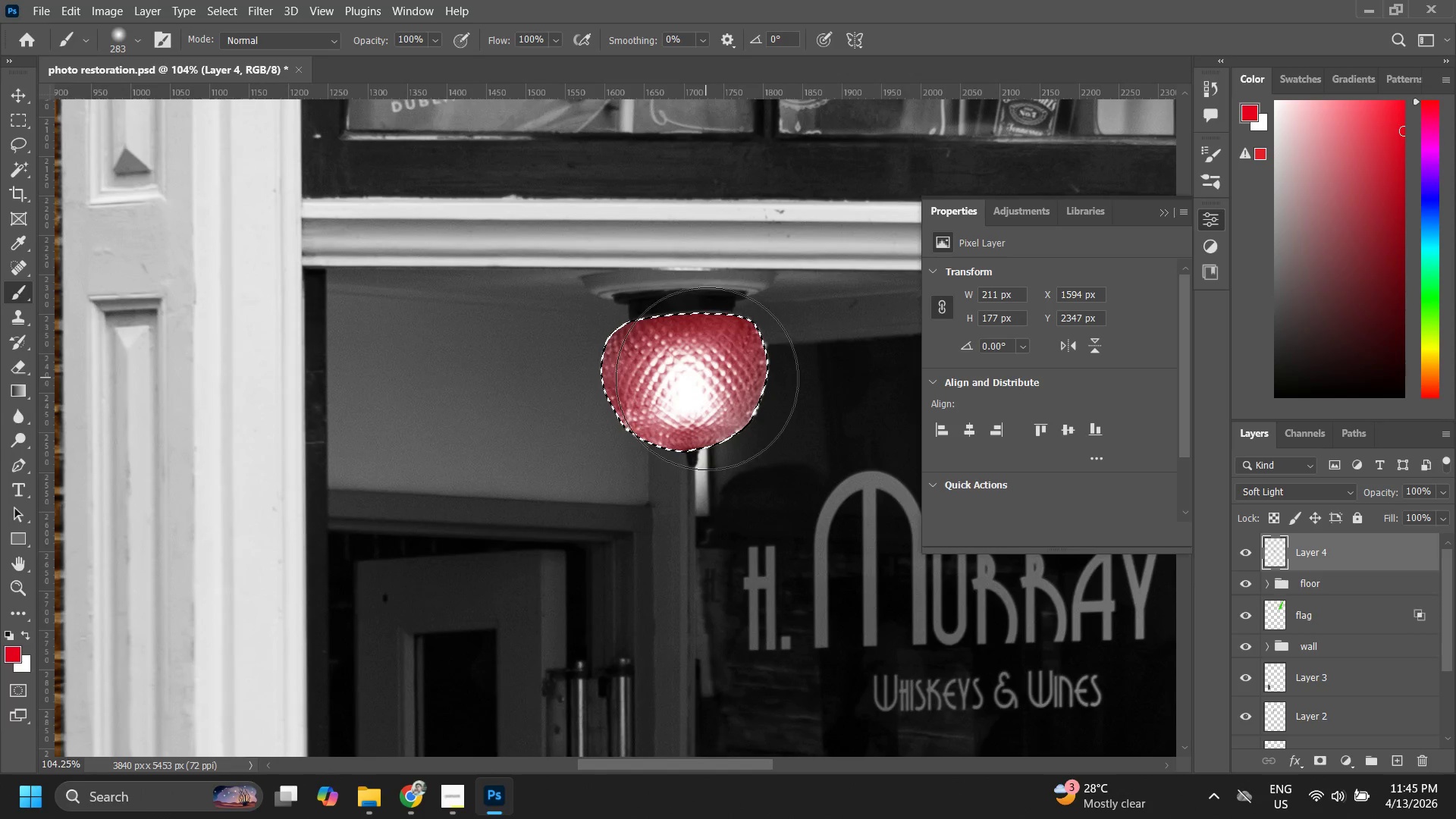 
left_click_drag(start_coordinate=[701, 377], to_coordinate=[688, 381])
 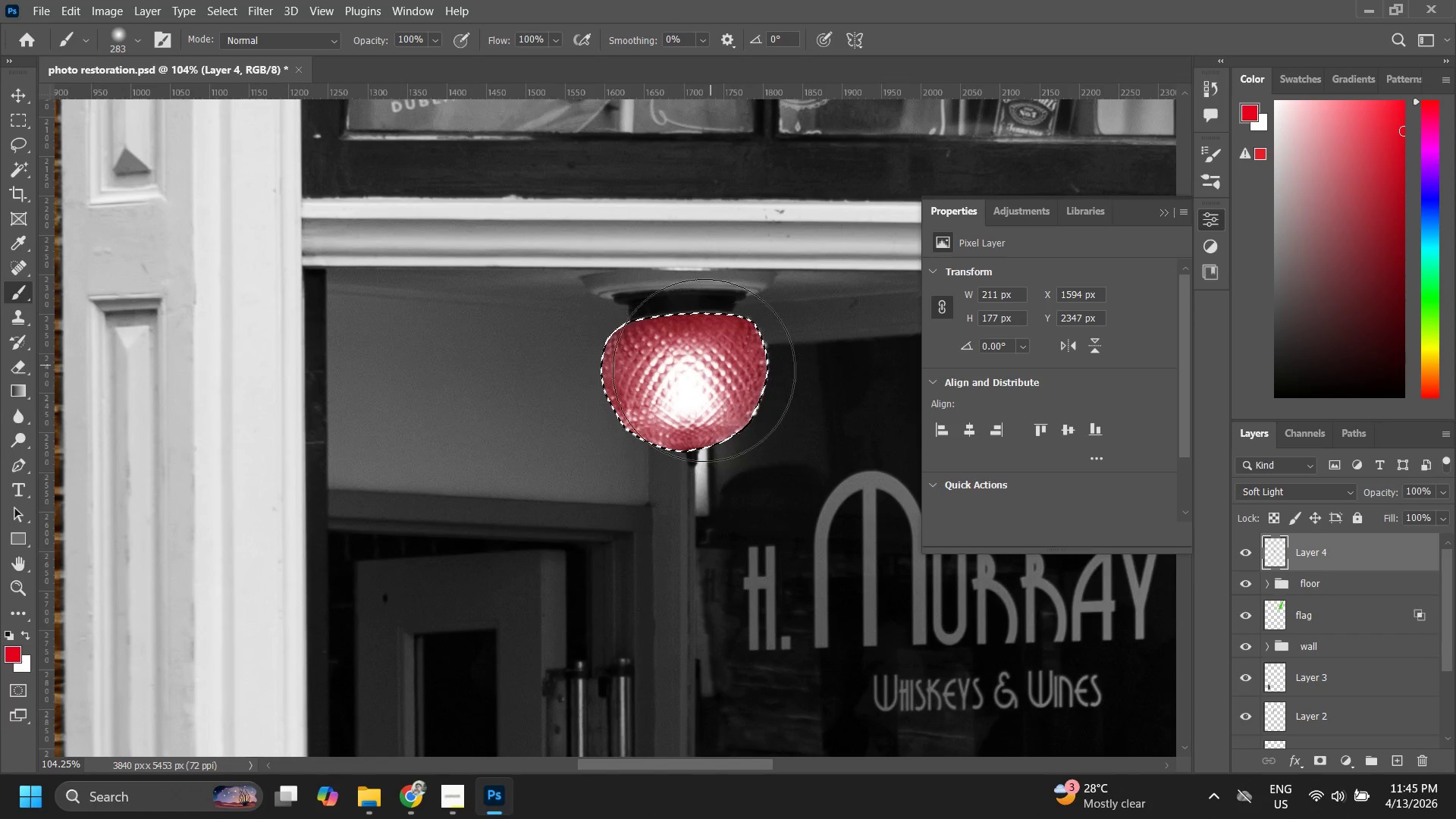 
left_click_drag(start_coordinate=[711, 366], to_coordinate=[675, 391])
 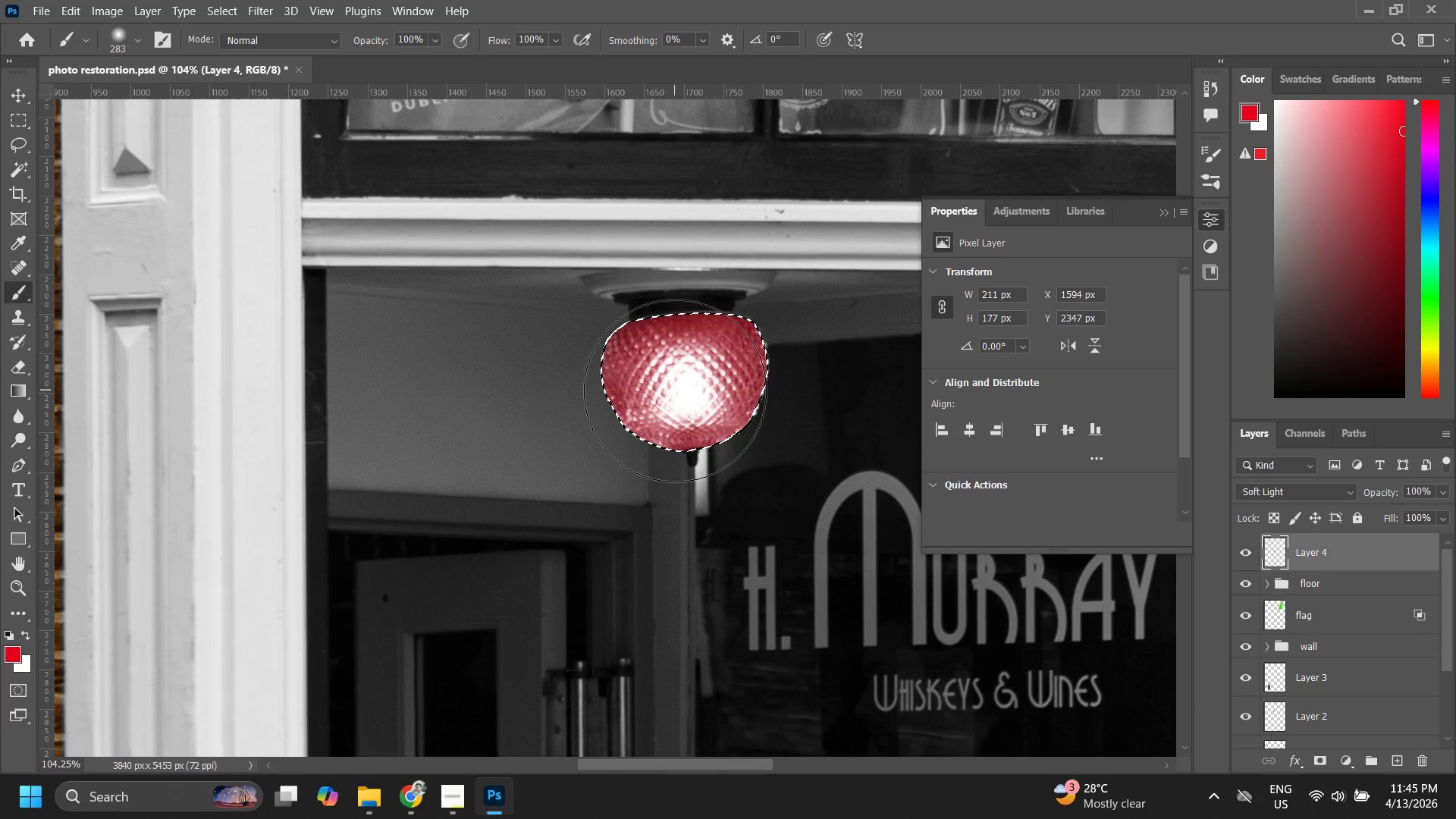 
triple_click([675, 389])
 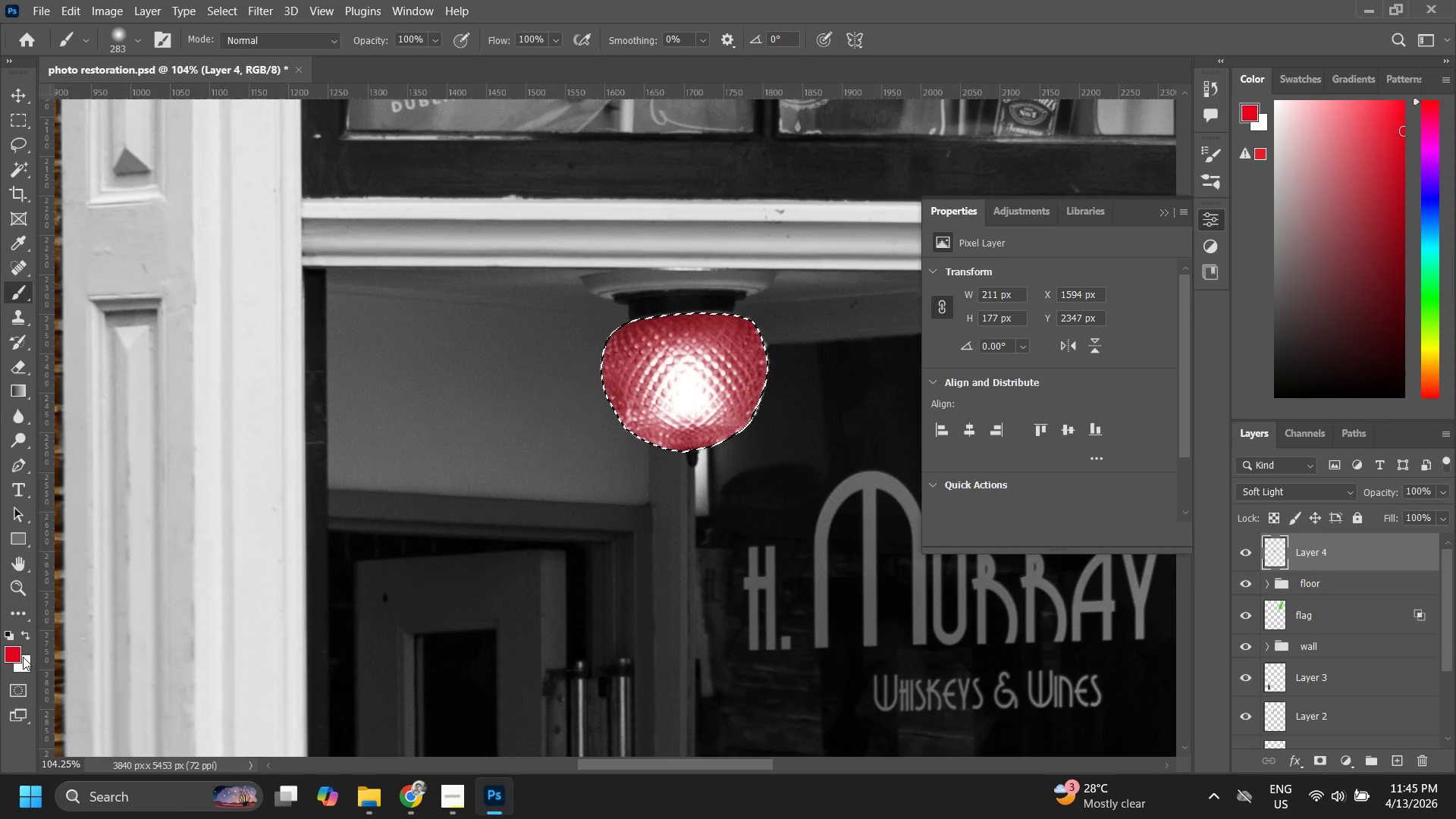 
left_click([11, 652])
 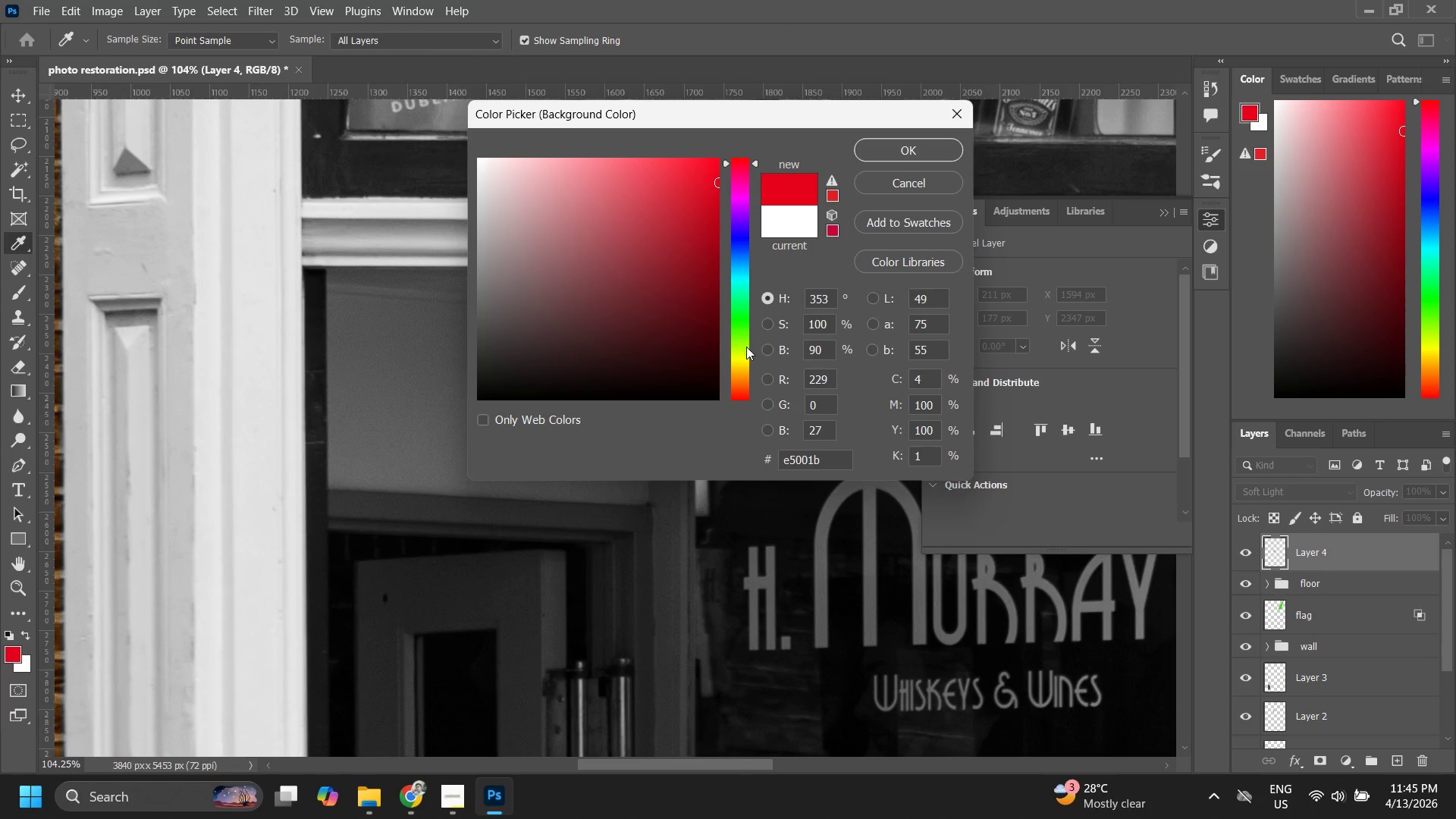 
left_click_drag(start_coordinate=[738, 361], to_coordinate=[739, 370])
 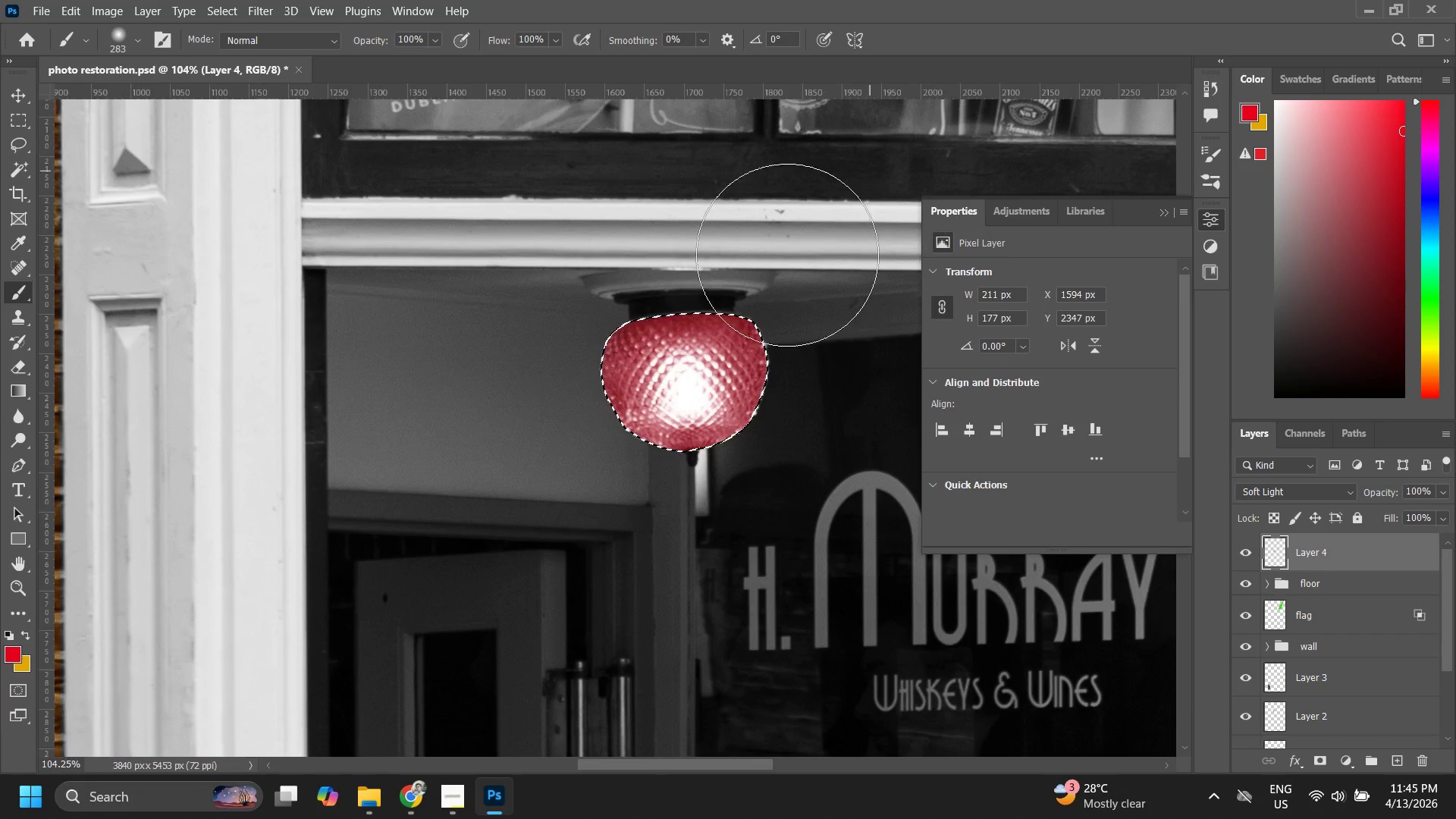 
left_click_drag(start_coordinate=[737, 367], to_coordinate=[636, 397])
 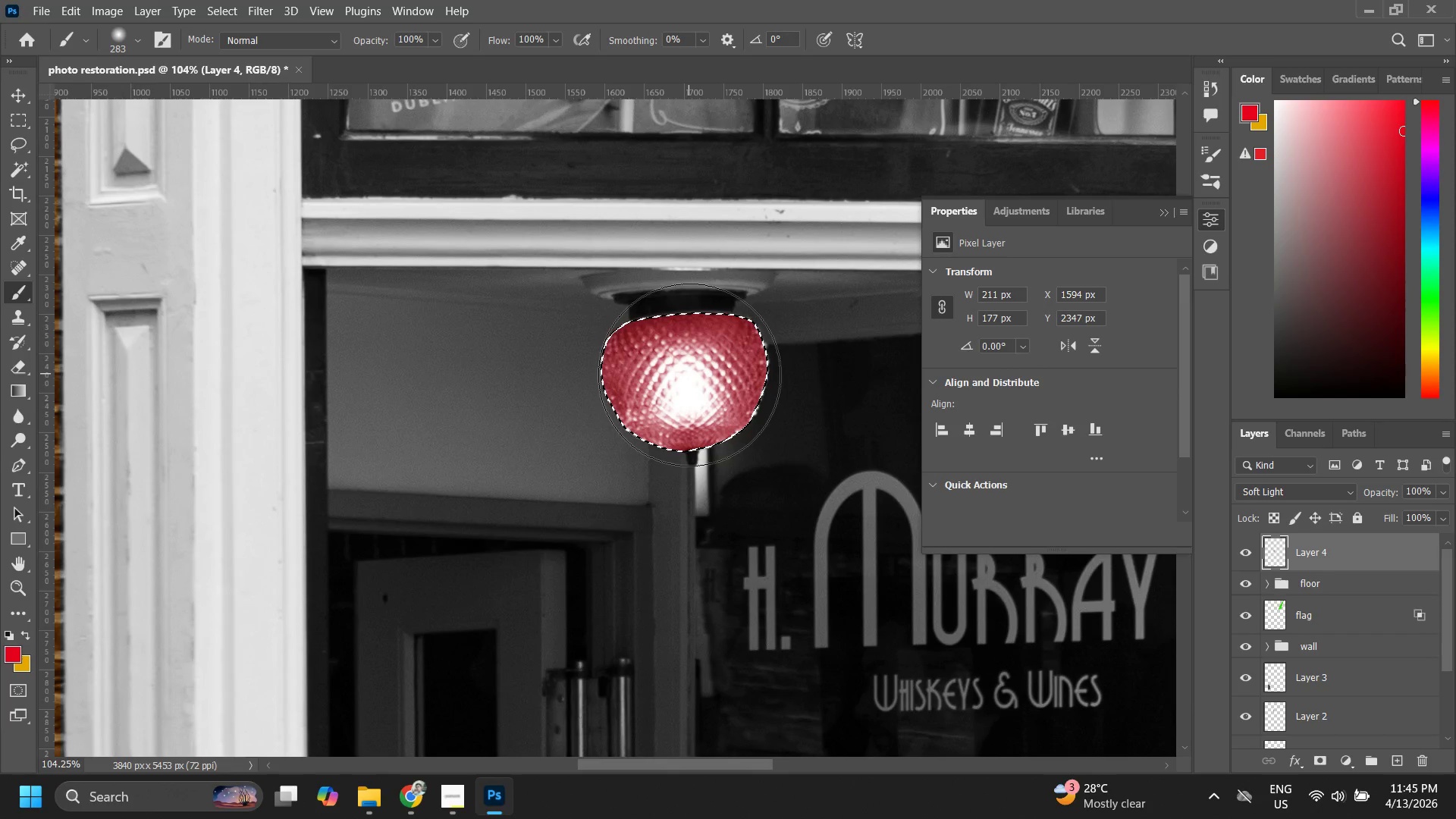 
left_click_drag(start_coordinate=[671, 379], to_coordinate=[637, 396])
 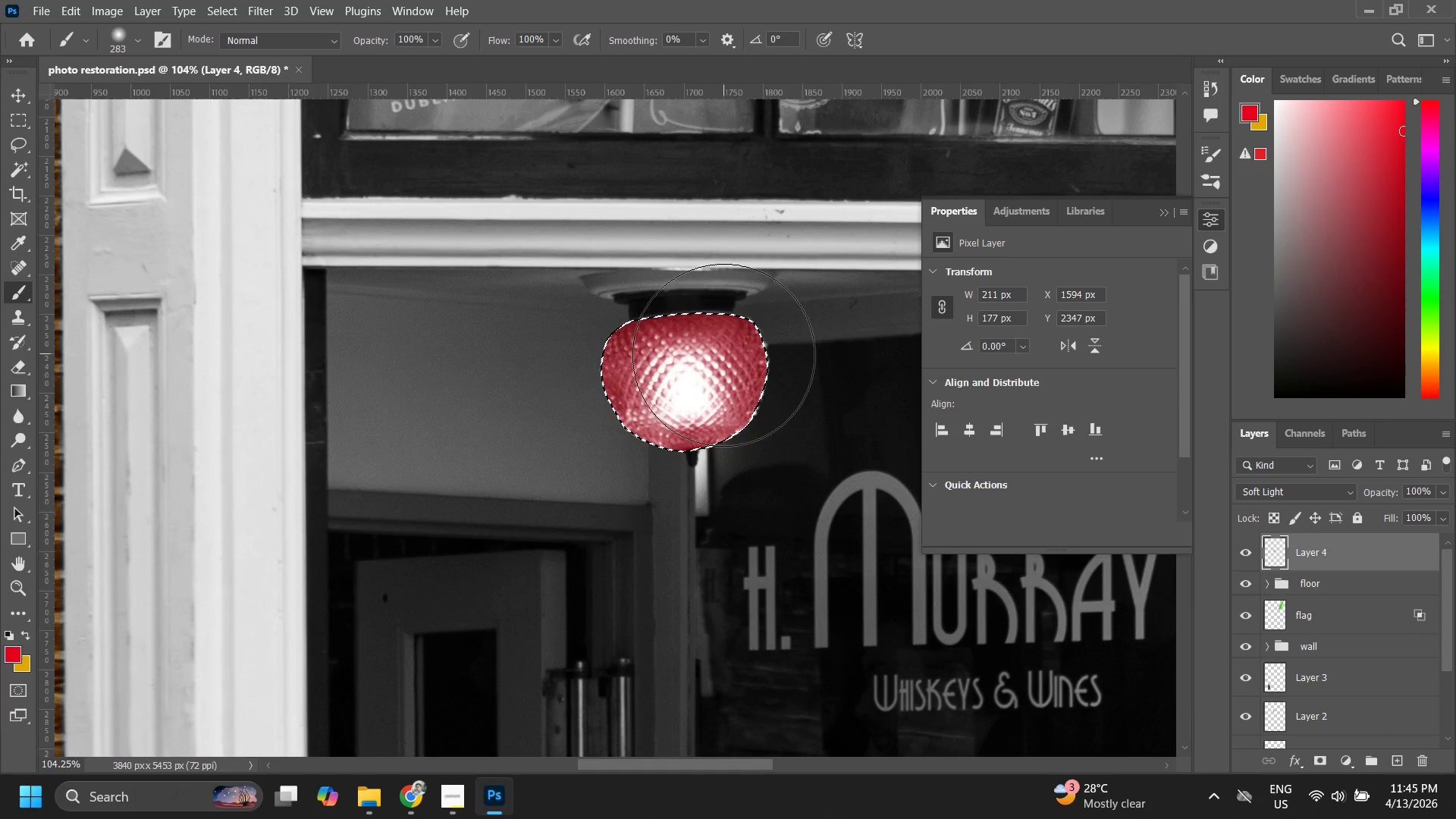 
left_click_drag(start_coordinate=[724, 354], to_coordinate=[688, 381])
 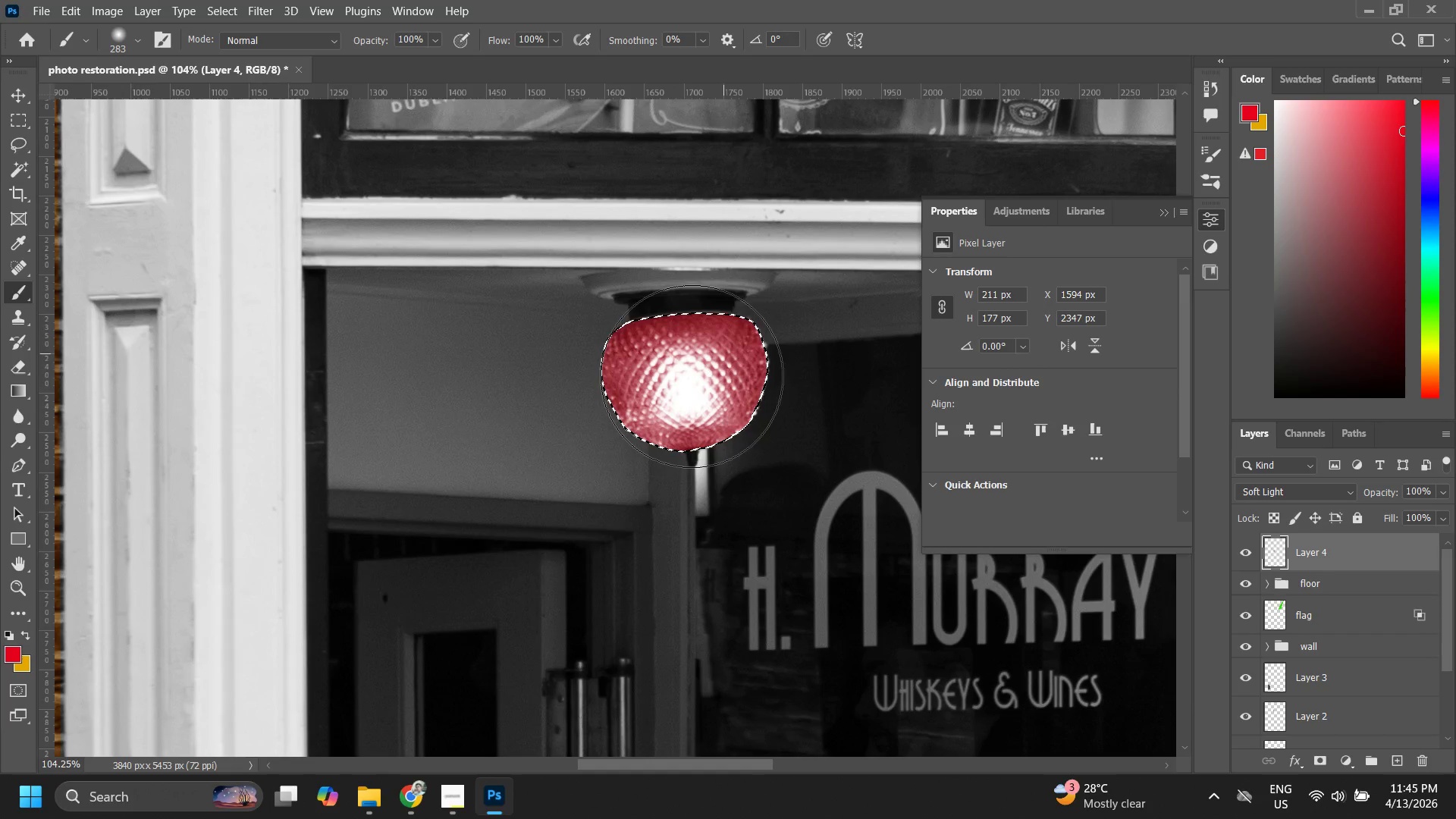 
left_click_drag(start_coordinate=[701, 369], to_coordinate=[642, 401])
 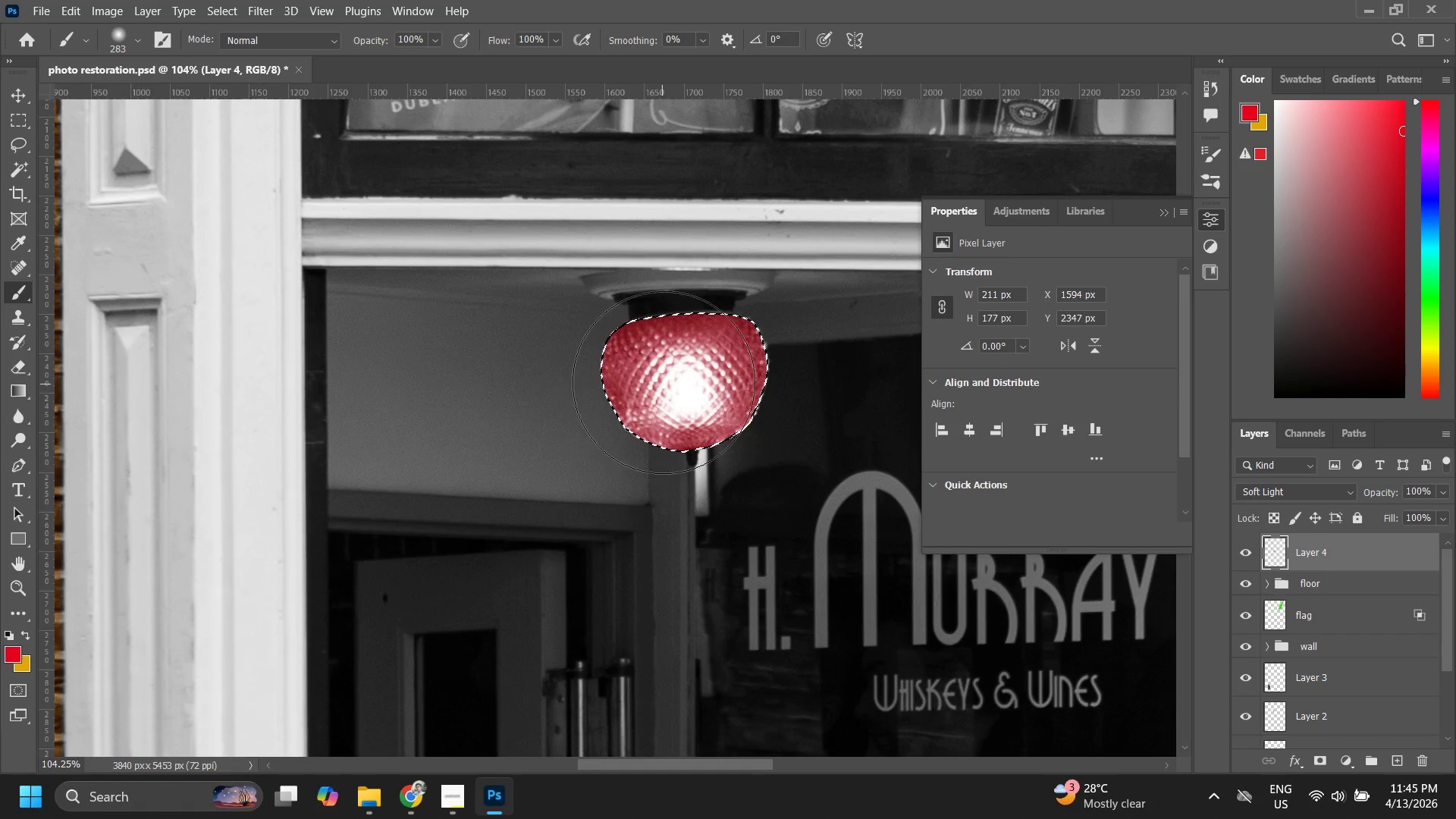 
key(X)
 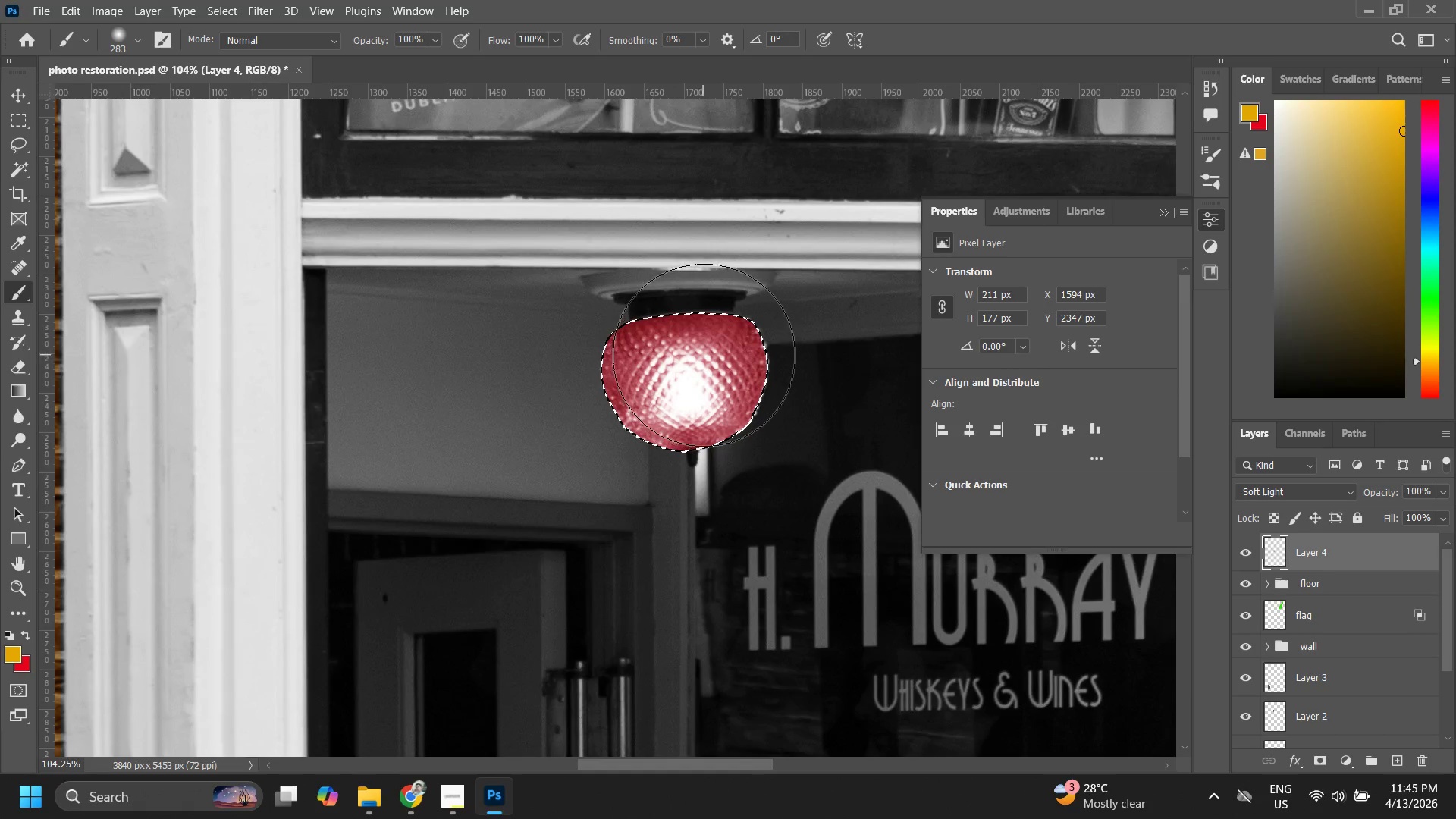 
left_click_drag(start_coordinate=[708, 348], to_coordinate=[583, 428])
 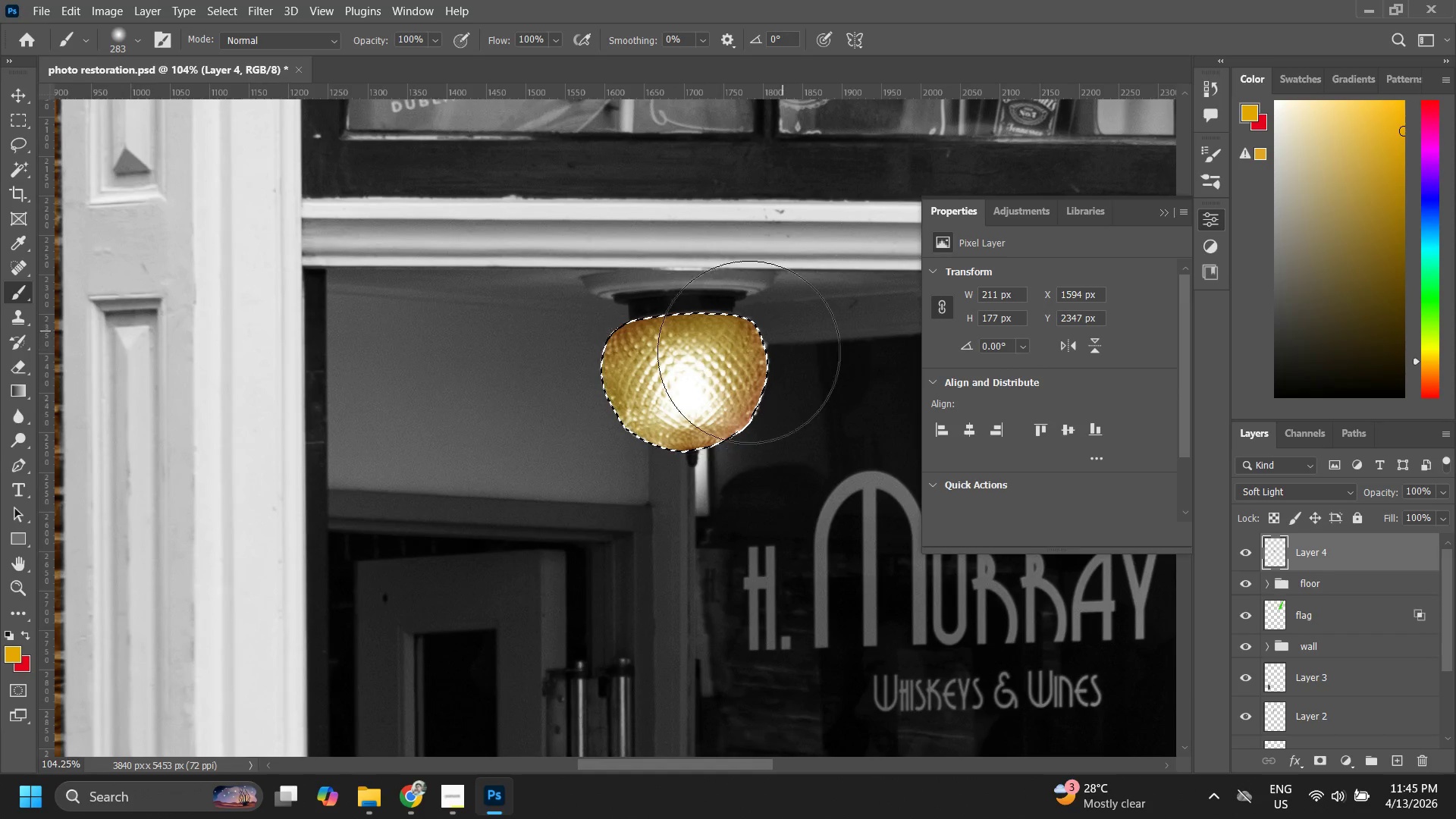 
left_click_drag(start_coordinate=[780, 331], to_coordinate=[481, 449])
 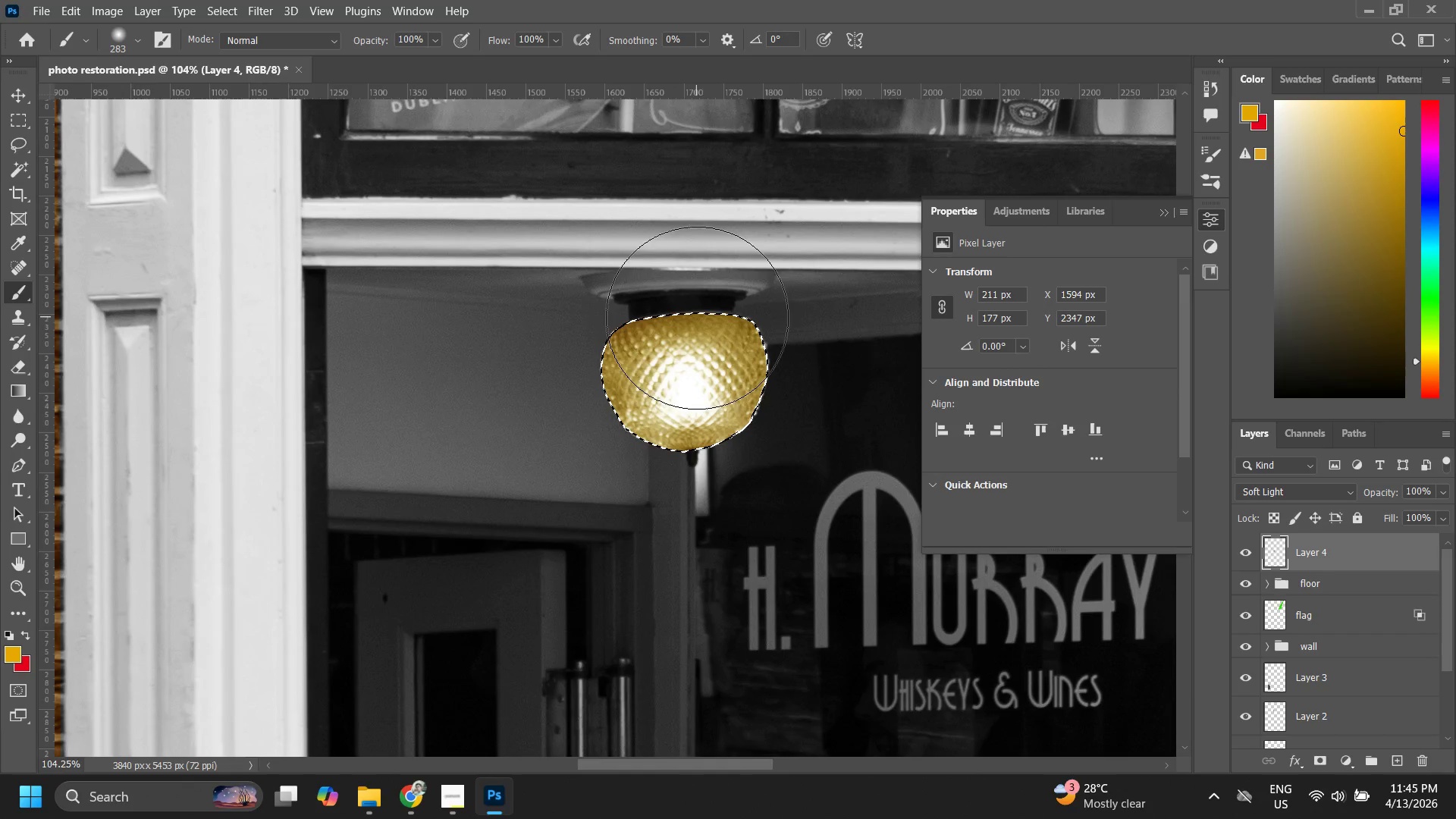 
left_click_drag(start_coordinate=[689, 322], to_coordinate=[700, 384])
 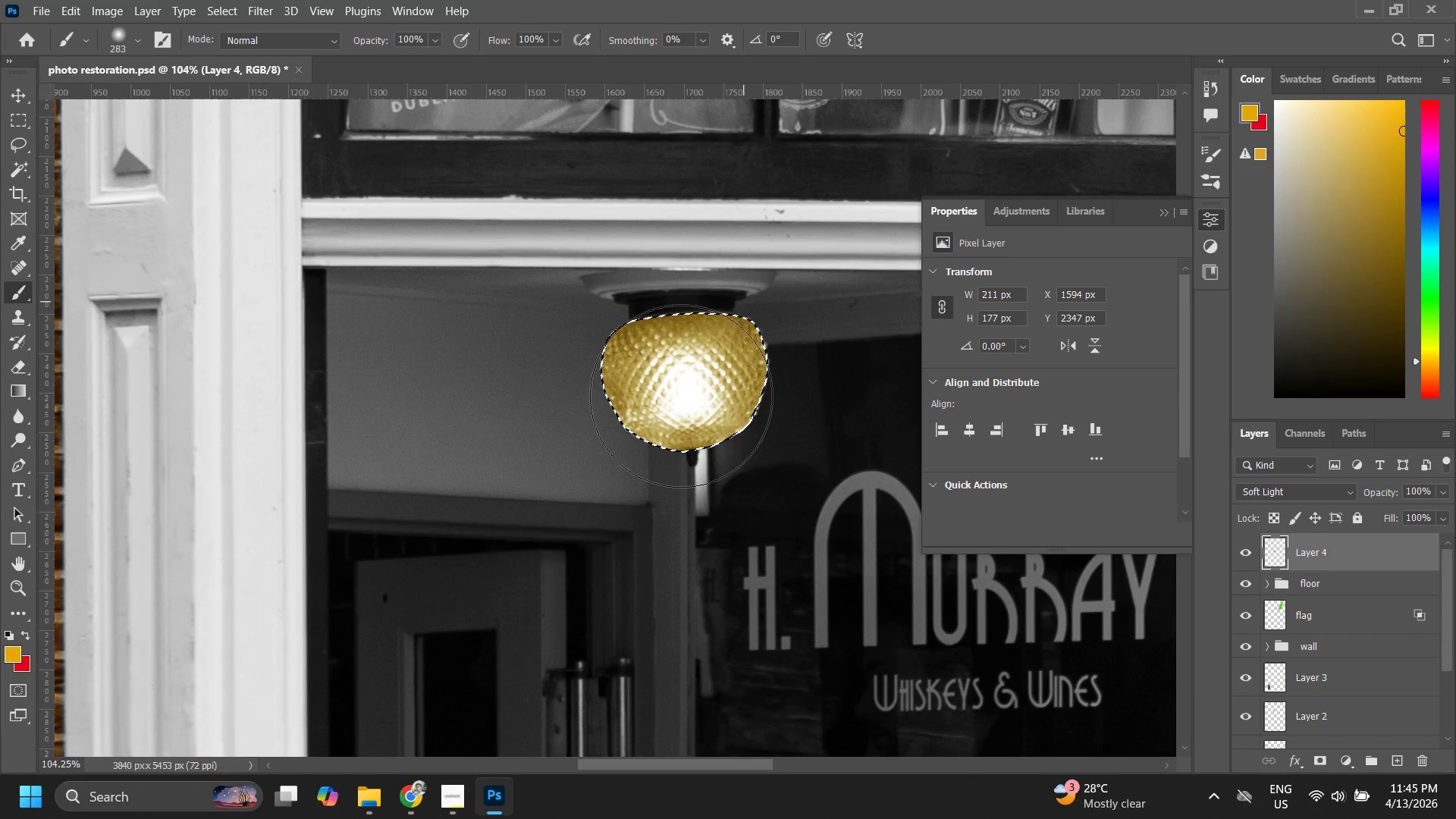 
left_click_drag(start_coordinate=[760, 292], to_coordinate=[772, 447])
 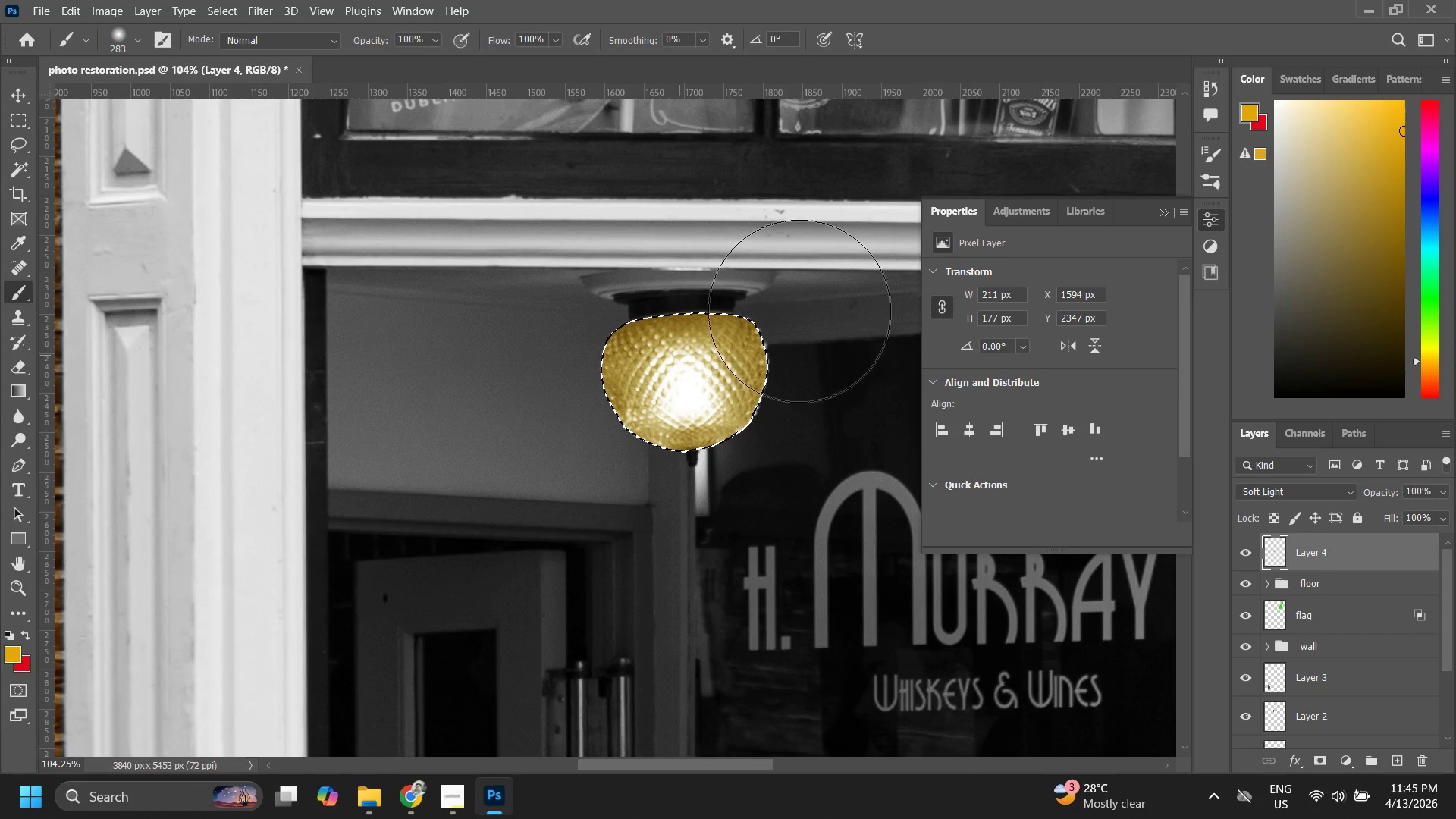 
left_click_drag(start_coordinate=[715, 339], to_coordinate=[736, 397])
 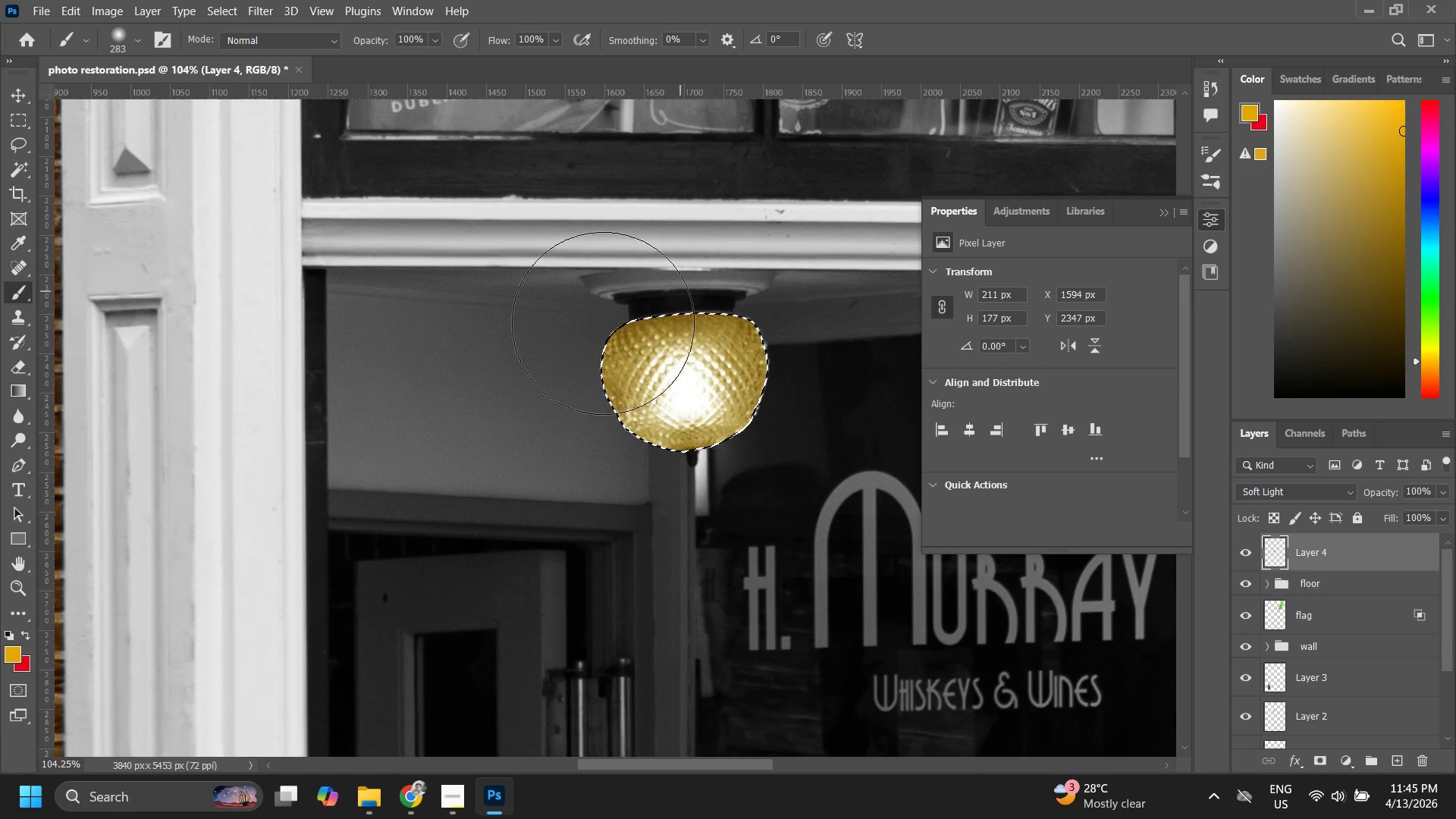 
left_click_drag(start_coordinate=[653, 278], to_coordinate=[708, 347])
 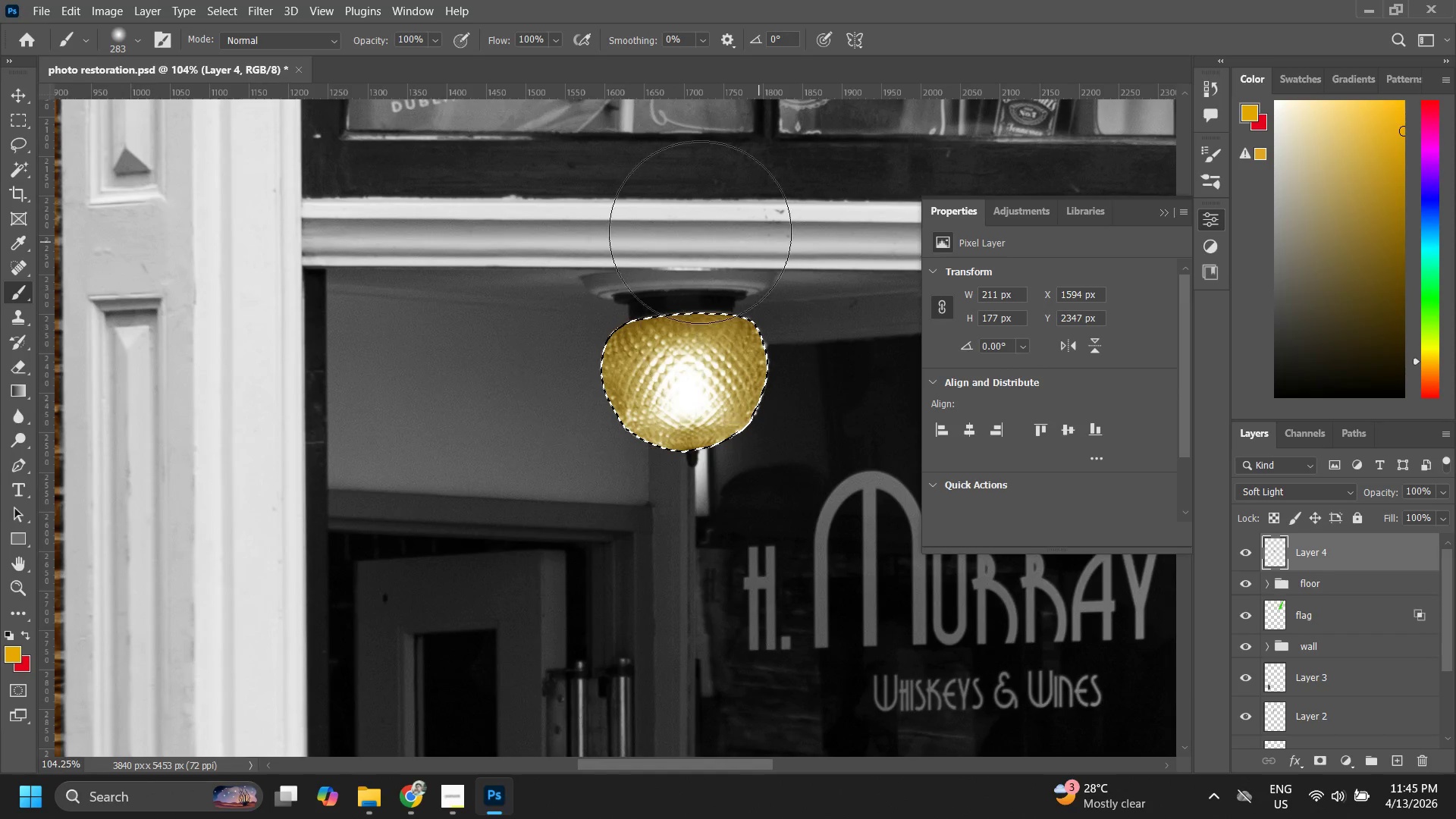 
left_click_drag(start_coordinate=[608, 262], to_coordinate=[747, 386])
 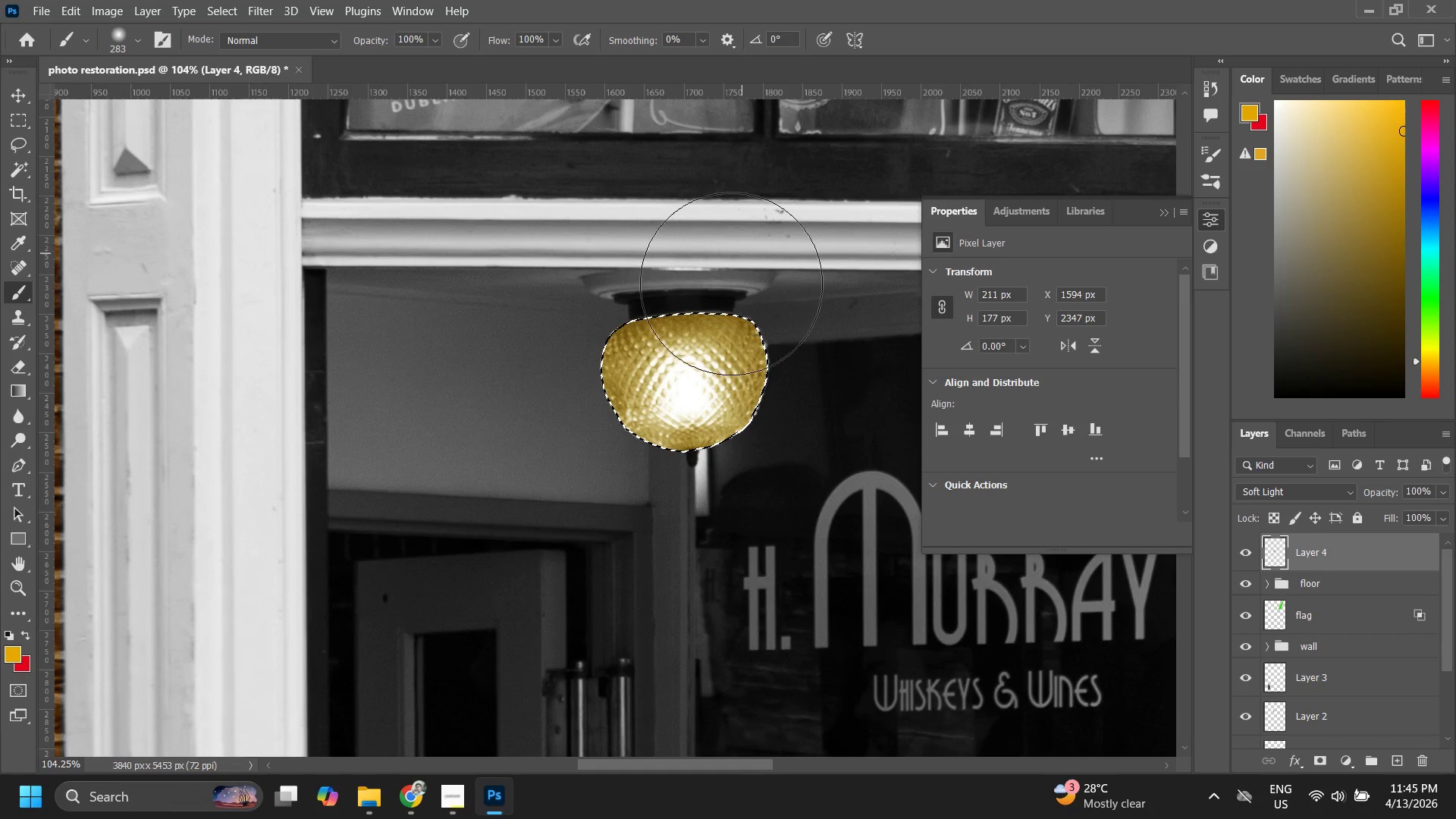 
left_click_drag(start_coordinate=[737, 265], to_coordinate=[719, 339])
 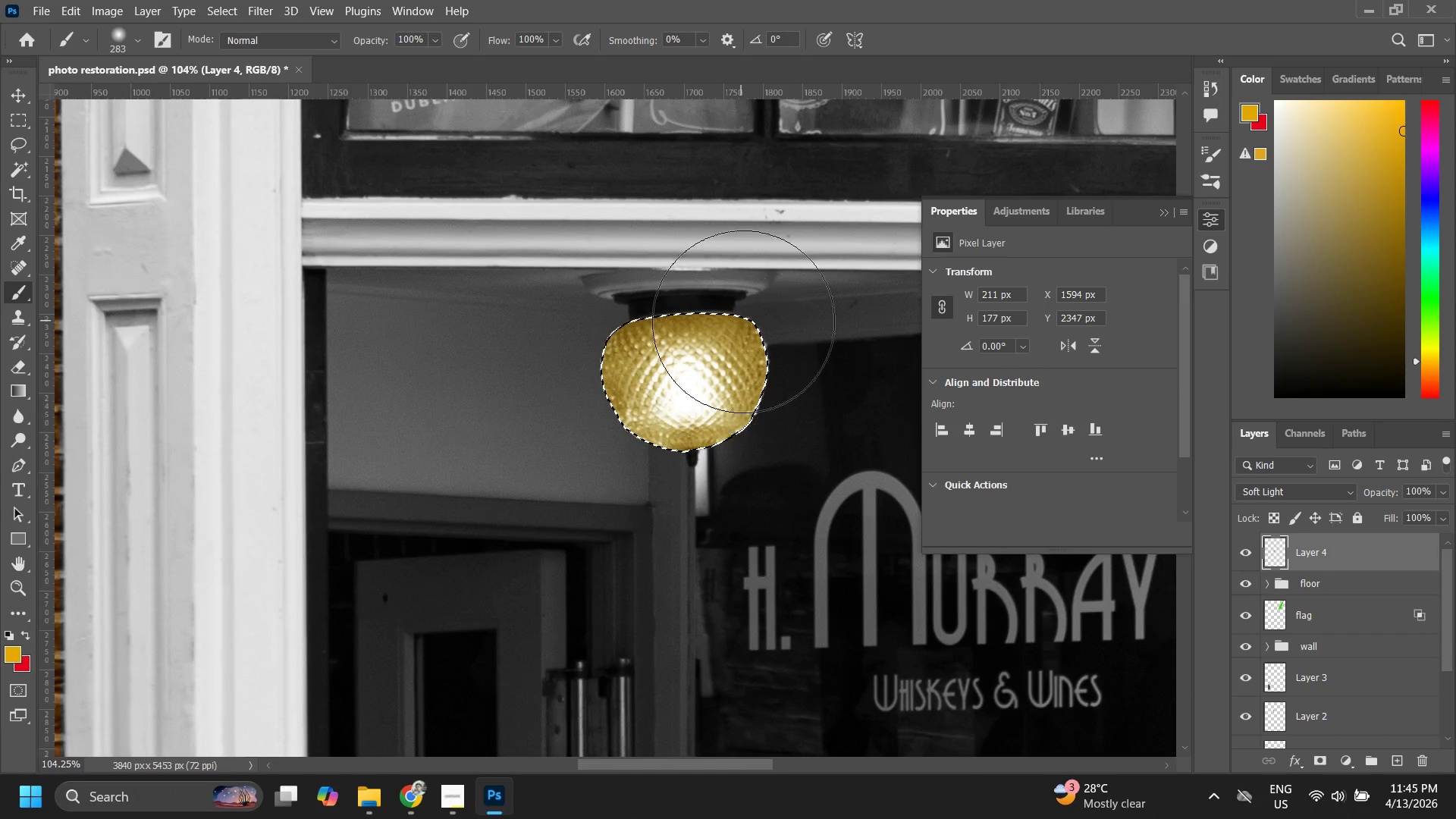 
left_click_drag(start_coordinate=[739, 325], to_coordinate=[385, 345])
 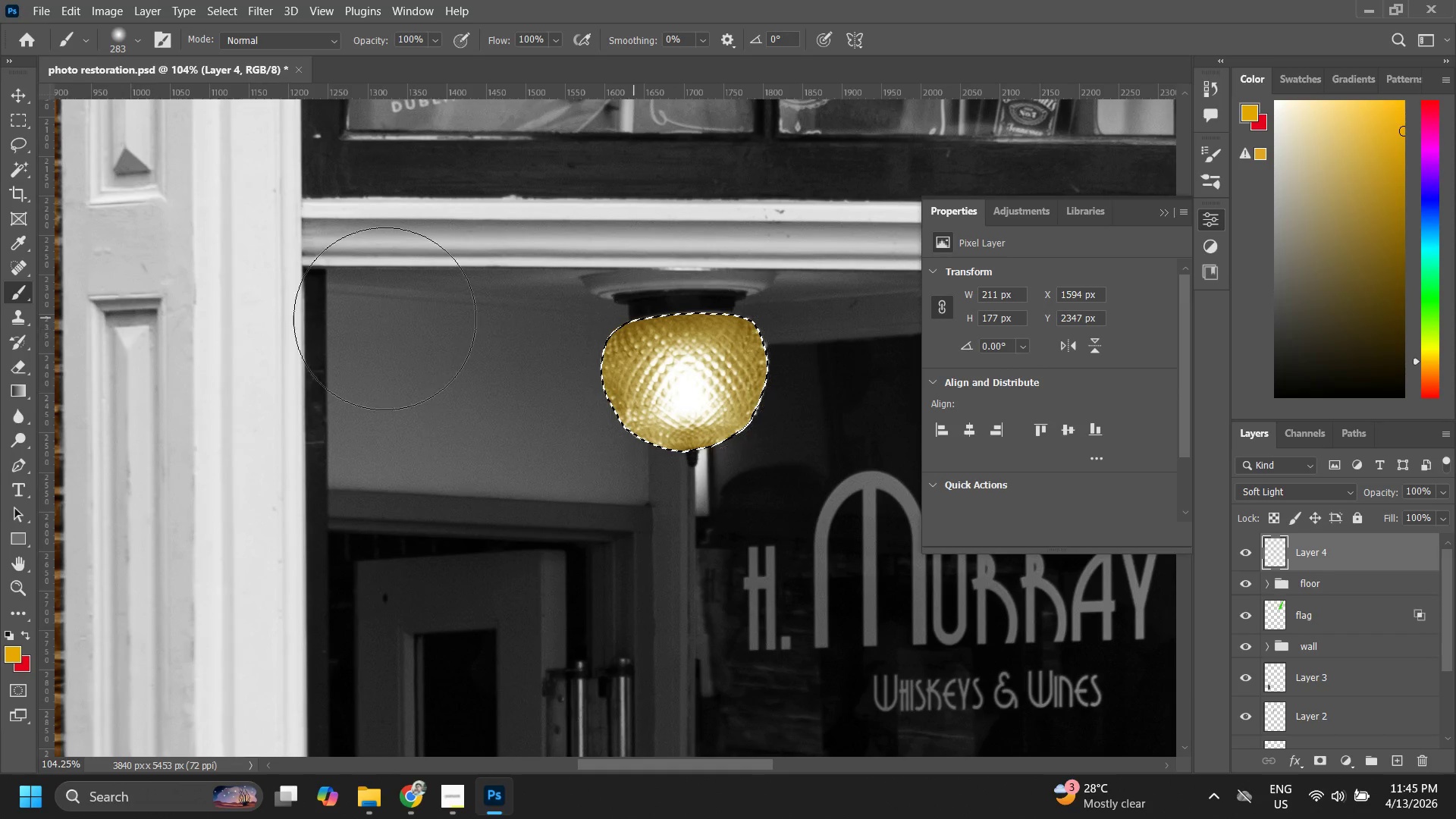 
left_click_drag(start_coordinate=[389, 326], to_coordinate=[606, 391])
 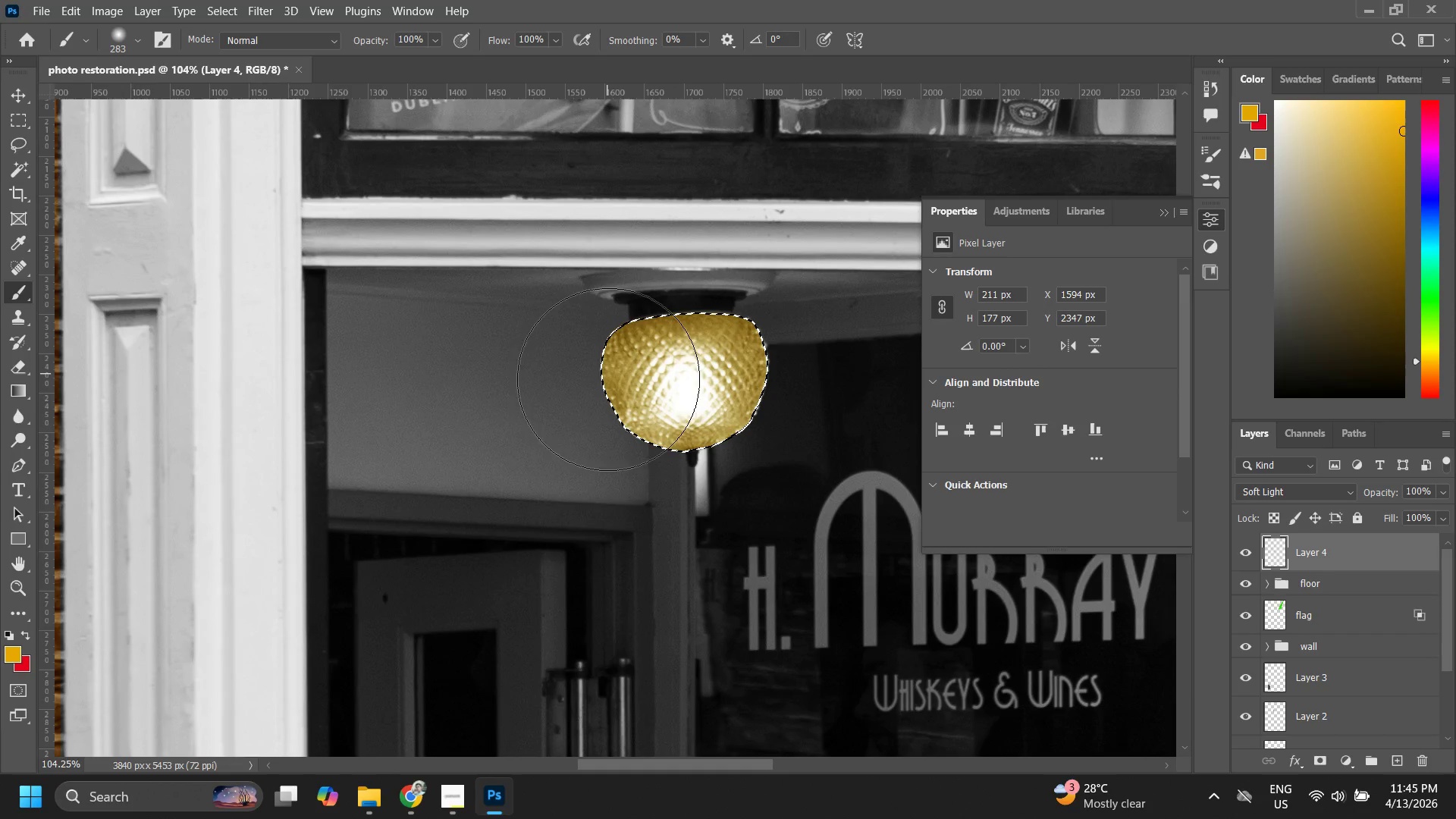 
left_click_drag(start_coordinate=[608, 375], to_coordinate=[664, 398])
 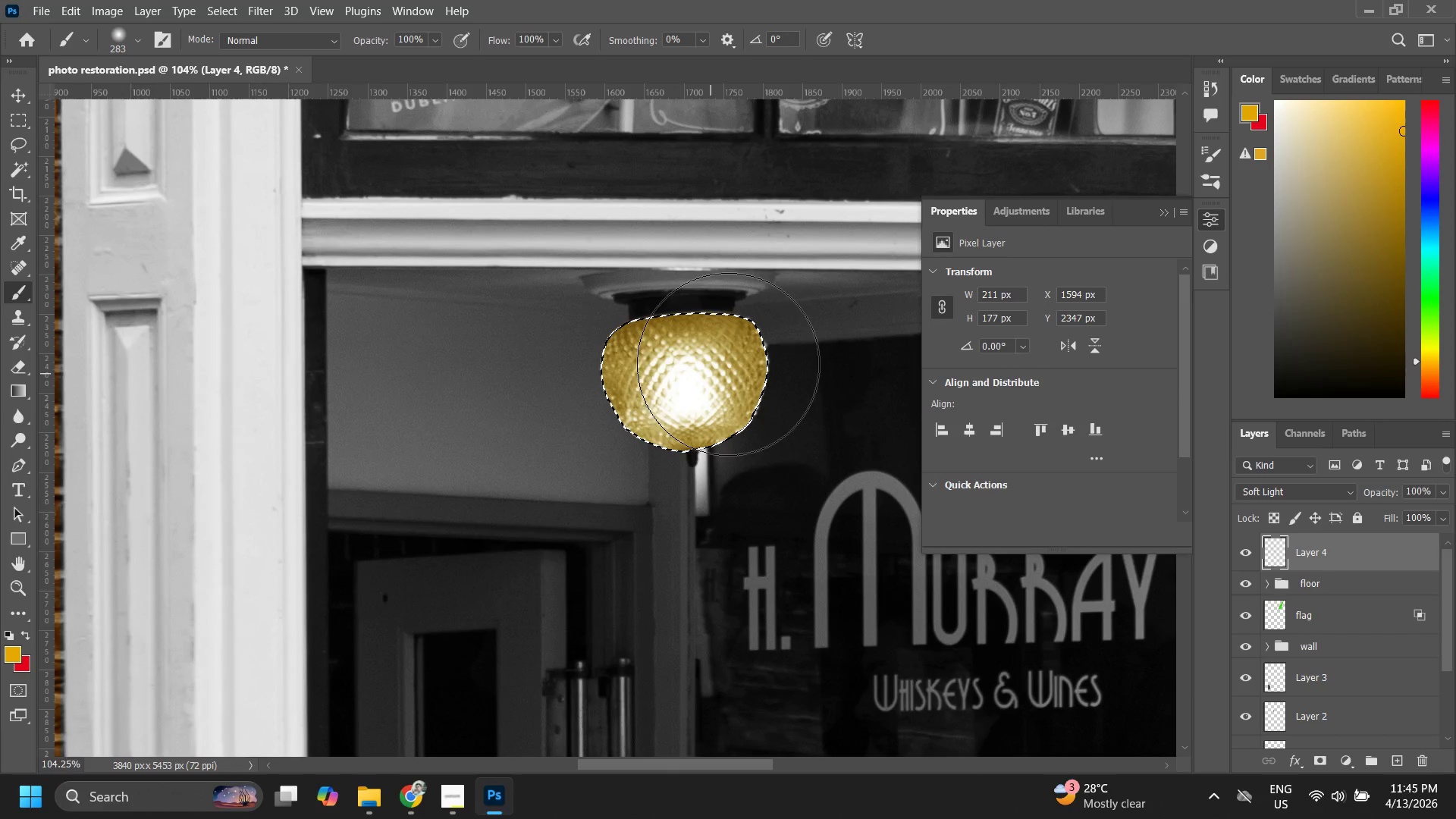 
left_click_drag(start_coordinate=[728, 364], to_coordinate=[736, 389])
 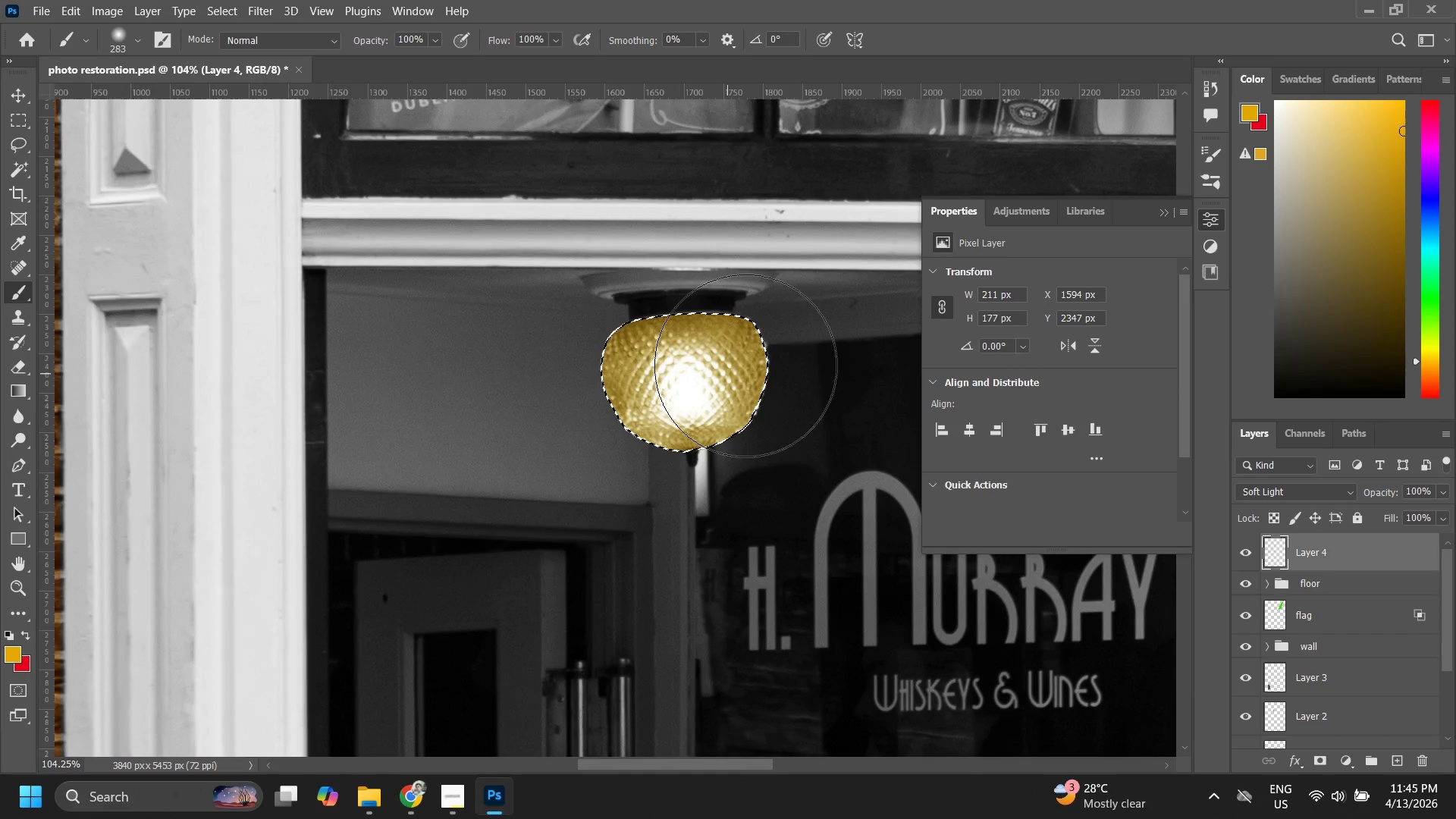 
triple_click([745, 366])
 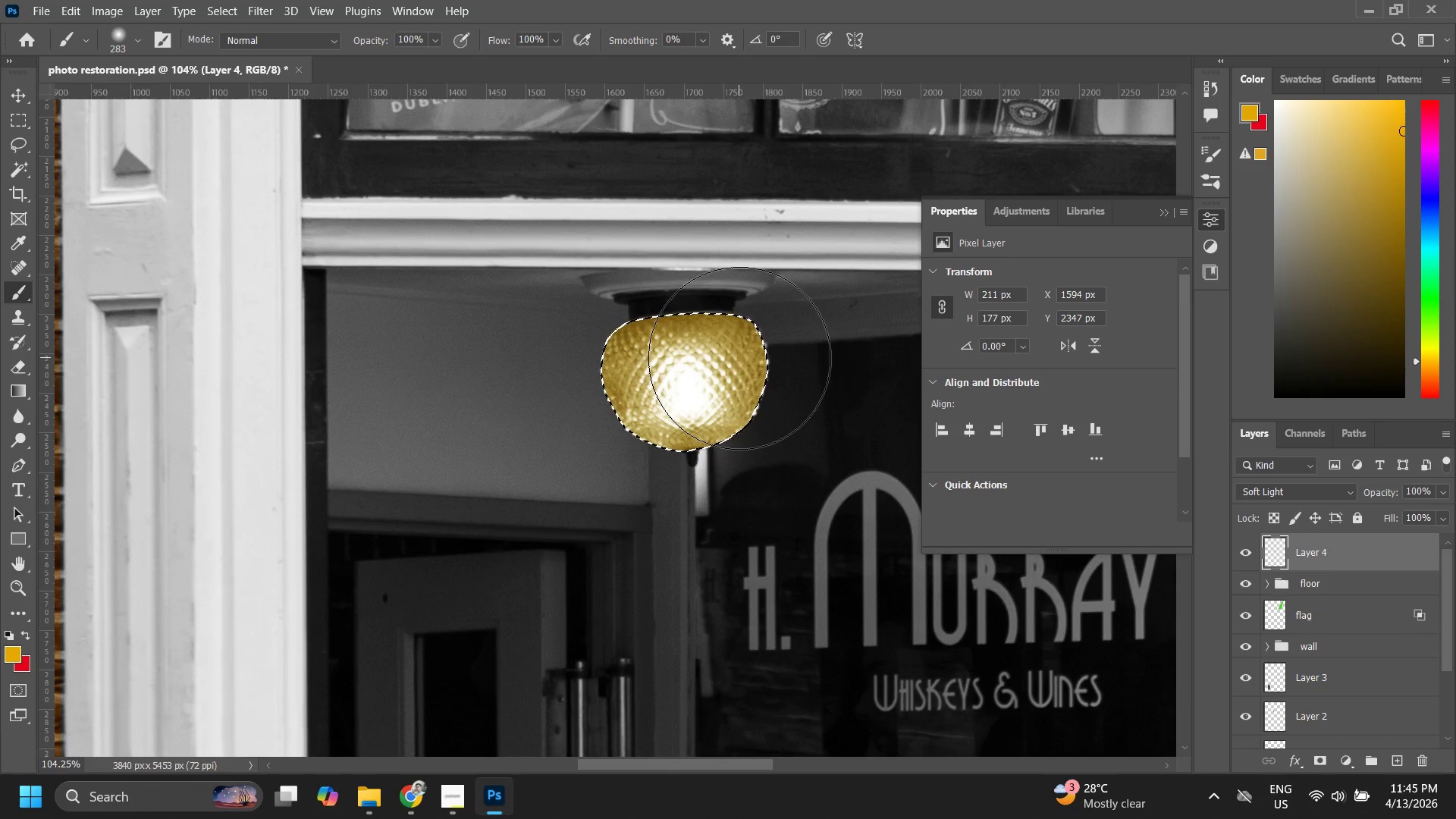 
hold_key(key=ControlLeft, duration=0.33)
 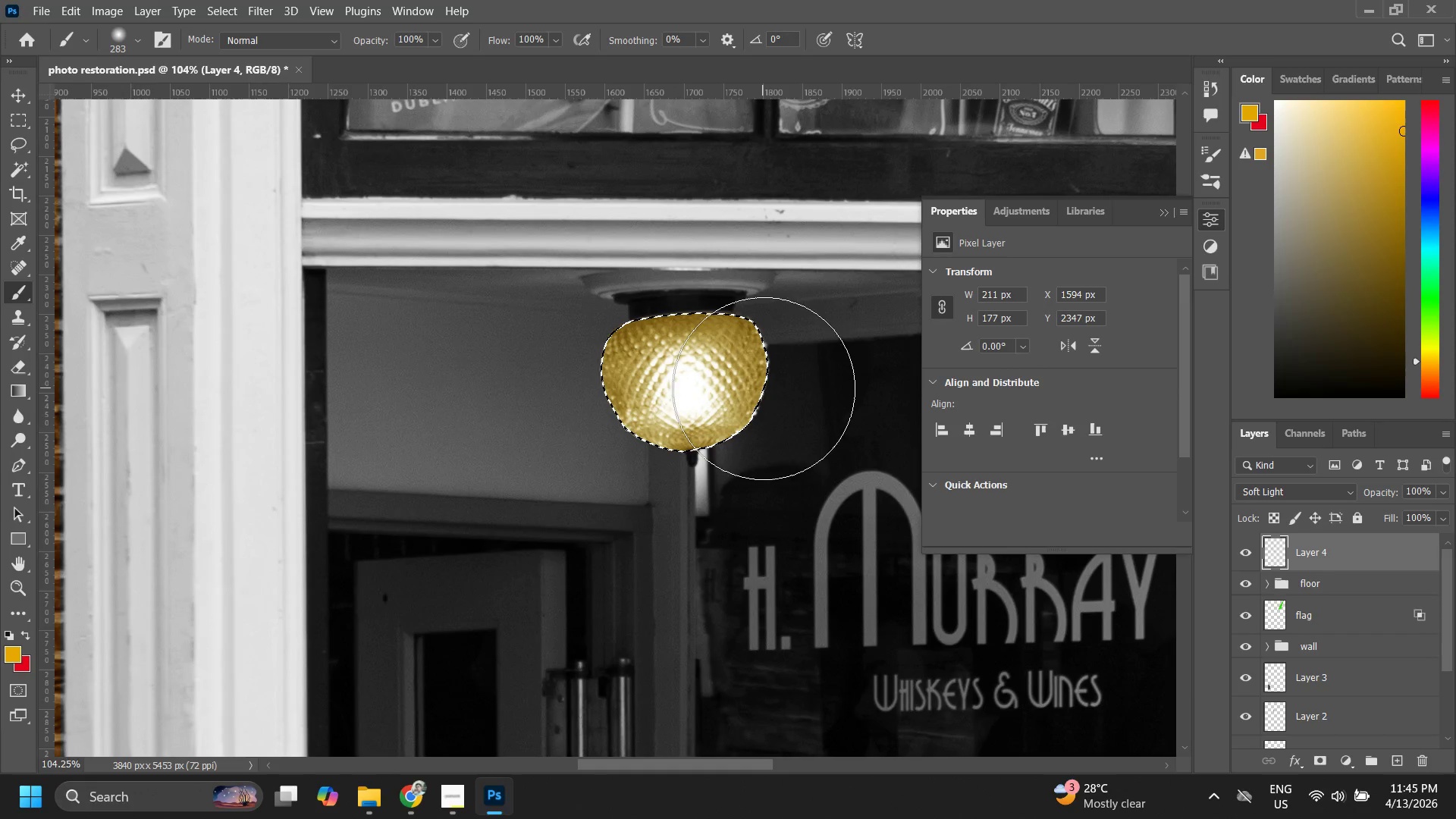 
key(Control+ControlLeft)
 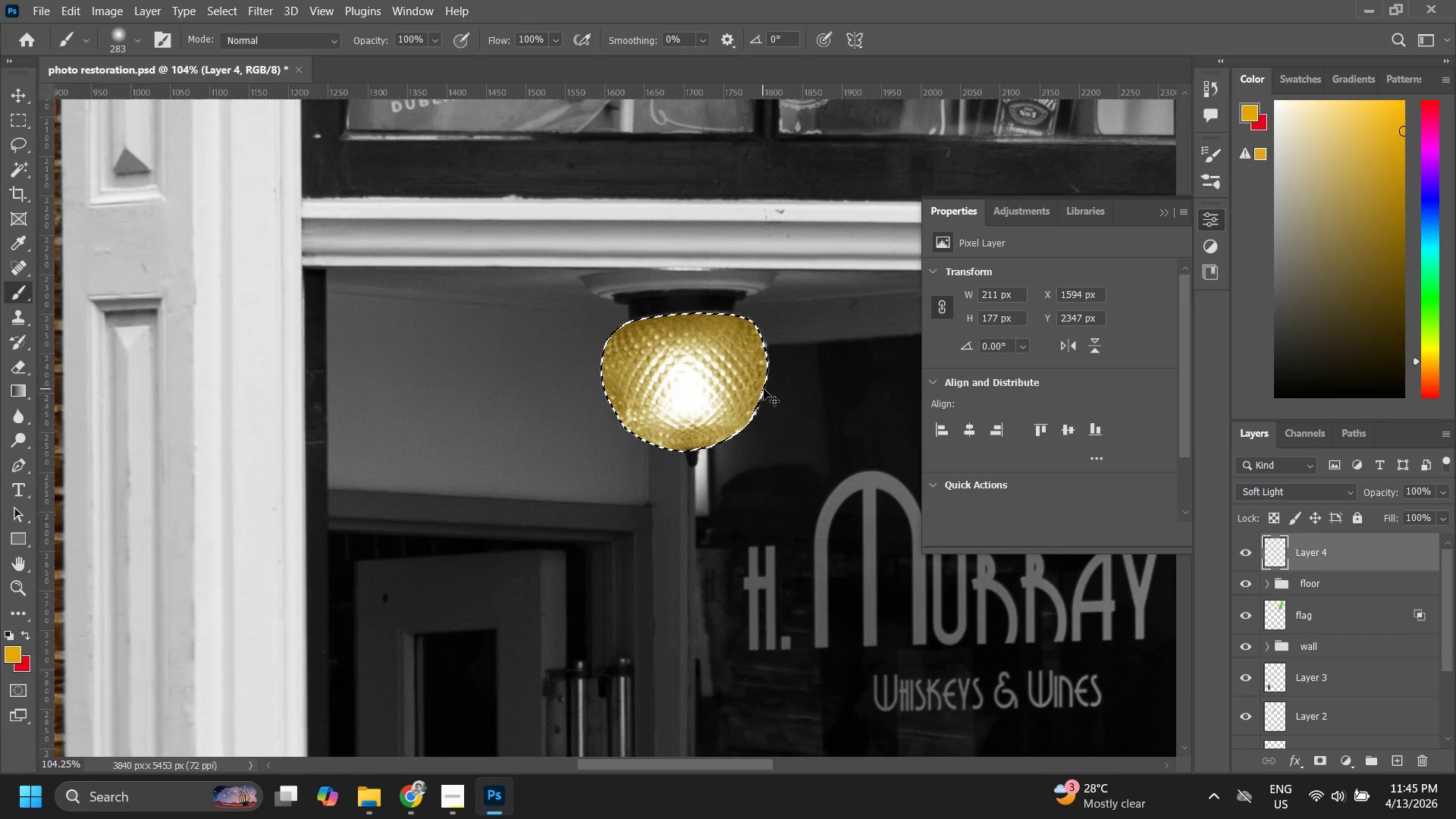 
key(Control+D)
 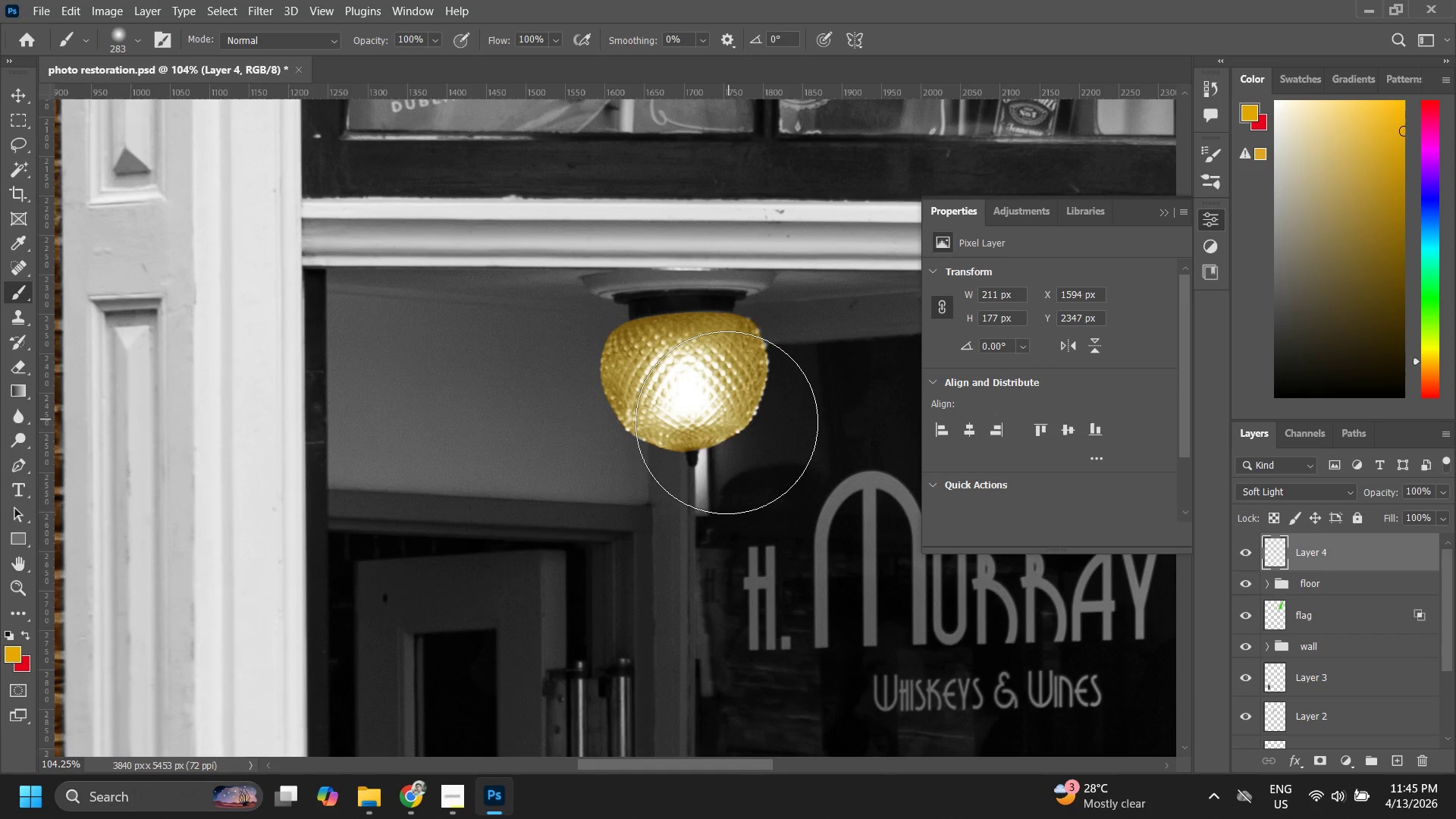 
type(zz)
 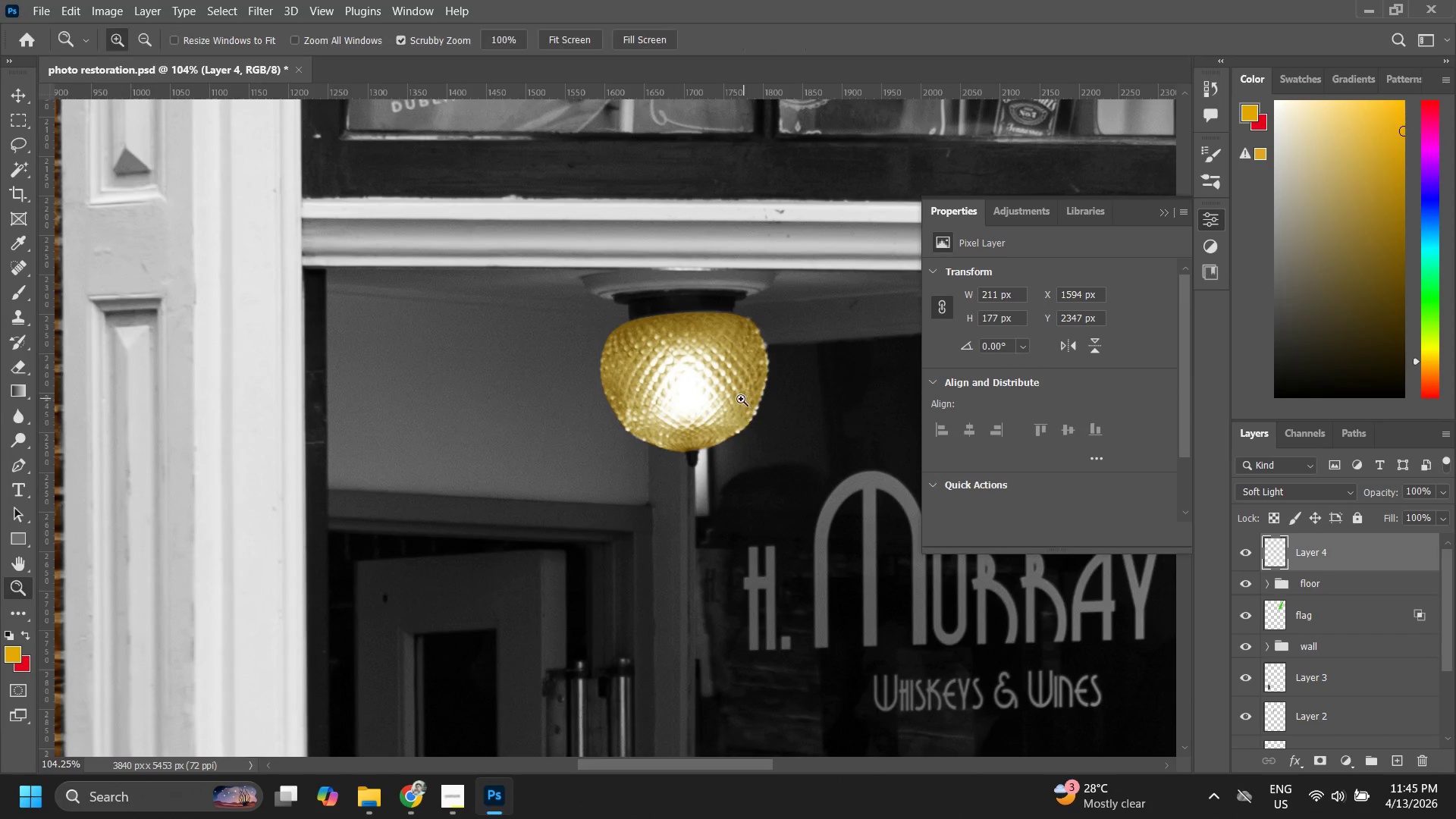 
left_click_drag(start_coordinate=[727, 408], to_coordinate=[572, 586])
 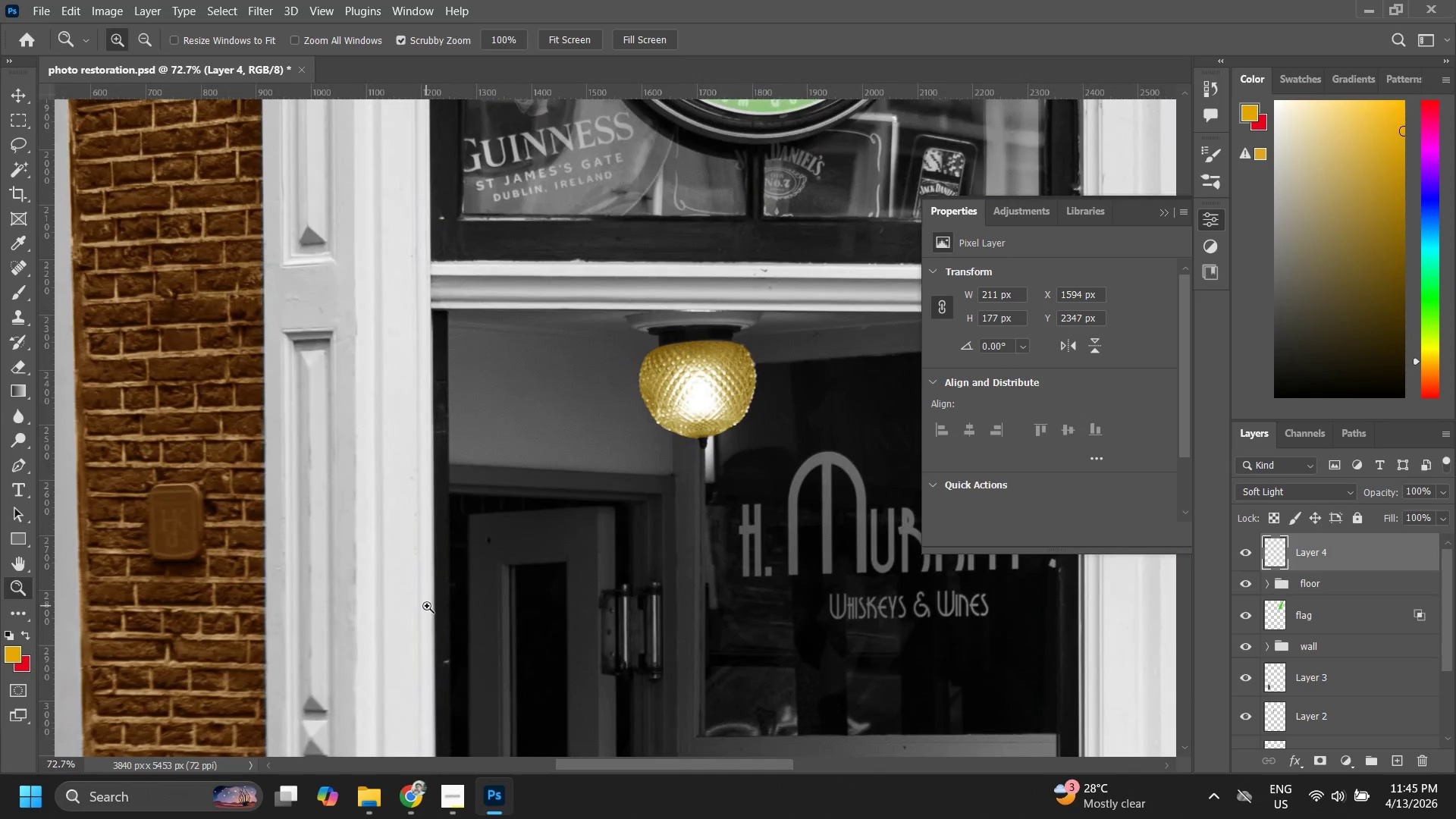 
key(Control+ControlLeft)
 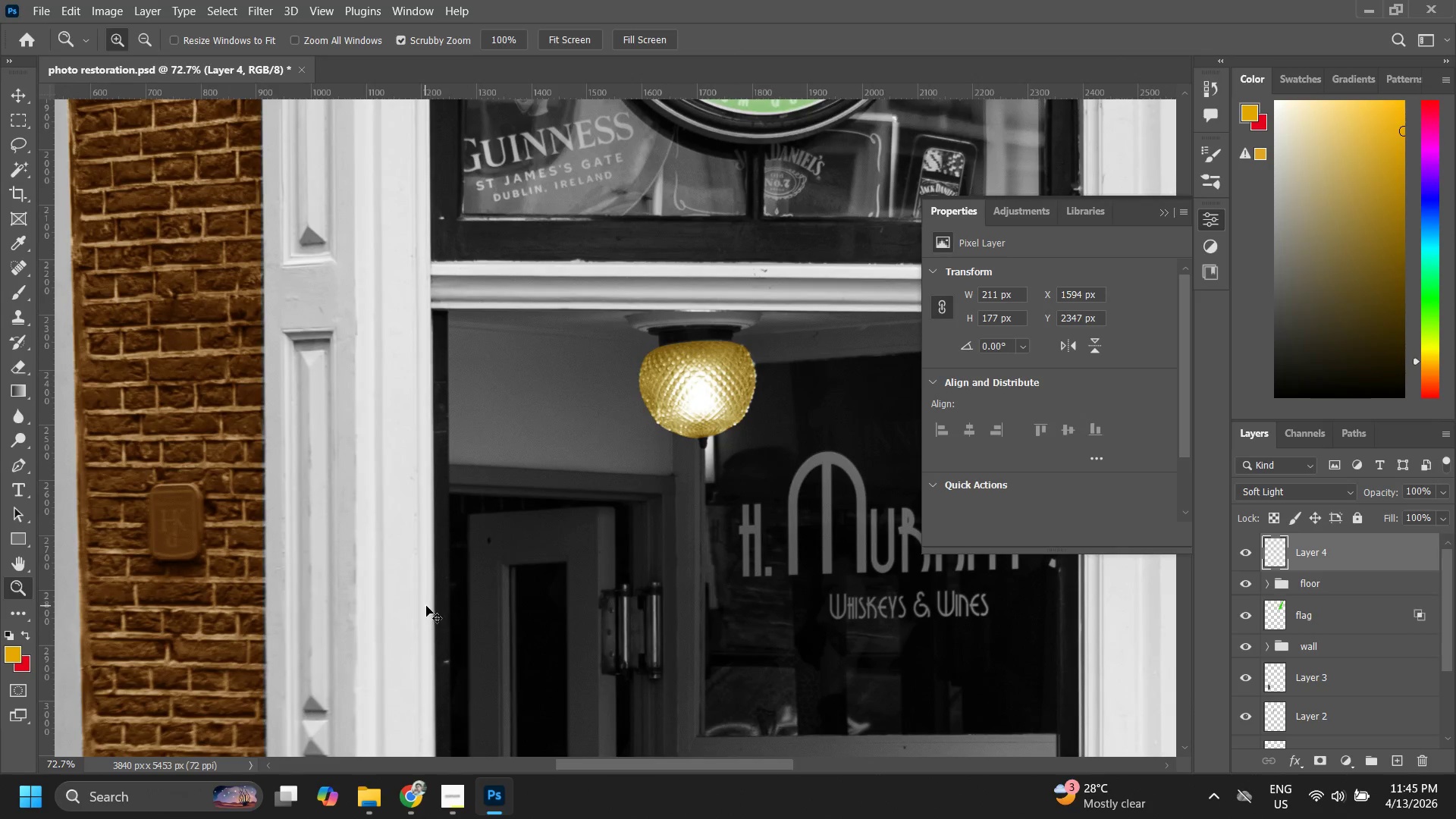 
key(Control+Z)
 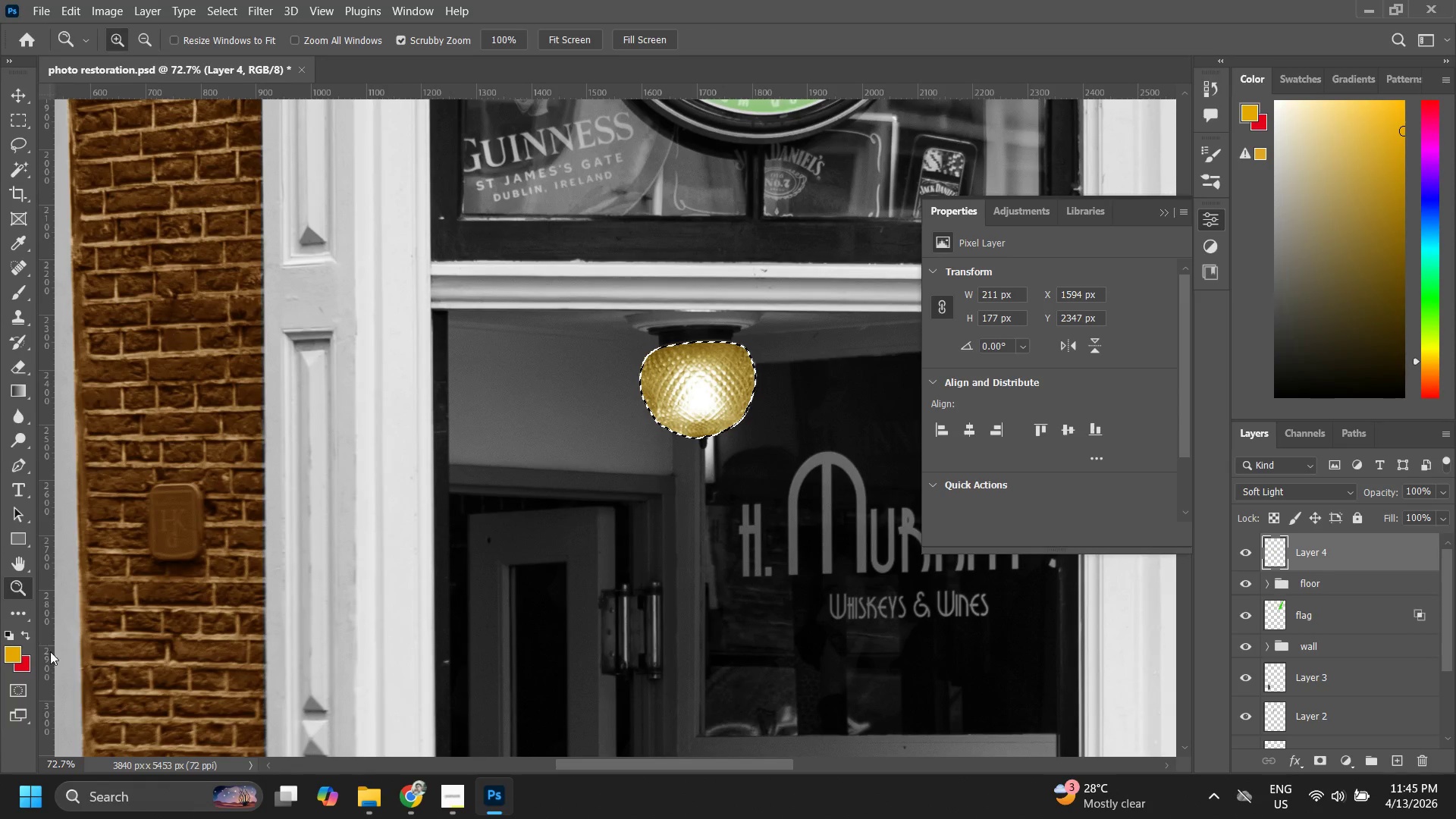 
left_click([2, 654])
 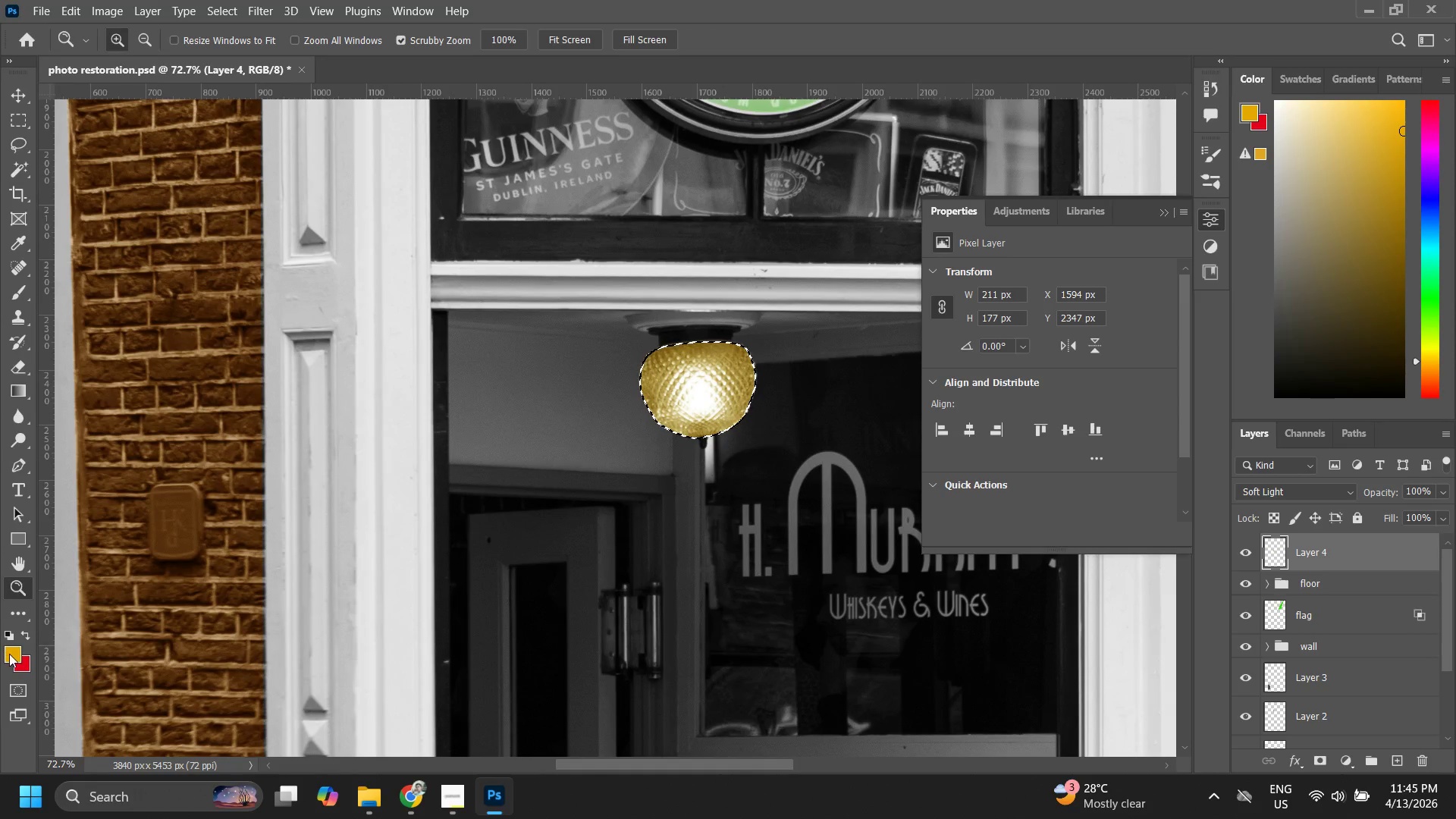 
left_click_drag(start_coordinate=[11, 654], to_coordinate=[723, 164])
 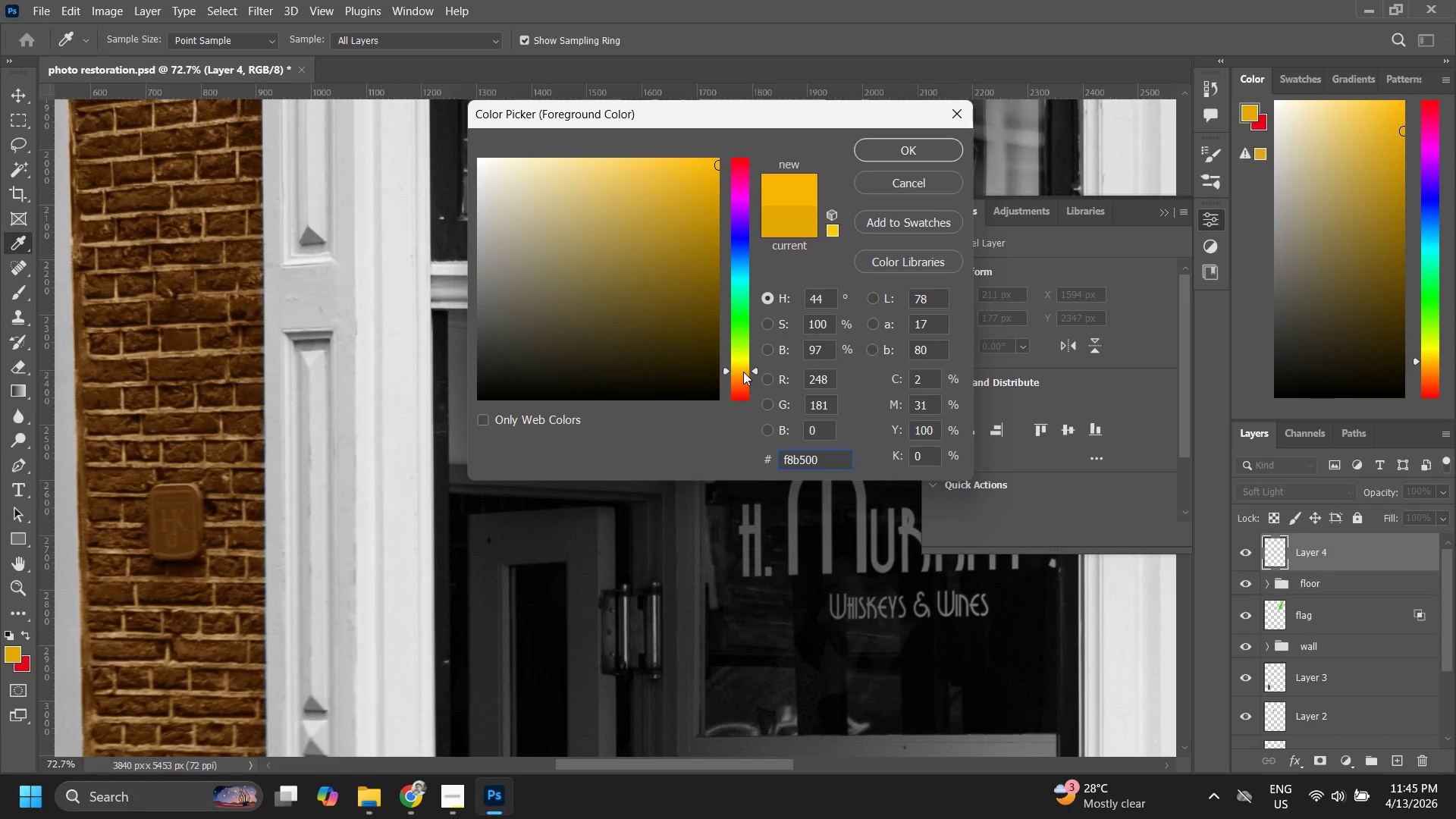 
key(Alt+AltLeft)
 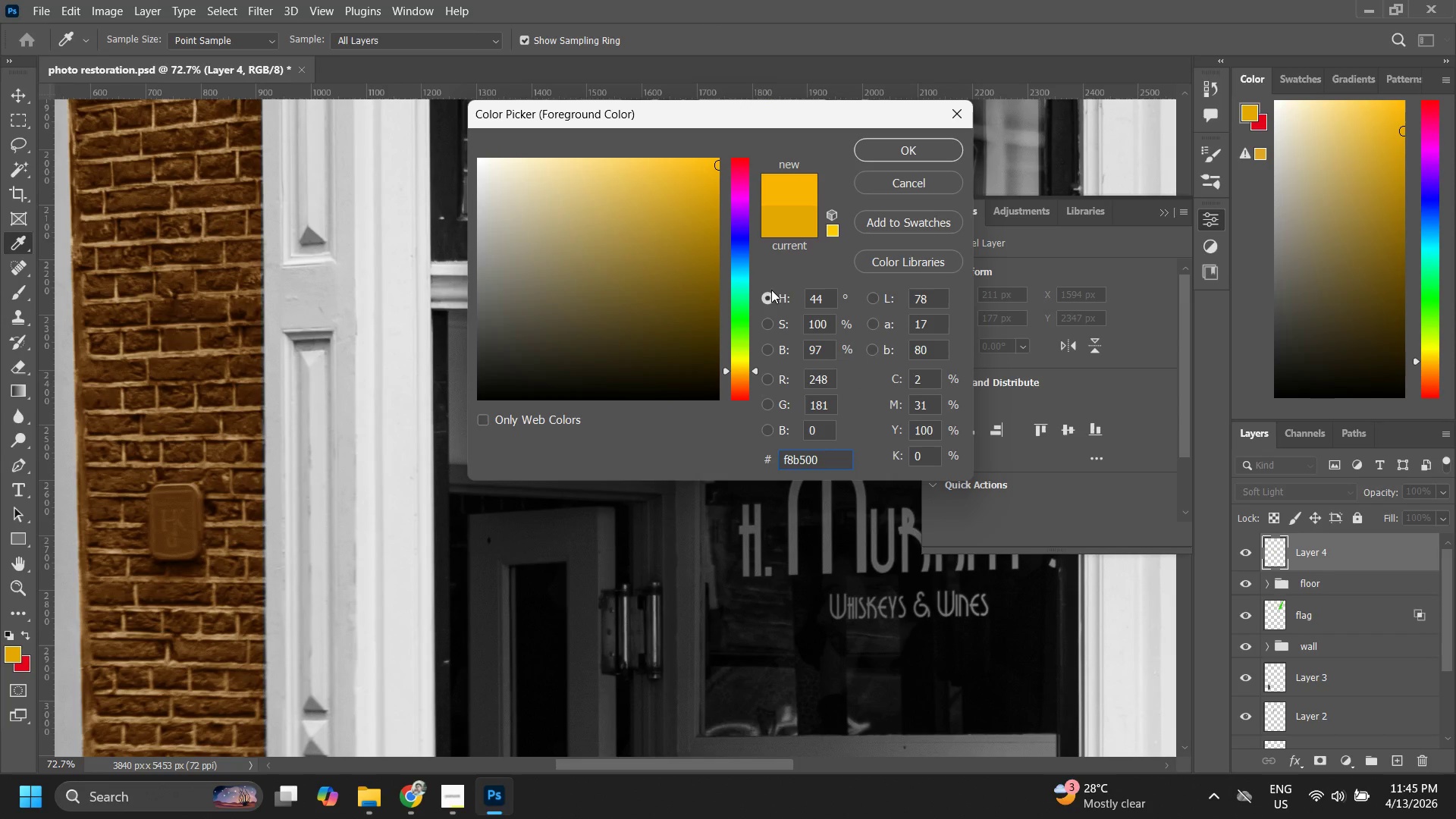 
left_click_drag(start_coordinate=[742, 370], to_coordinate=[742, 362])
 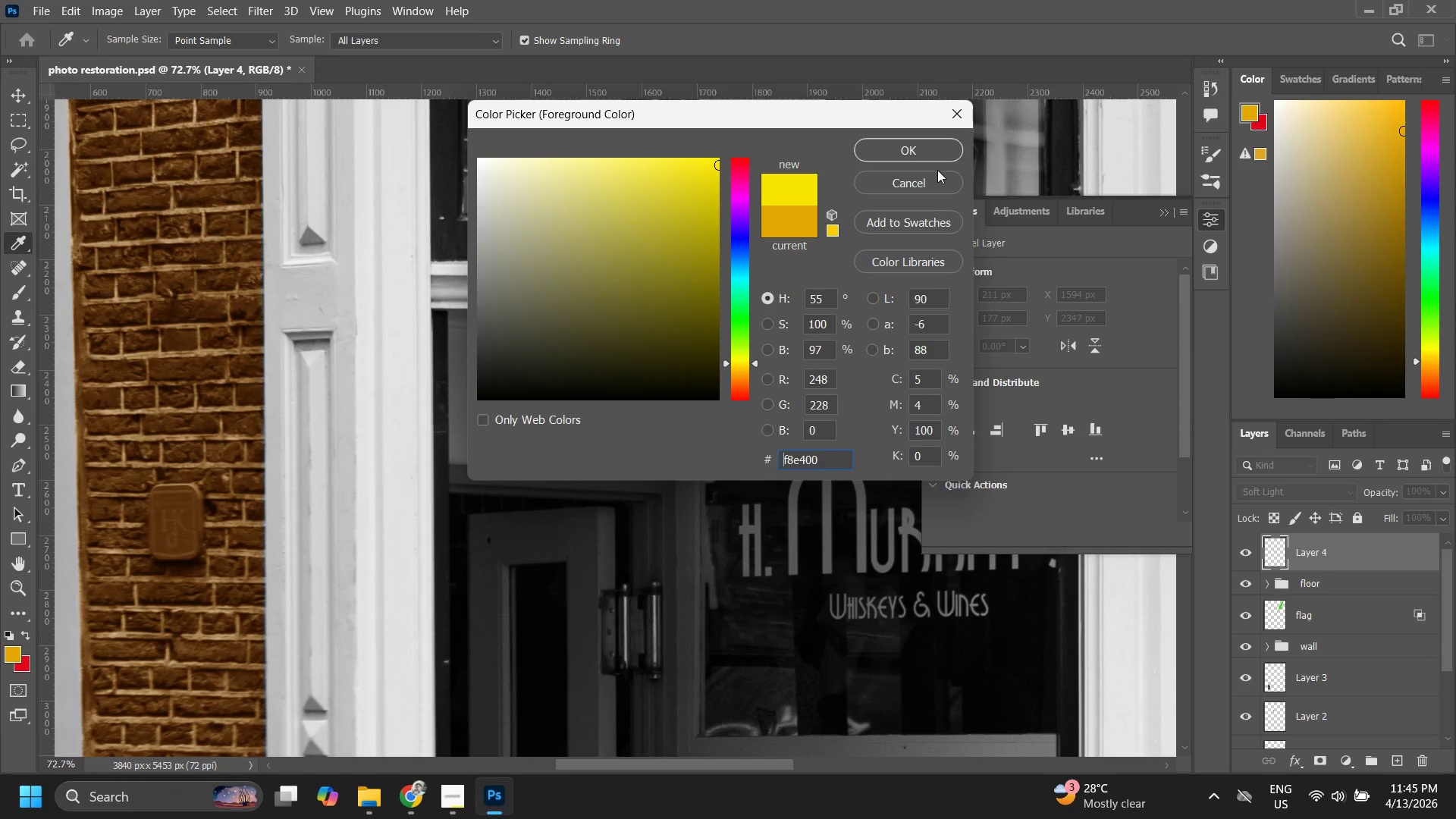 
left_click([933, 155])
 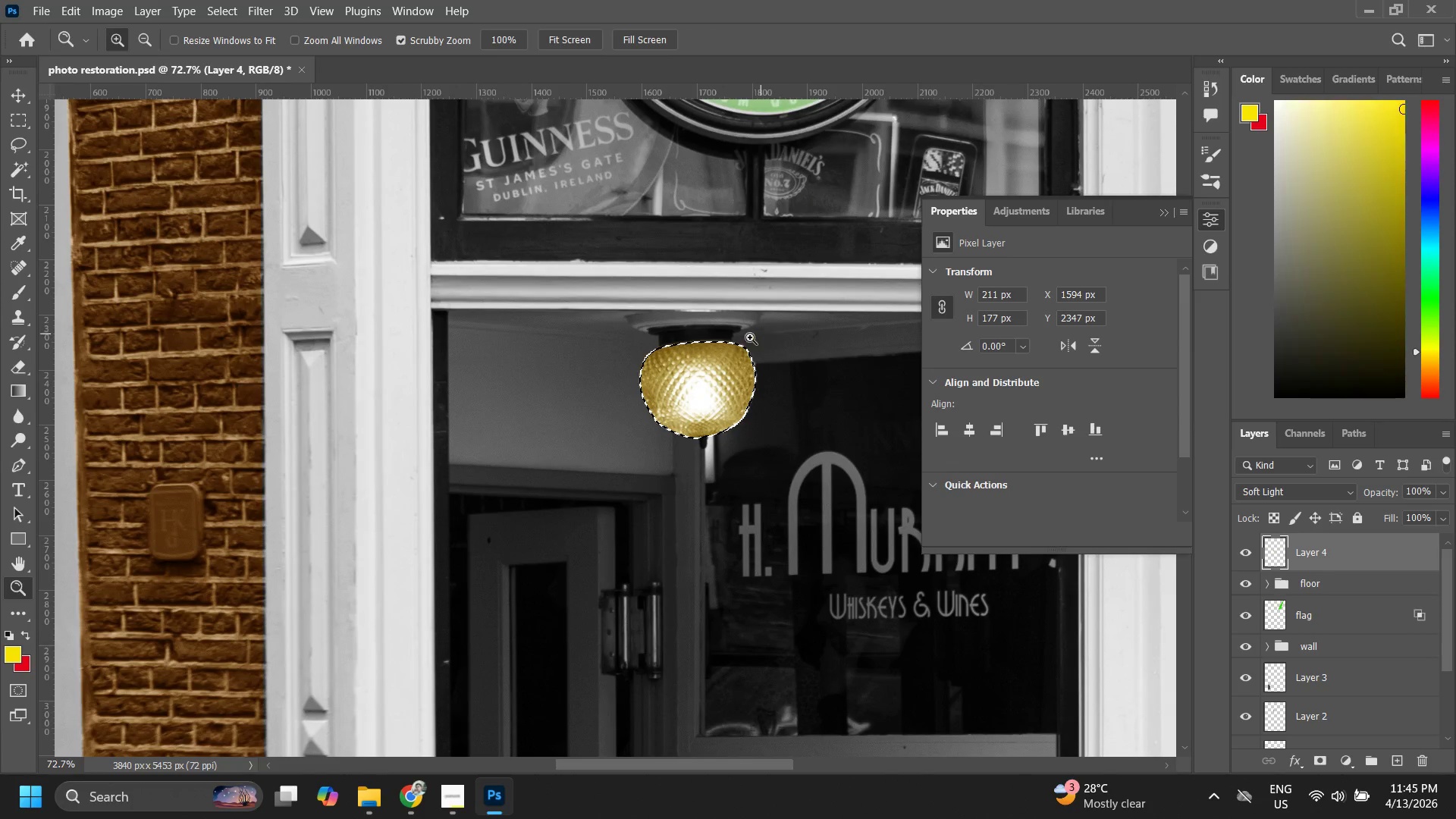 
key(B)
 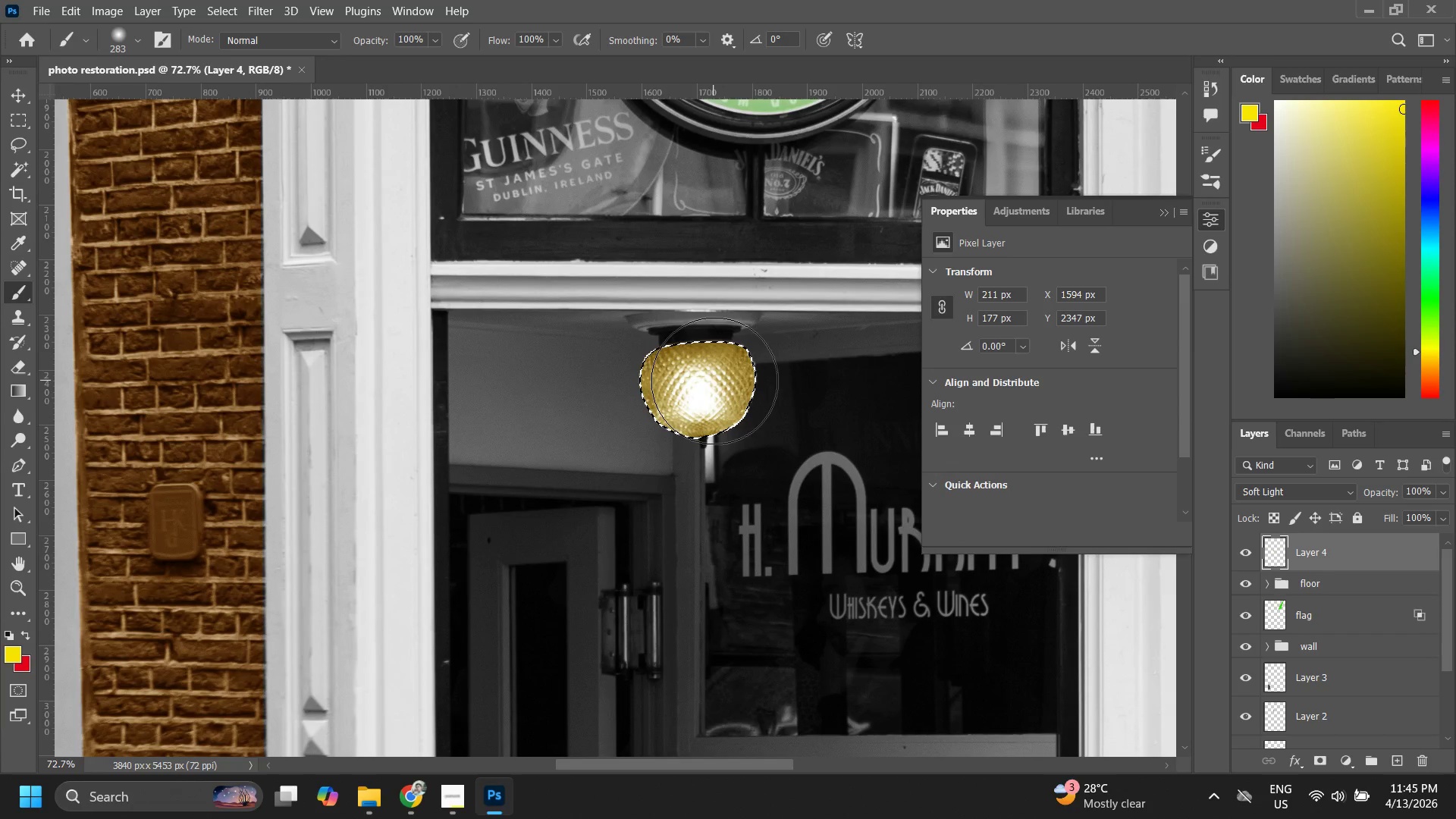 
left_click_drag(start_coordinate=[716, 381], to_coordinate=[589, 415])
 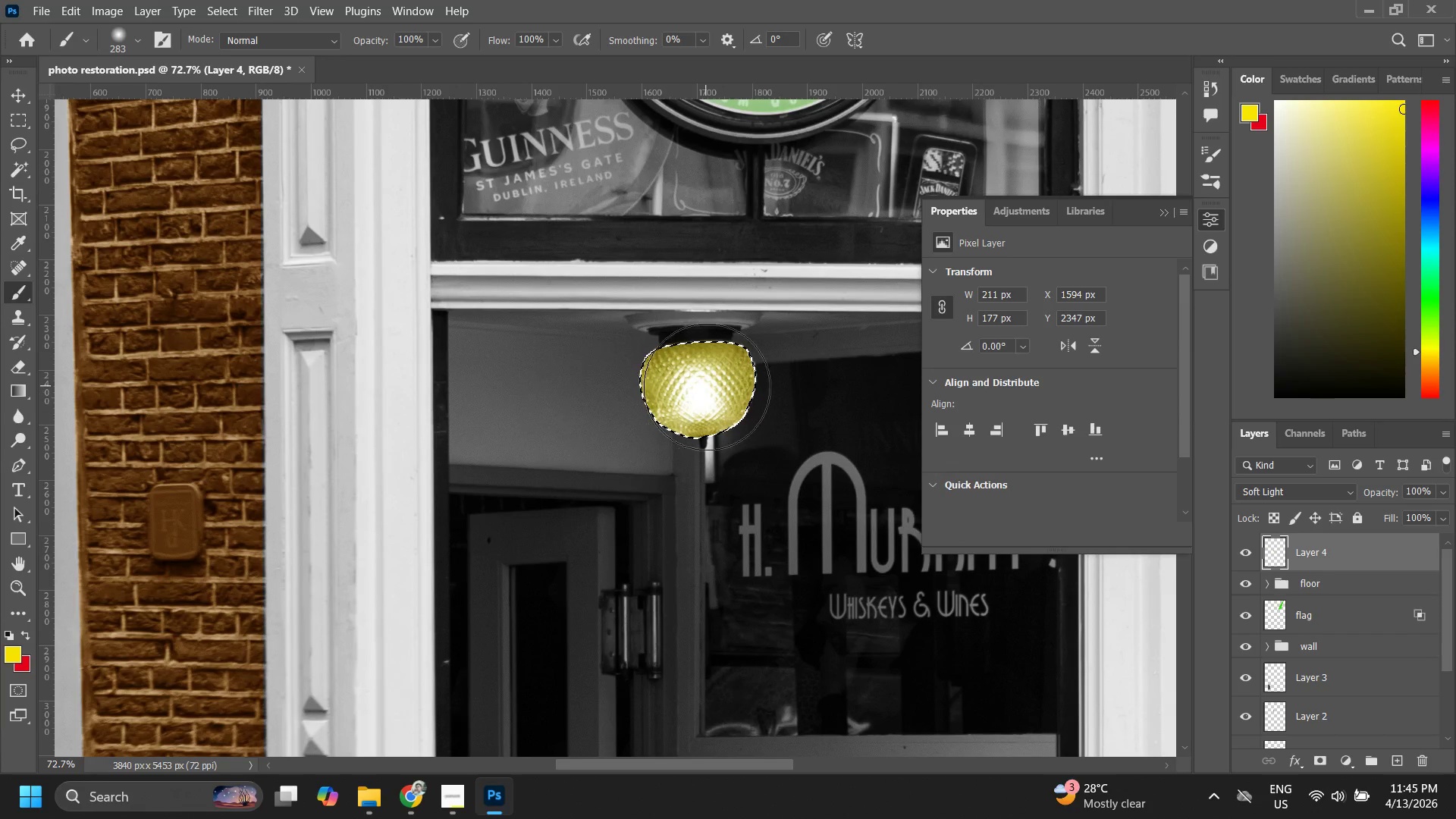 
left_click_drag(start_coordinate=[707, 387], to_coordinate=[662, 423])
 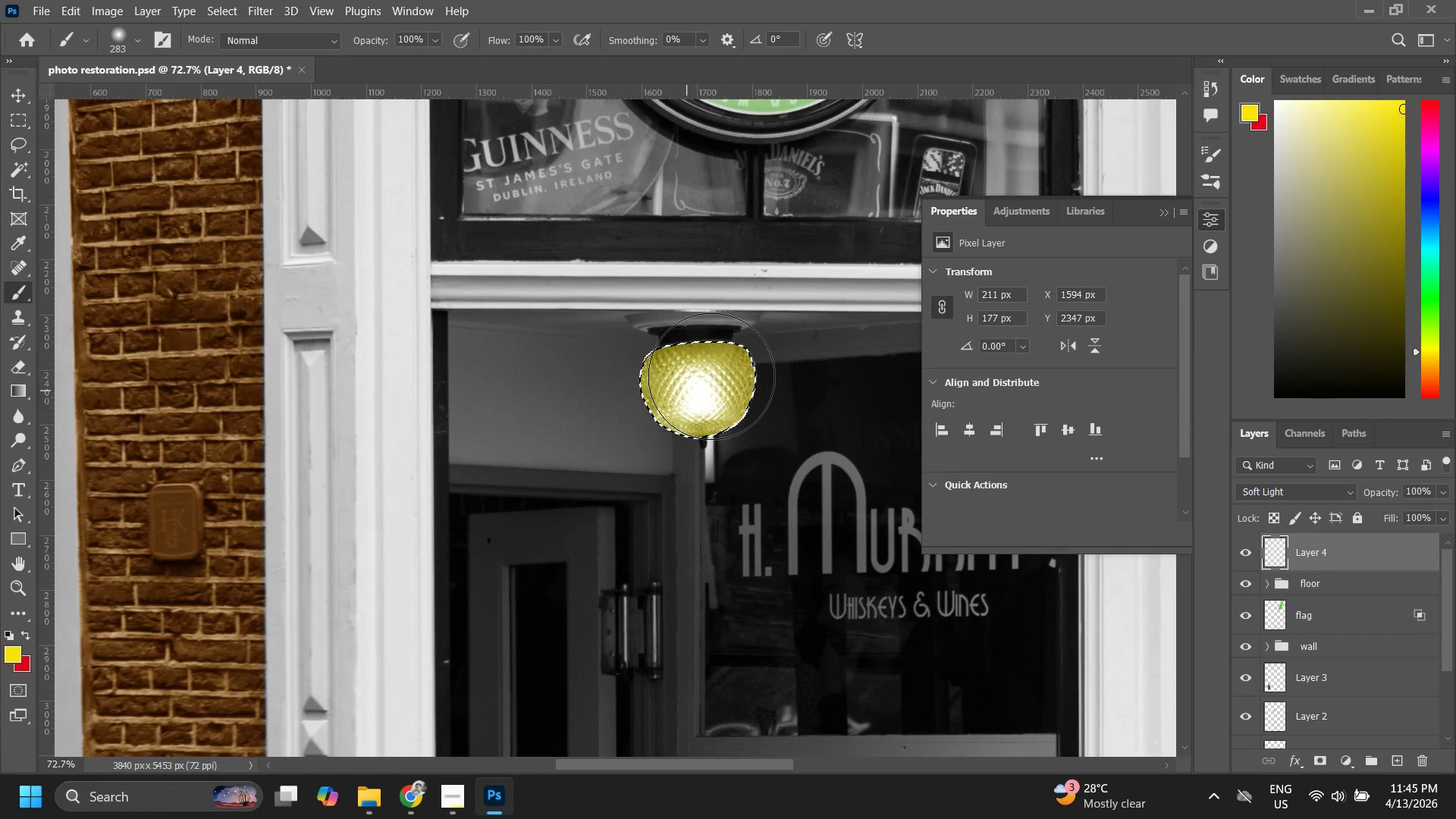 
left_click_drag(start_coordinate=[714, 378], to_coordinate=[717, 438])
 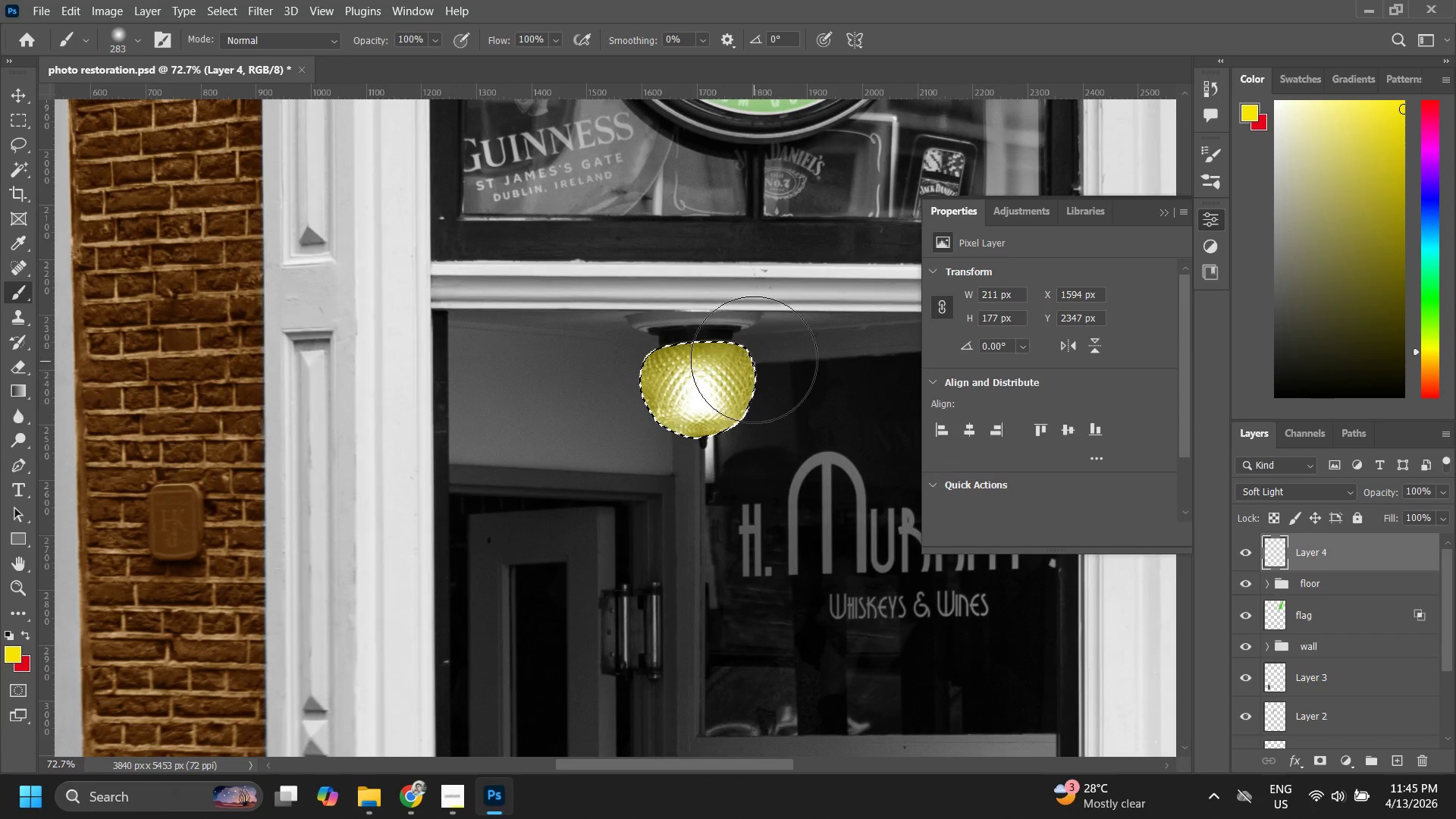 
left_click_drag(start_coordinate=[734, 377], to_coordinate=[730, 390])
 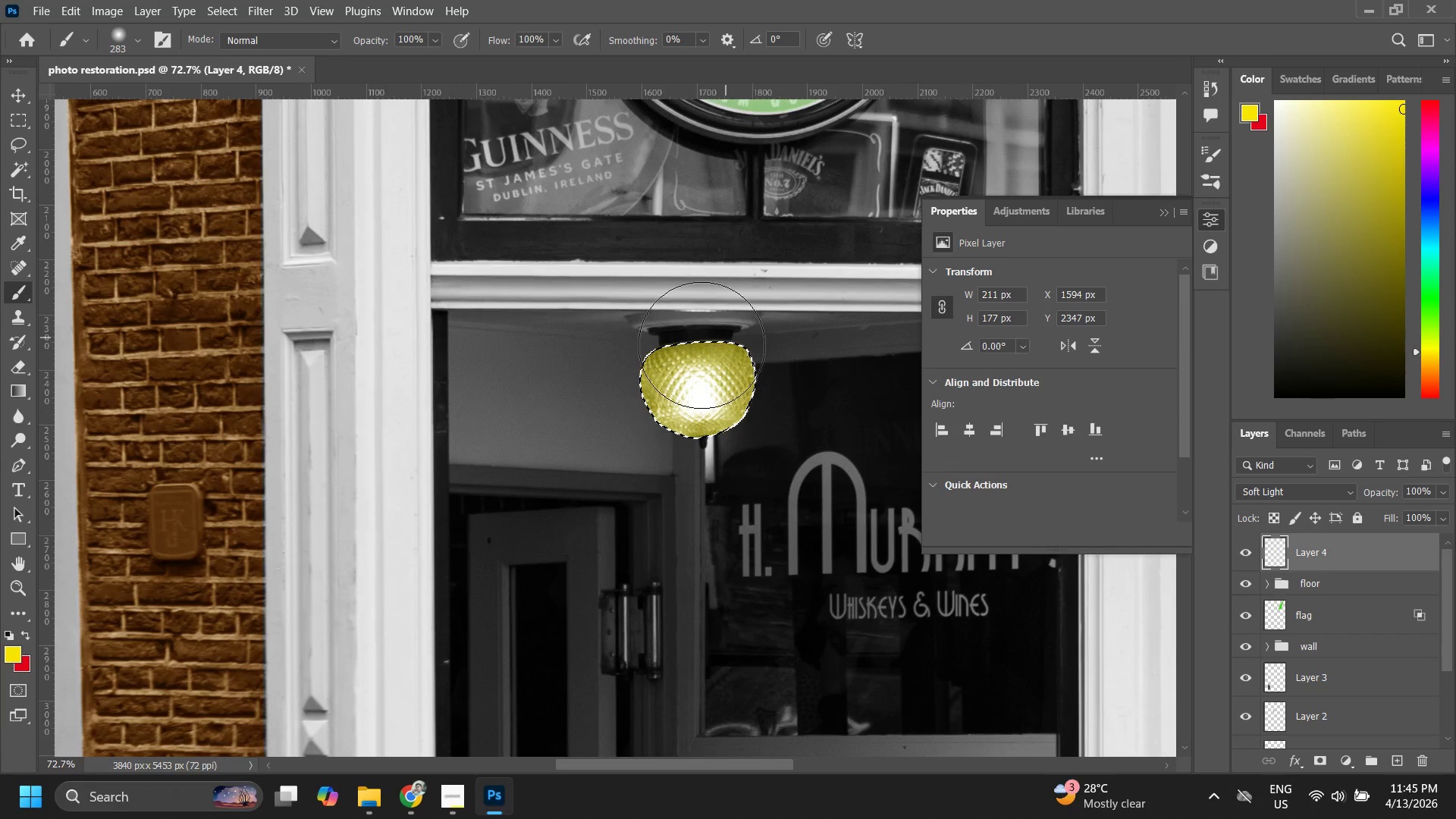 
left_click_drag(start_coordinate=[695, 347], to_coordinate=[696, 383])
 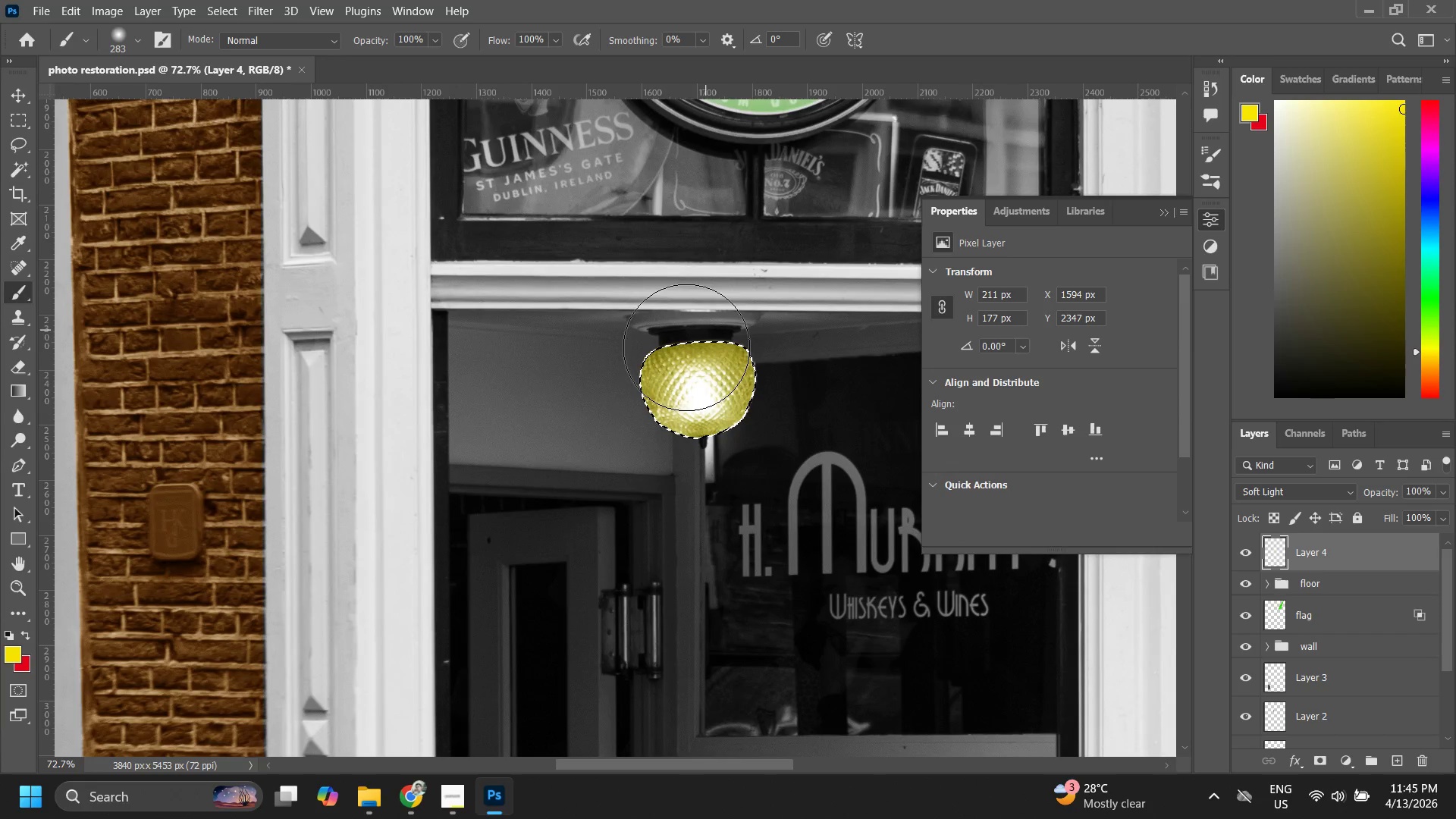 
left_click_drag(start_coordinate=[698, 331], to_coordinate=[711, 420])
 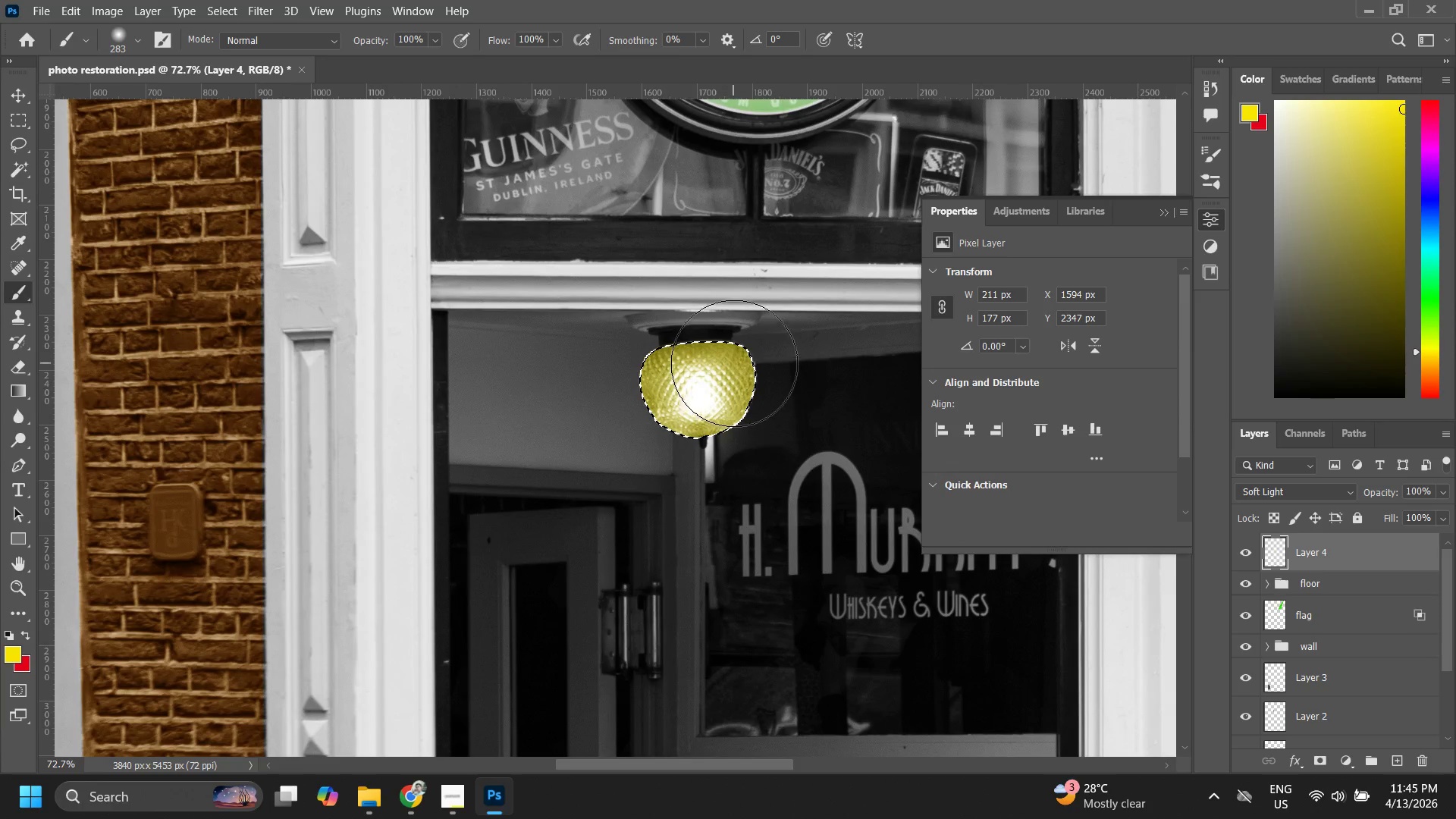 
left_click_drag(start_coordinate=[733, 378], to_coordinate=[725, 407])
 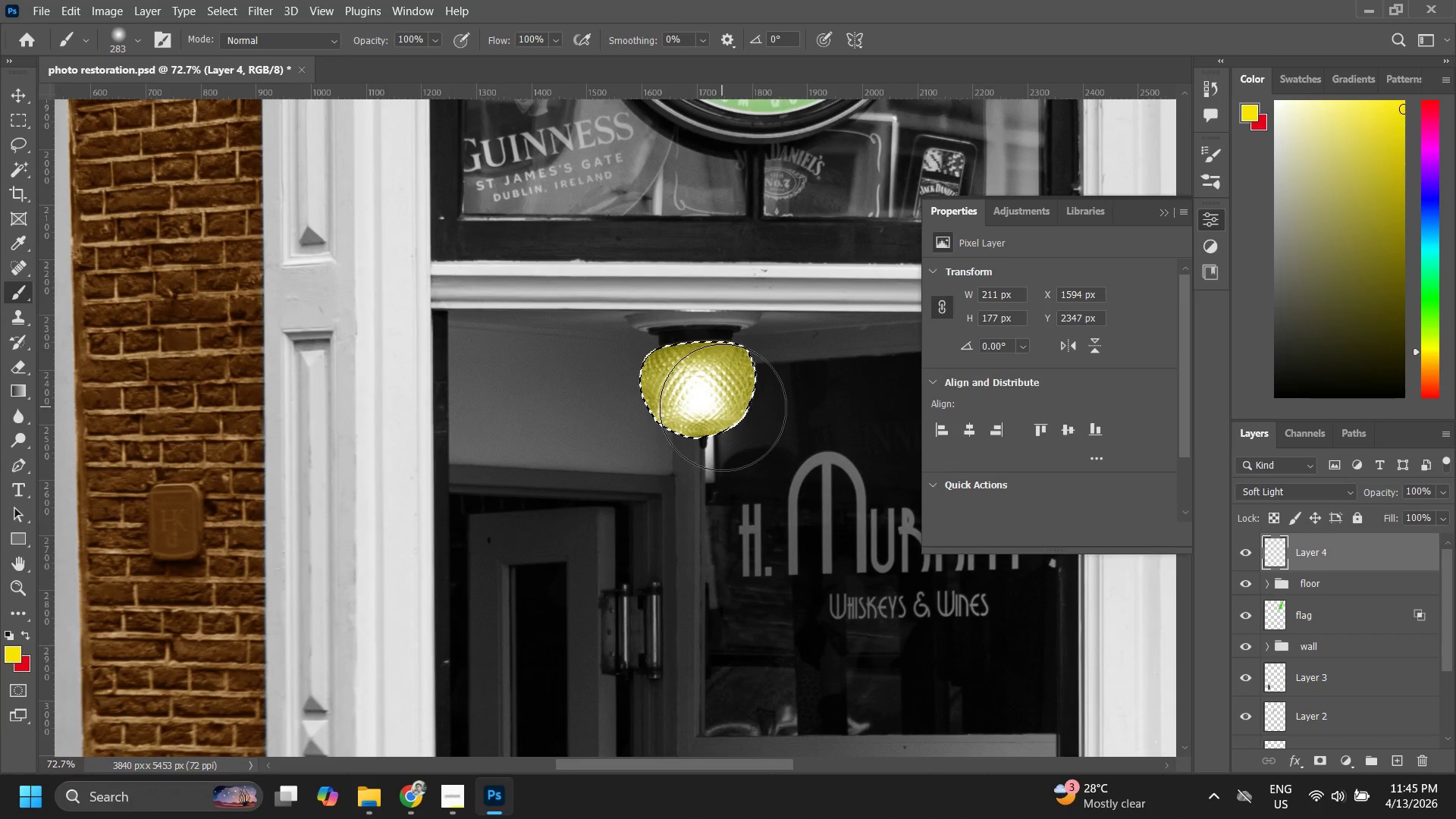 
triple_click([723, 407])
 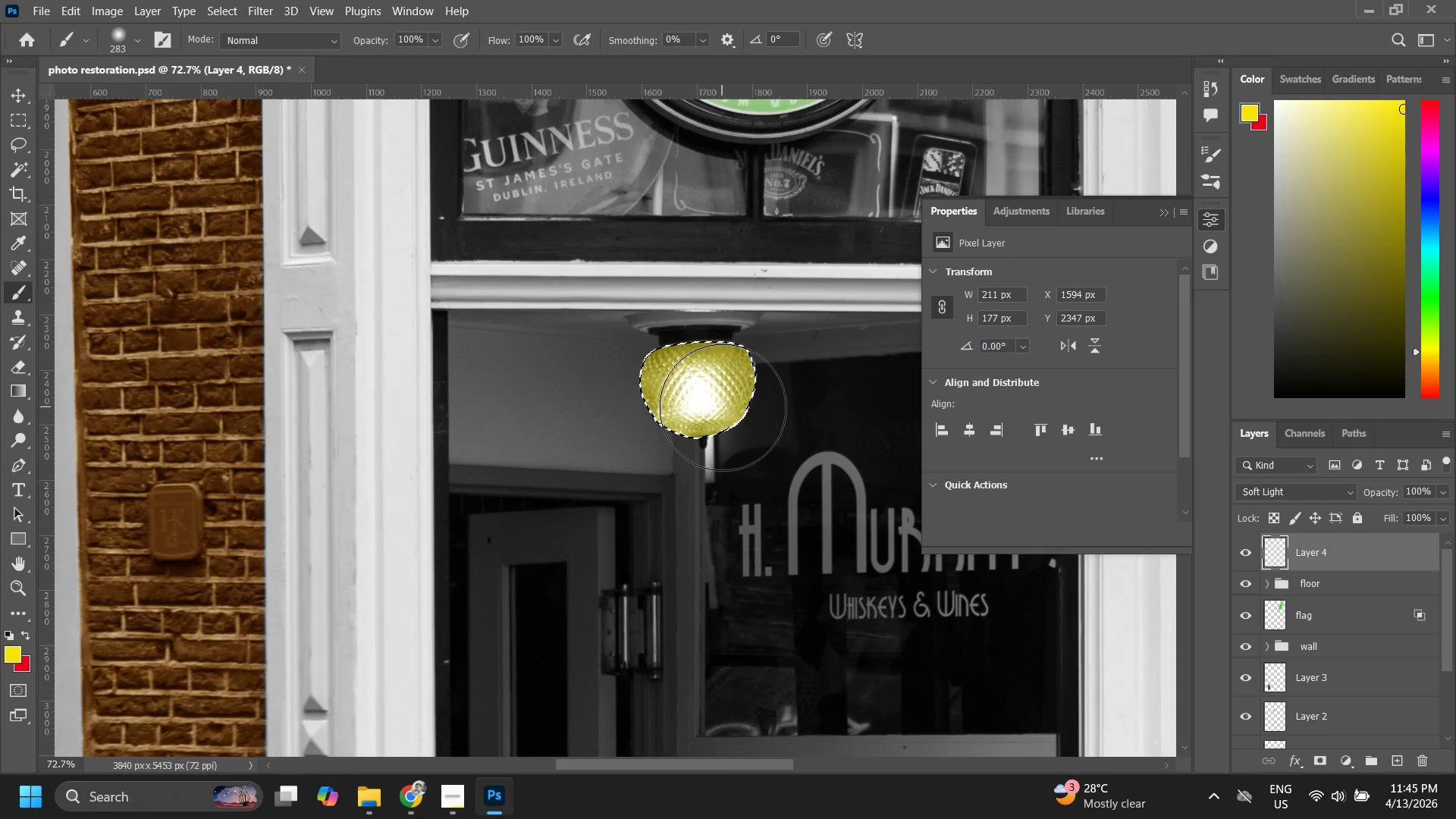 
left_click_drag(start_coordinate=[726, 400], to_coordinate=[623, 416])
 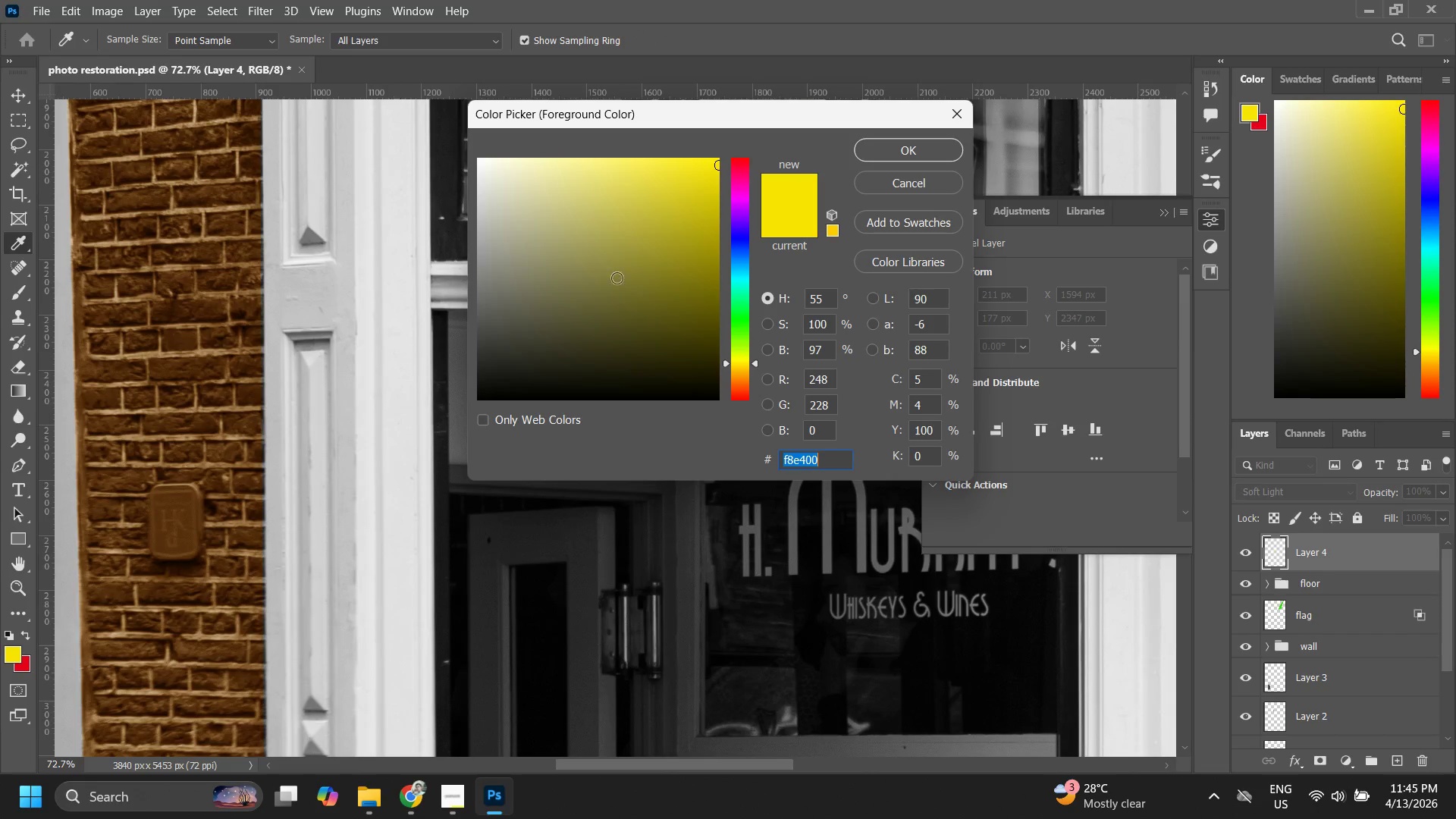 
left_click_drag(start_coordinate=[689, 204], to_coordinate=[706, 242])
 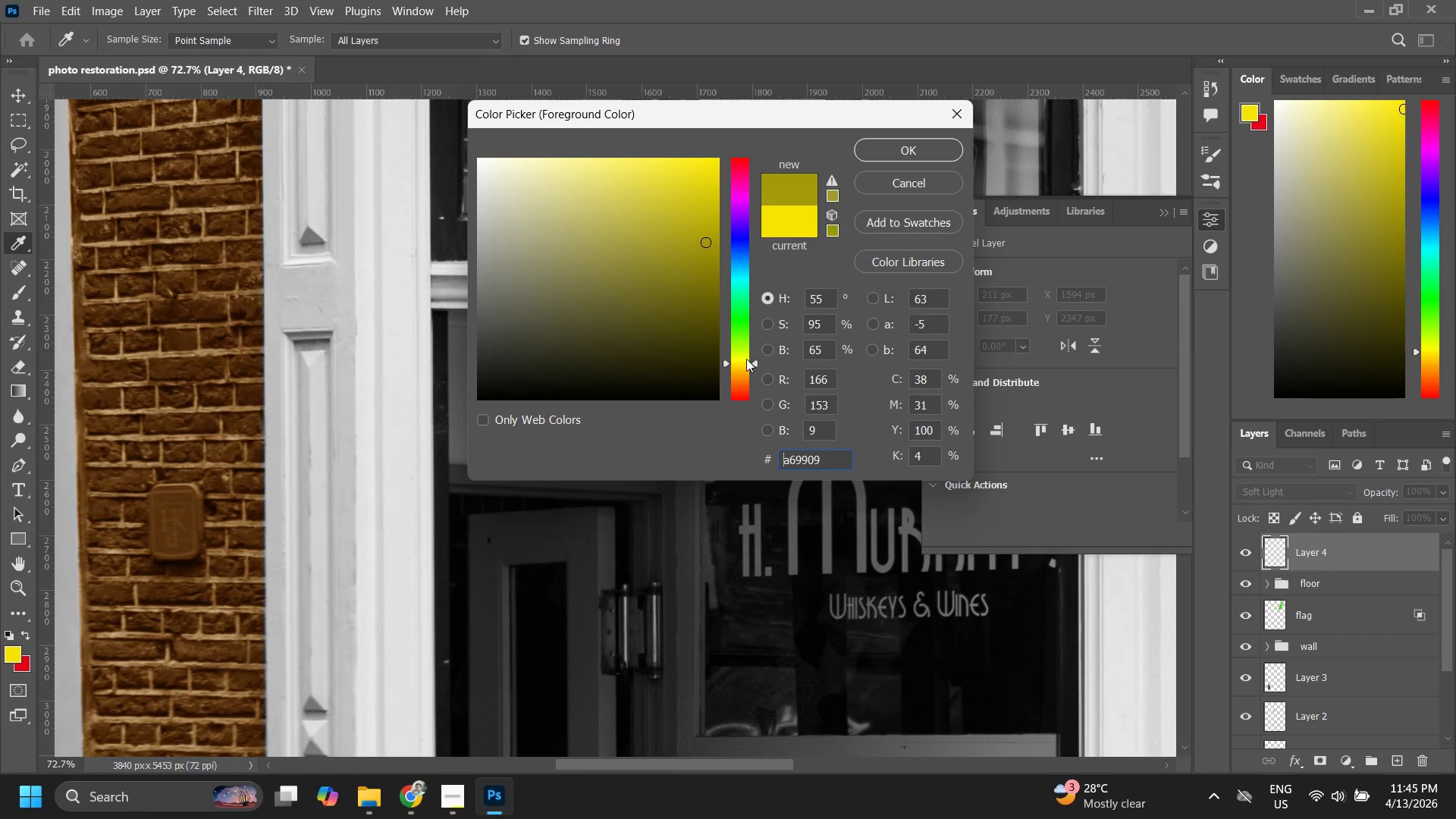 
left_click_drag(start_coordinate=[740, 359], to_coordinate=[742, 367])
 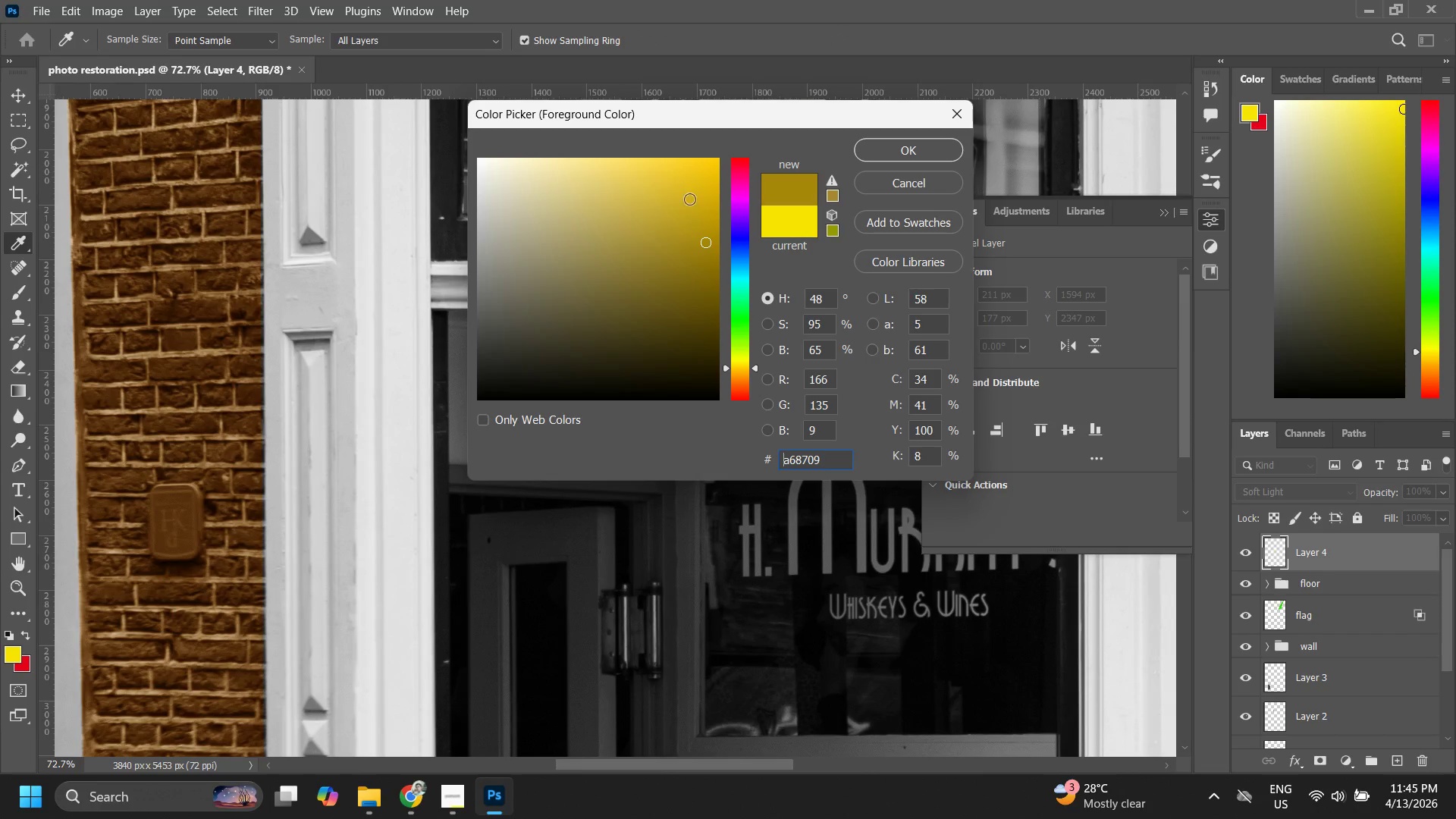 
left_click_drag(start_coordinate=[686, 196], to_coordinate=[631, 152])
 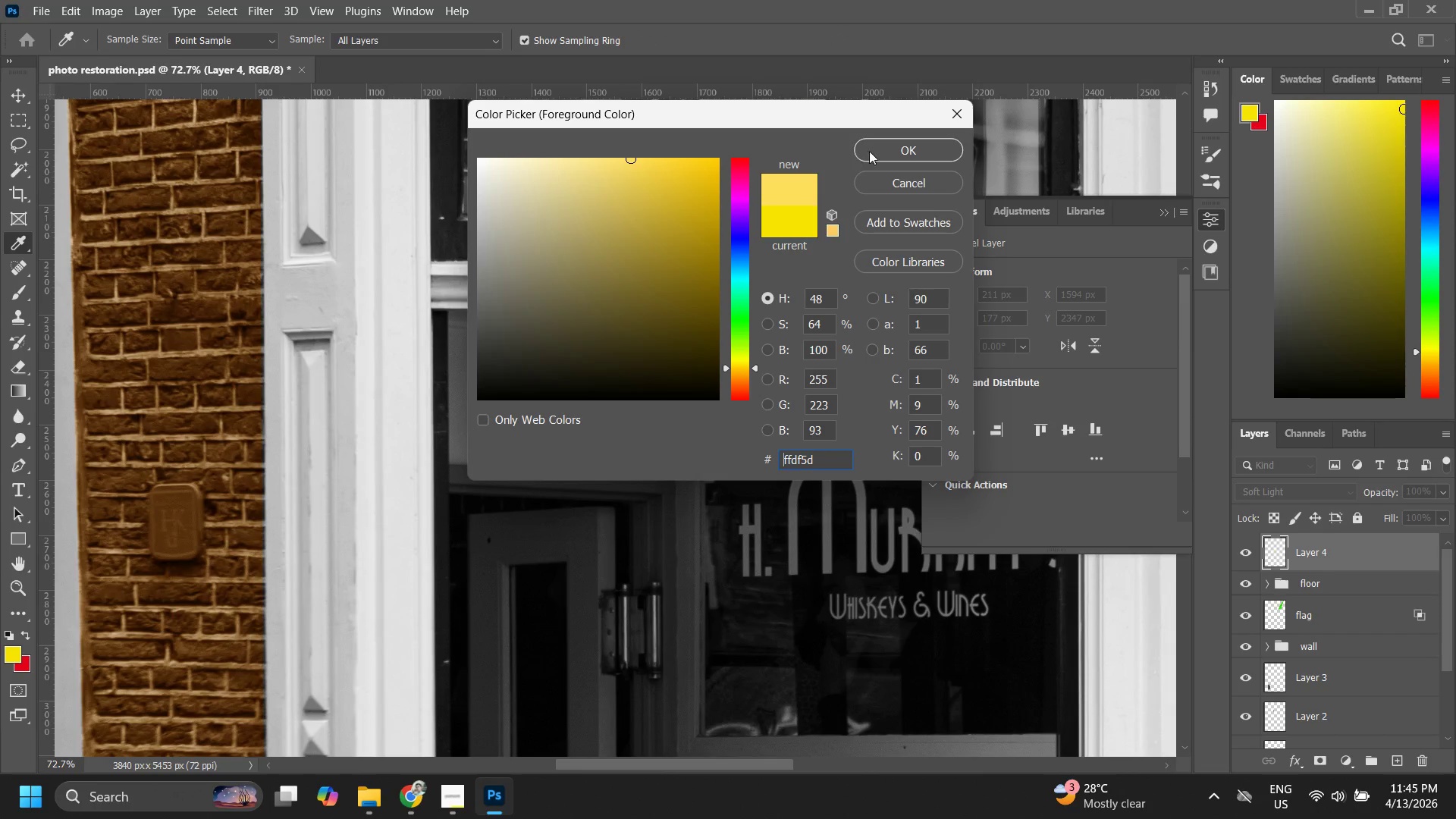 
left_click([878, 141])
 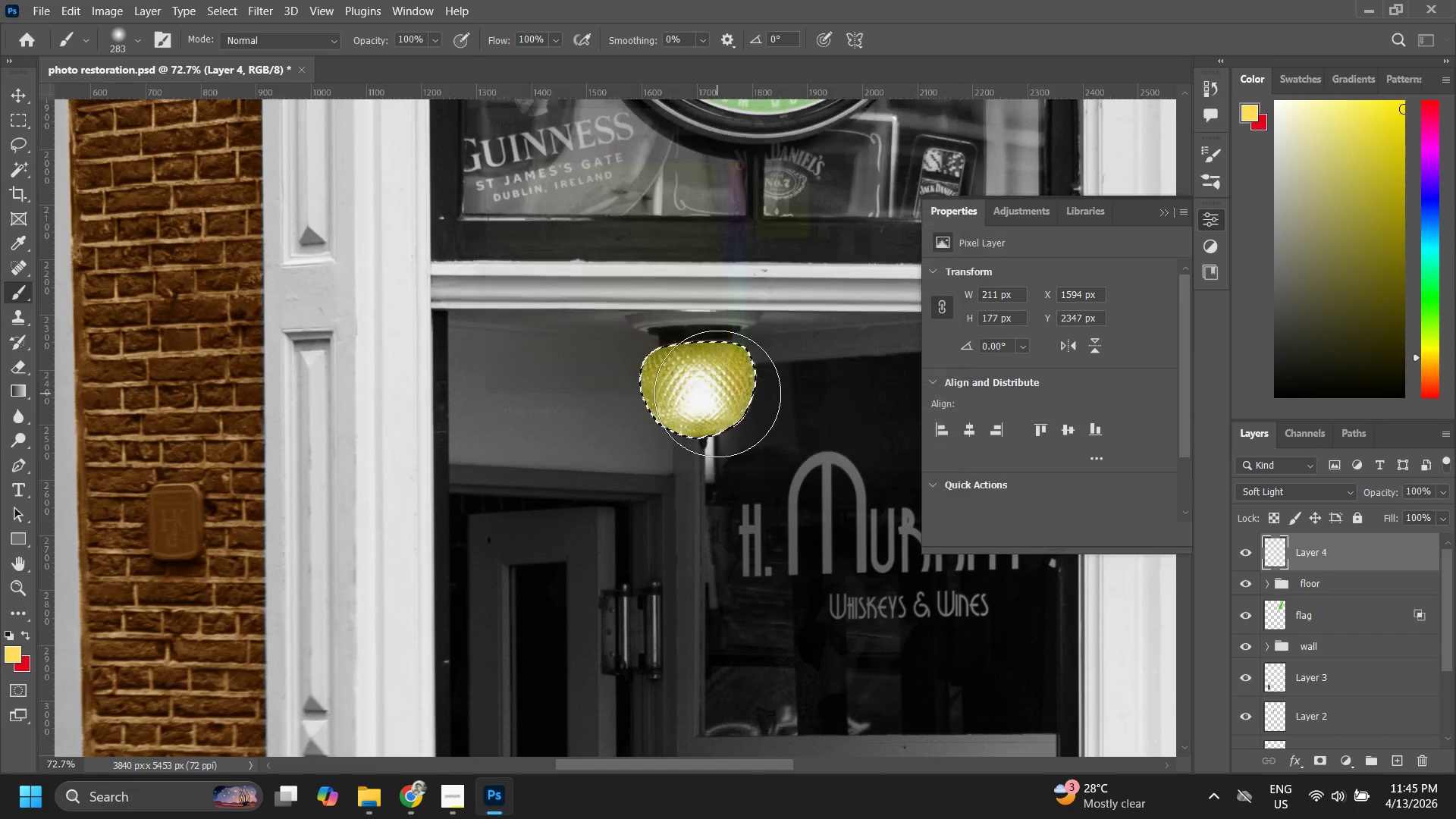 
key(B)
 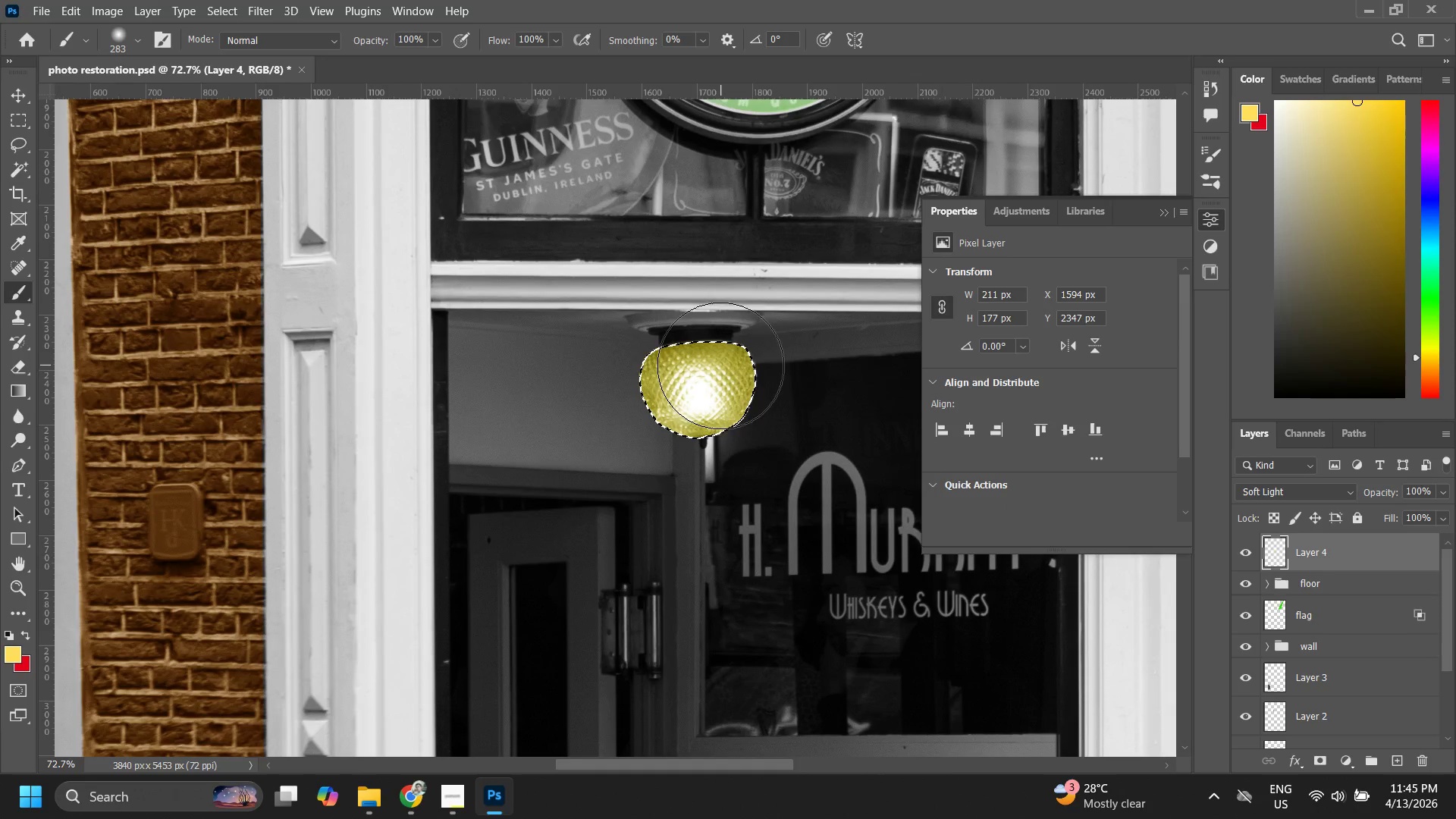 
left_click_drag(start_coordinate=[716, 369], to_coordinate=[680, 397])
 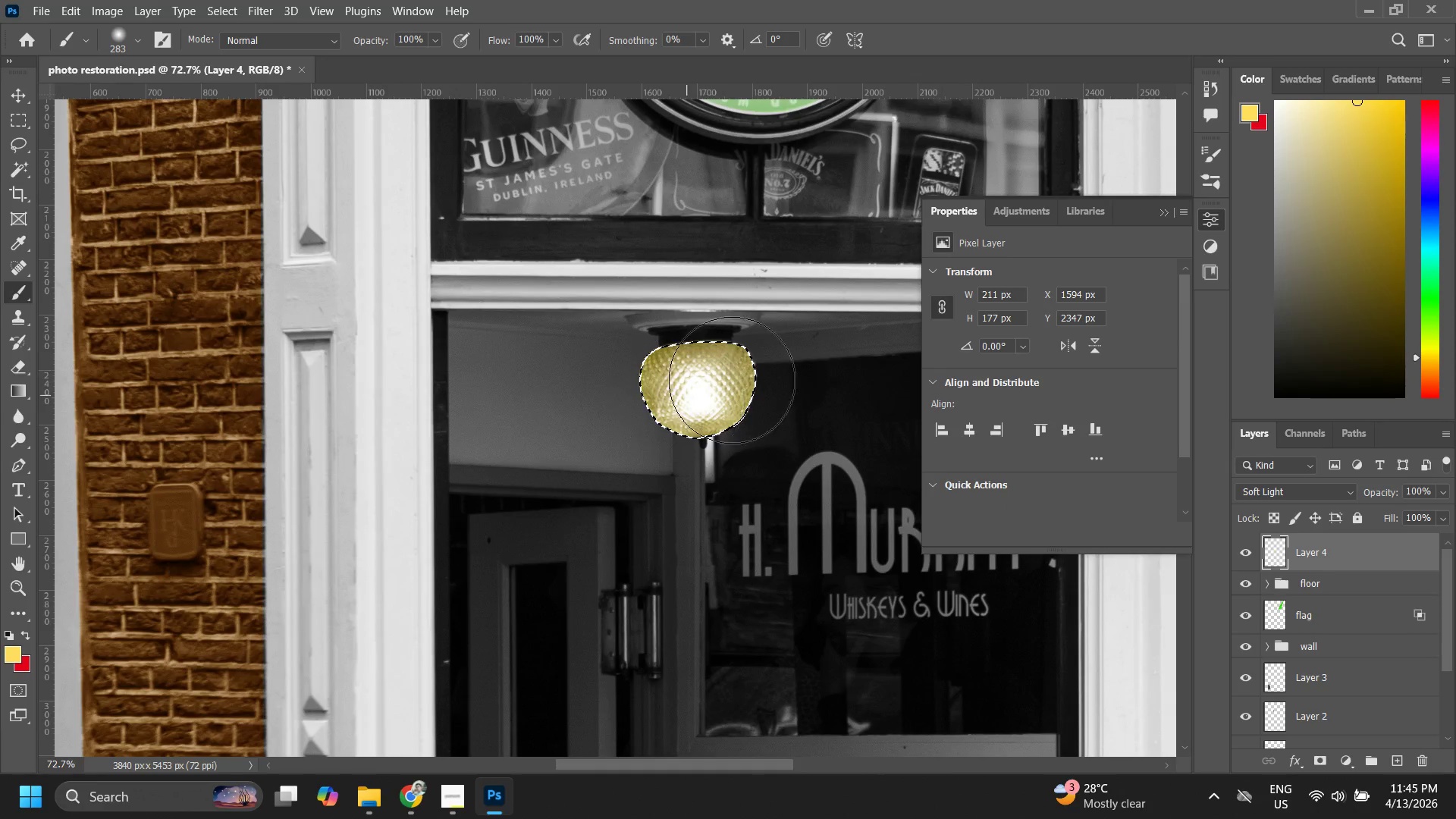 
left_click_drag(start_coordinate=[739, 381], to_coordinate=[588, 451])
 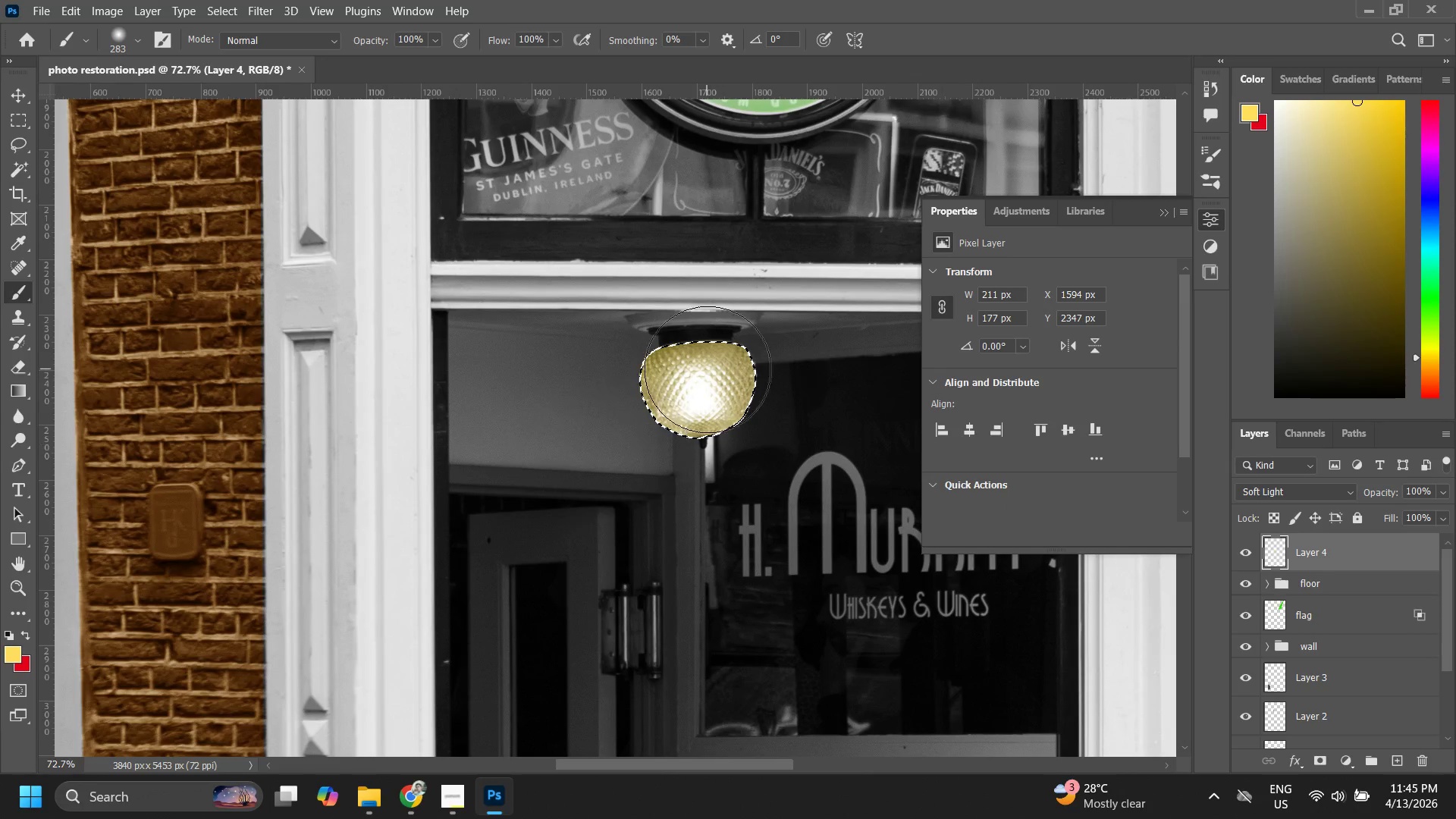 
left_click_drag(start_coordinate=[704, 370], to_coordinate=[612, 423])
 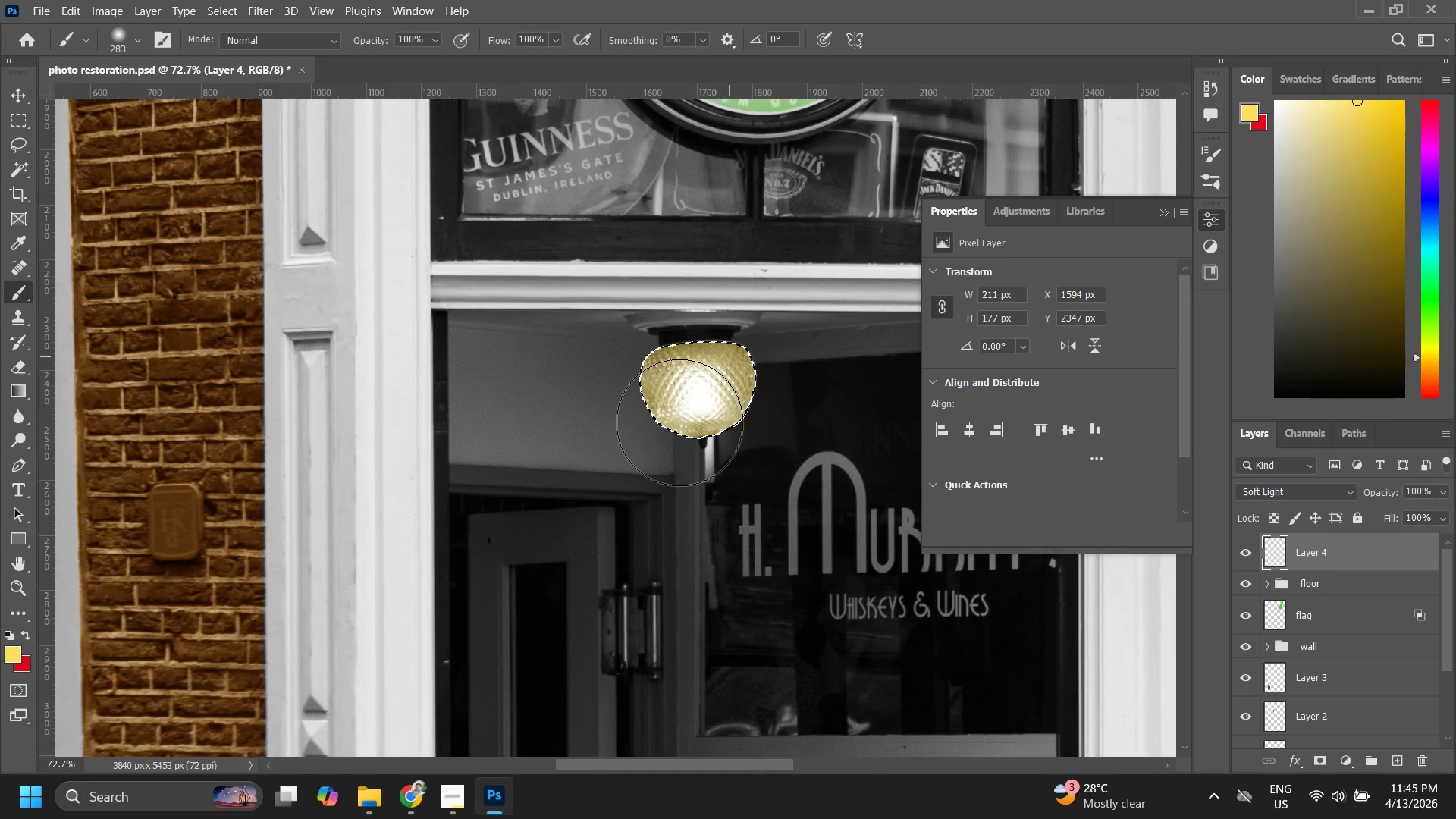 
left_click_drag(start_coordinate=[730, 357], to_coordinate=[726, 421])
 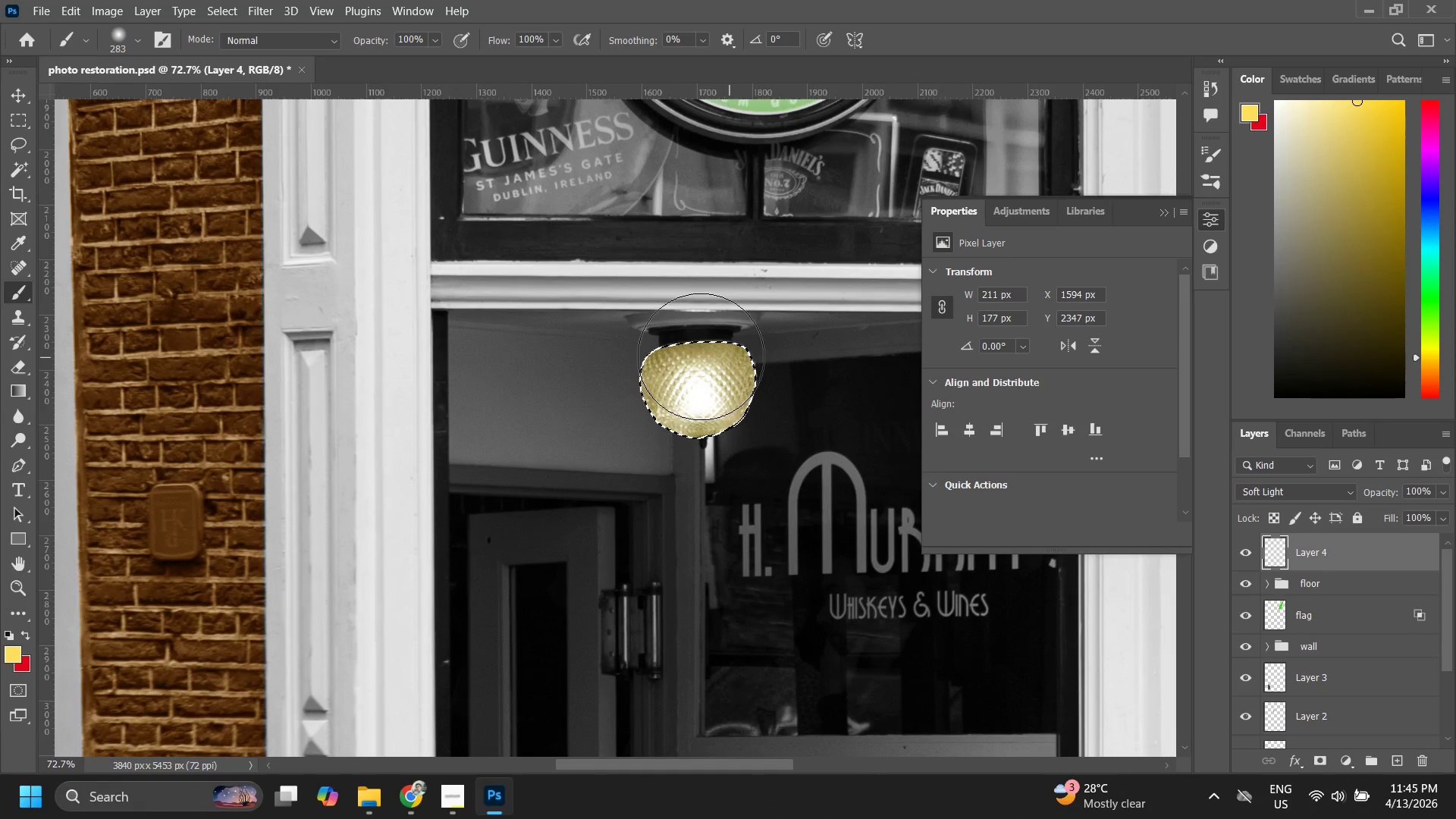 
left_click_drag(start_coordinate=[669, 372], to_coordinate=[711, 384])
 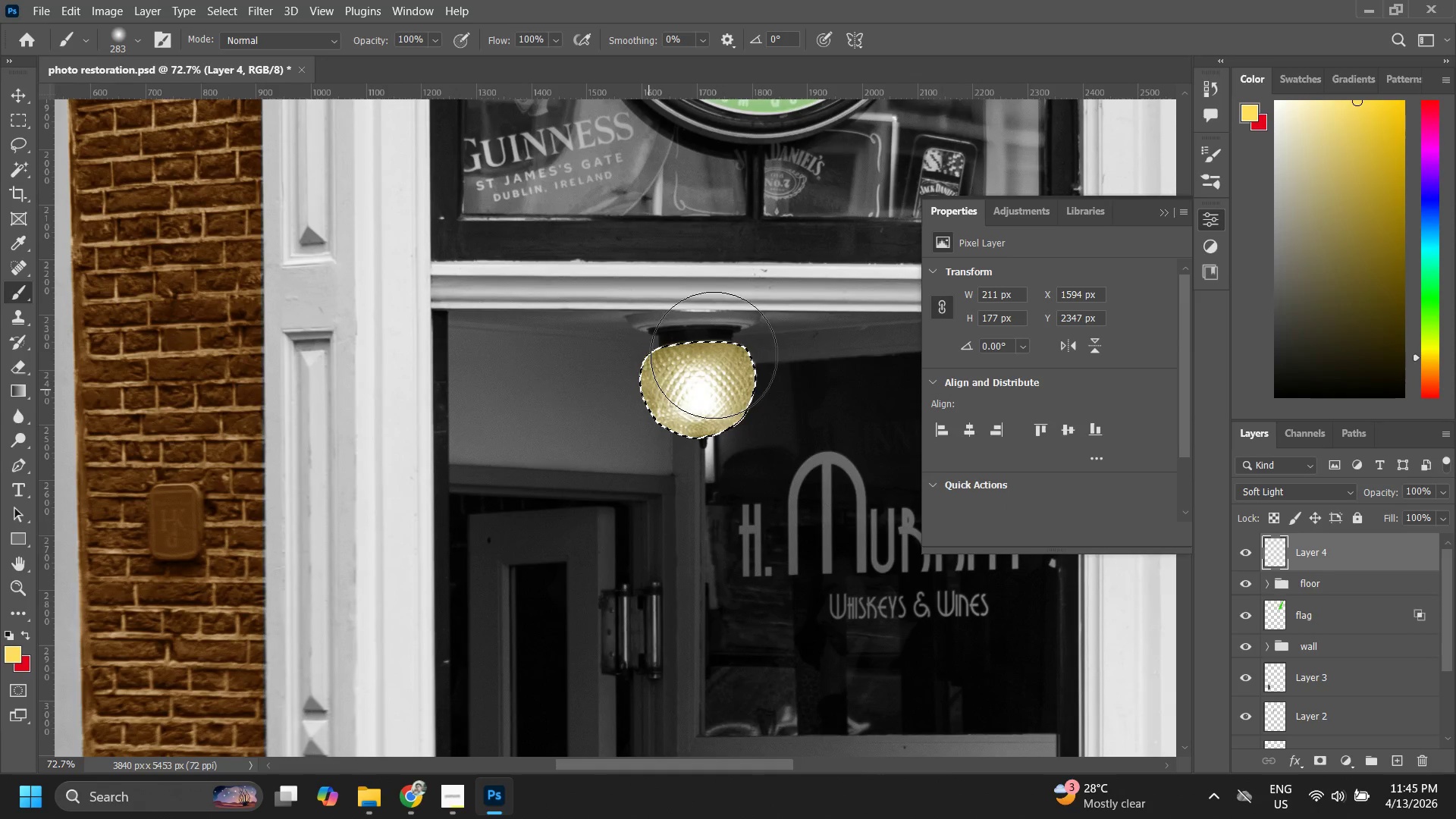 
left_click_drag(start_coordinate=[575, 339], to_coordinate=[630, 394])
 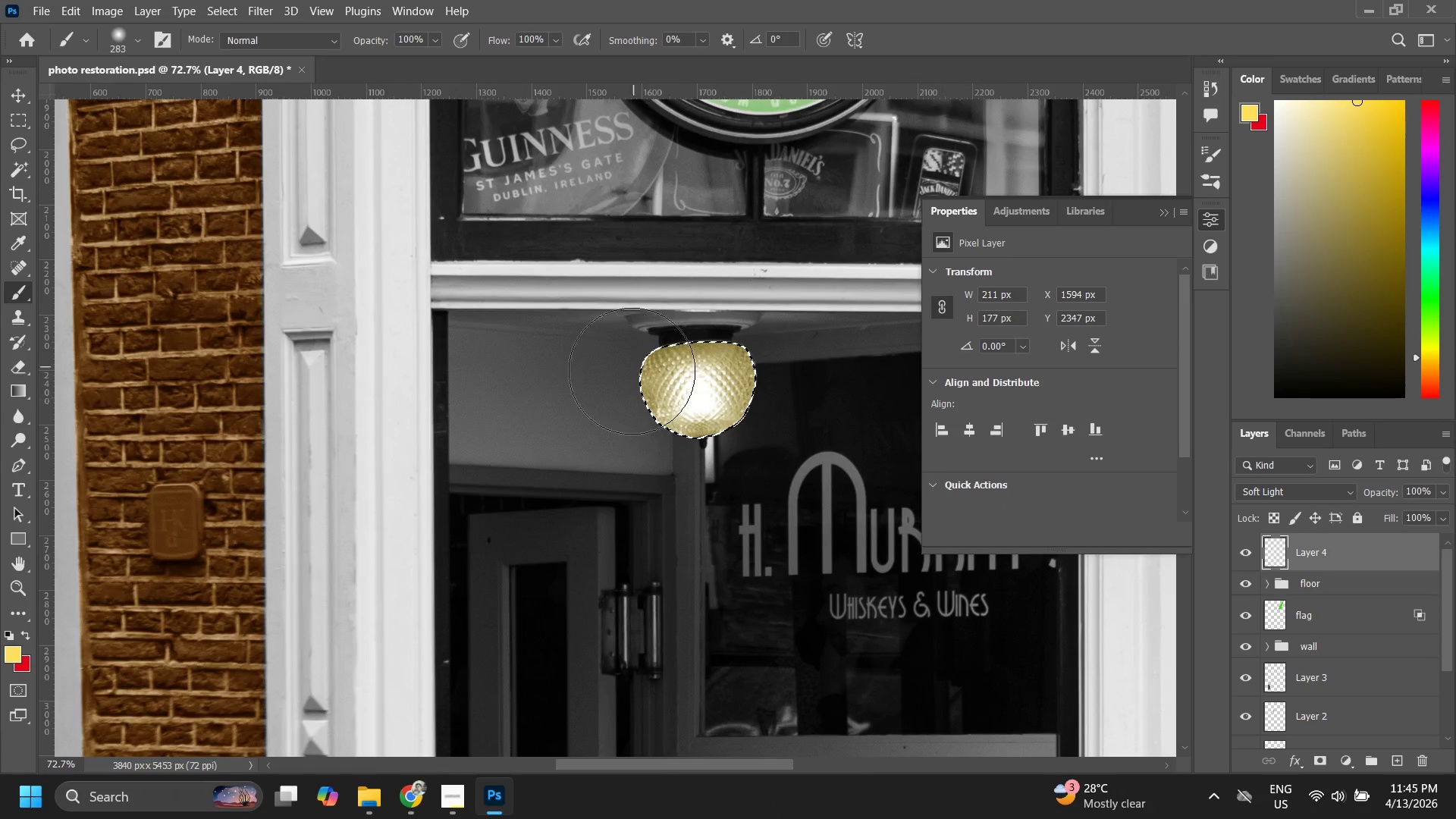 
left_click_drag(start_coordinate=[629, 392], to_coordinate=[652, 450])
 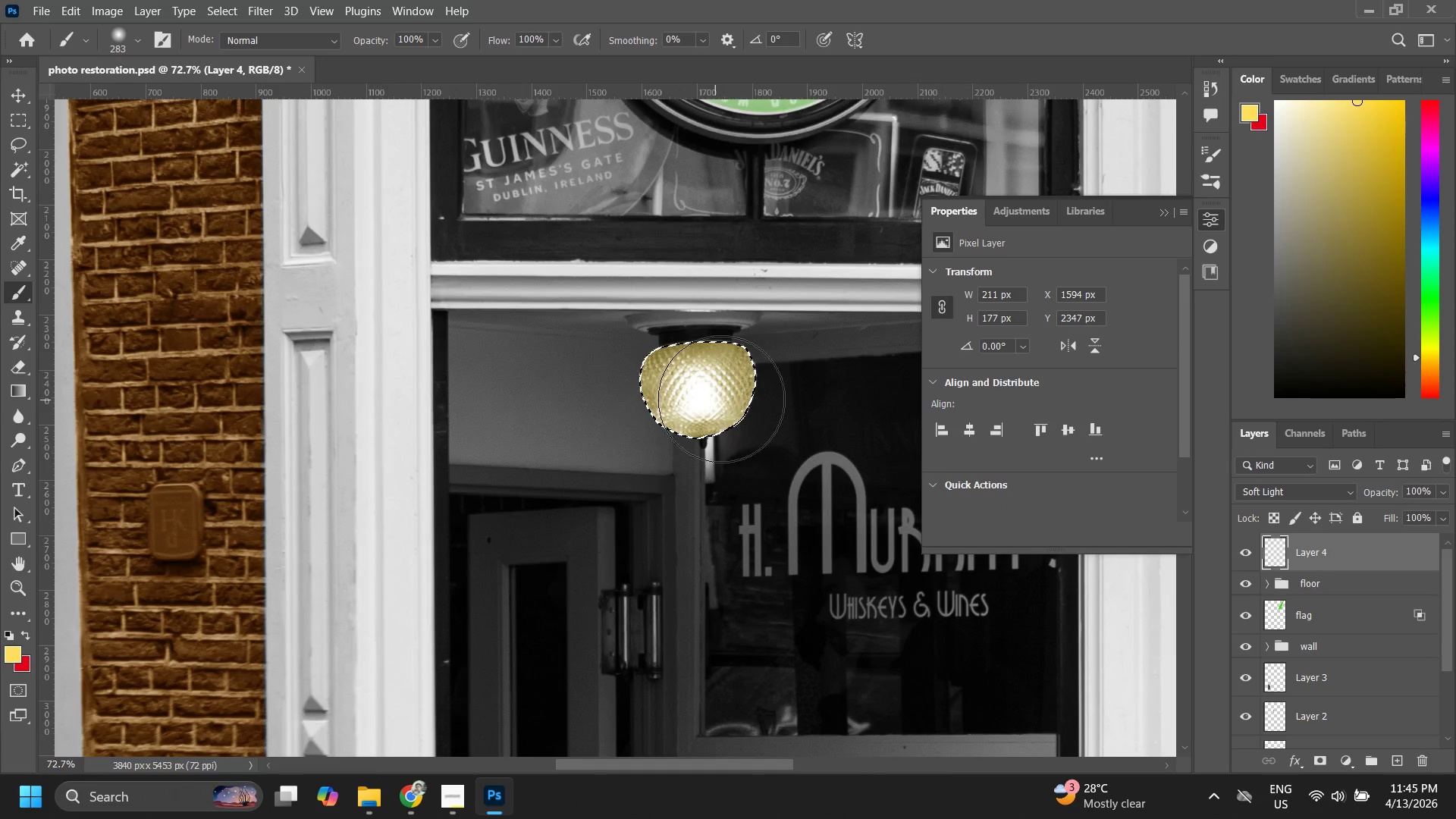 
key(Control+D)
 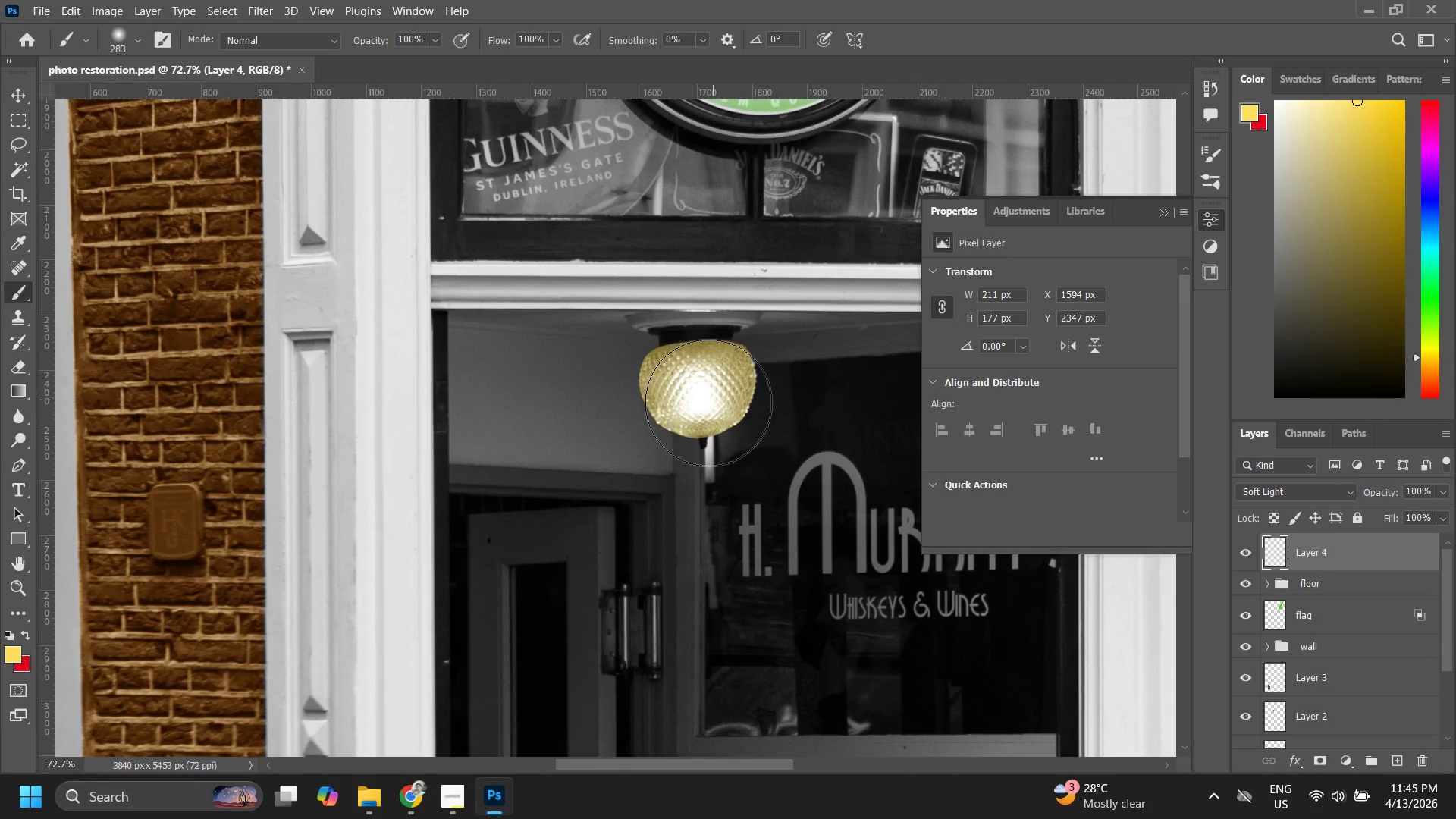 
key(Z)
 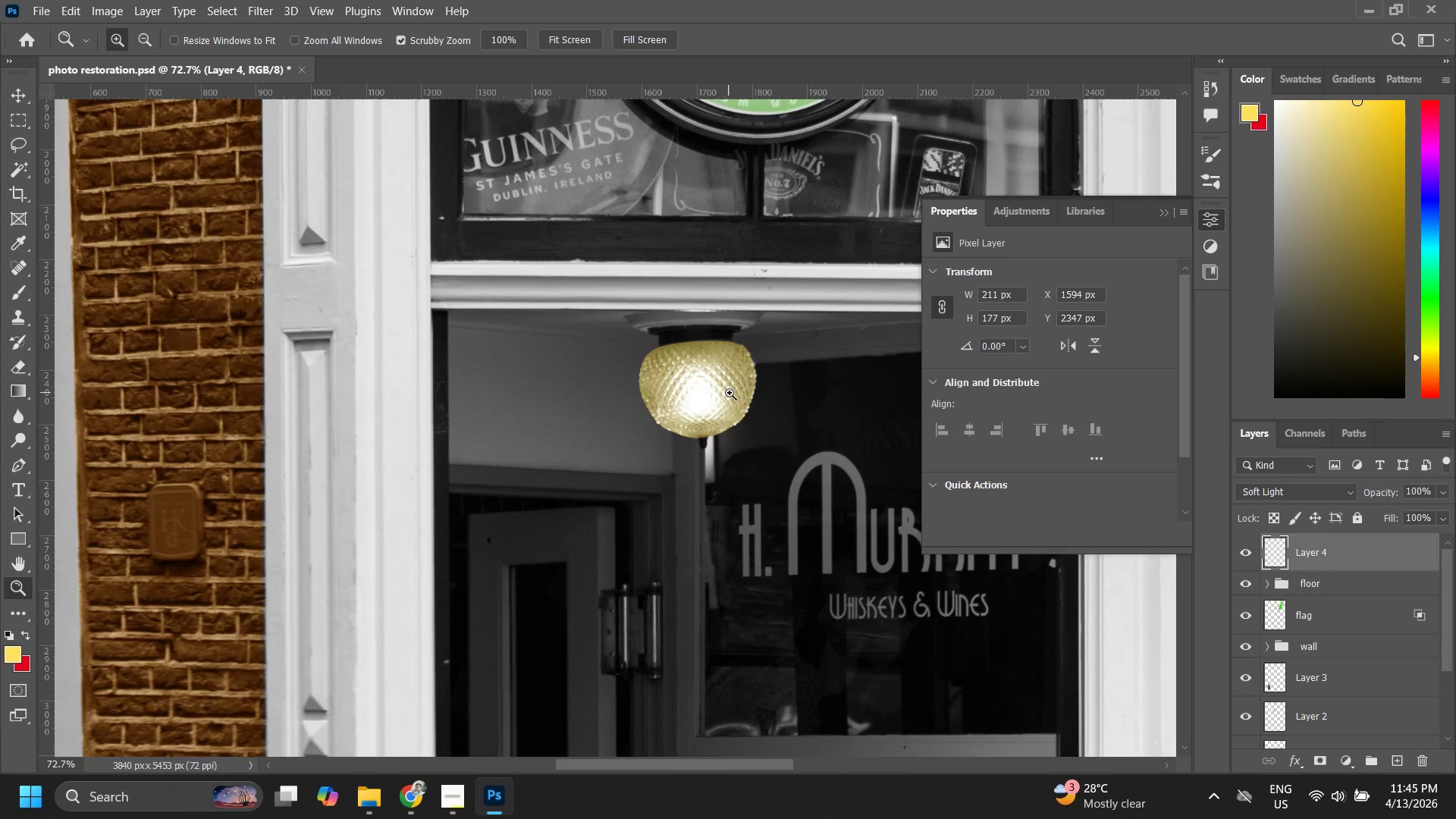 
left_click_drag(start_coordinate=[723, 393], to_coordinate=[607, 480])
 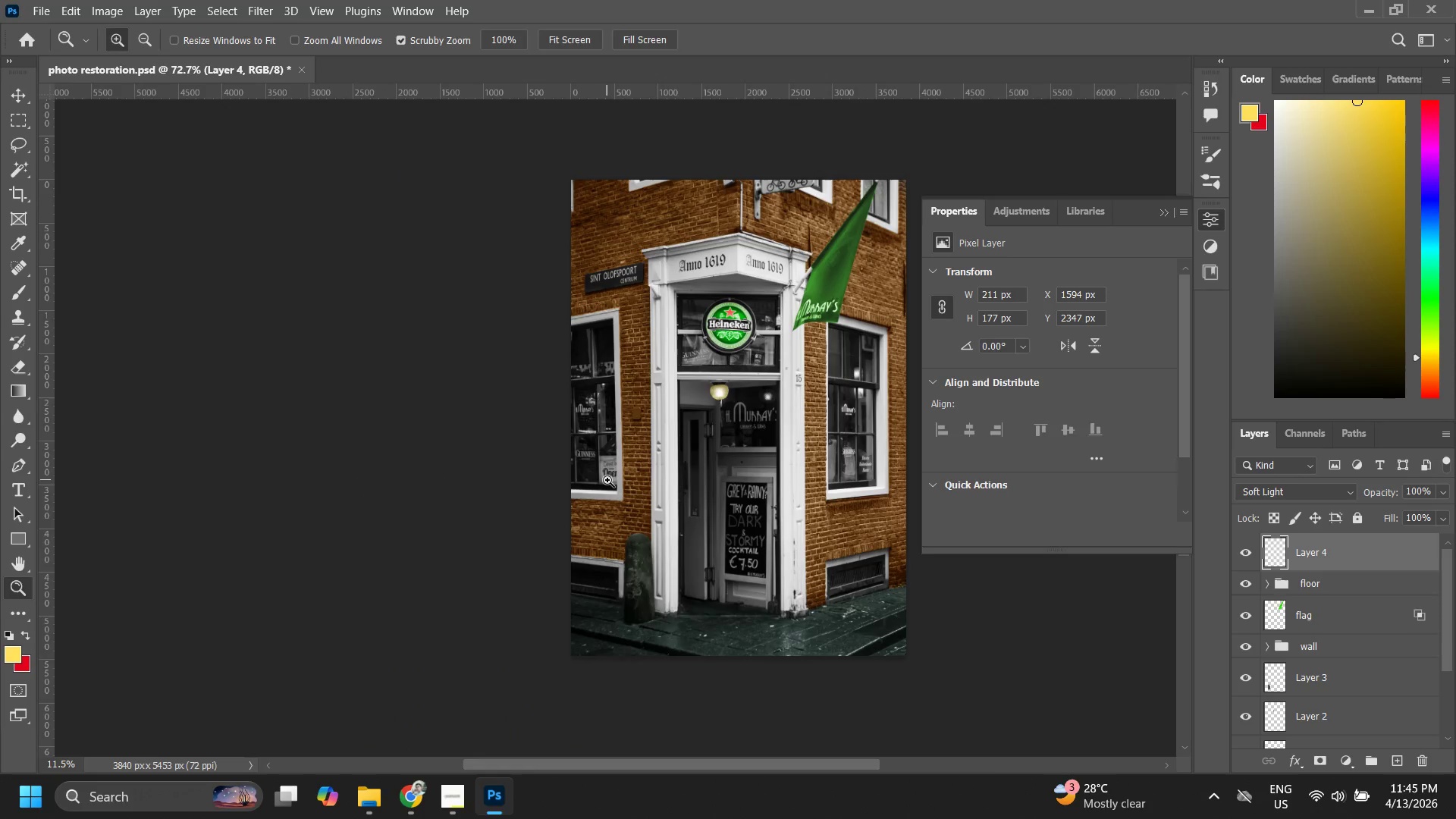 
type( zzzzz)
 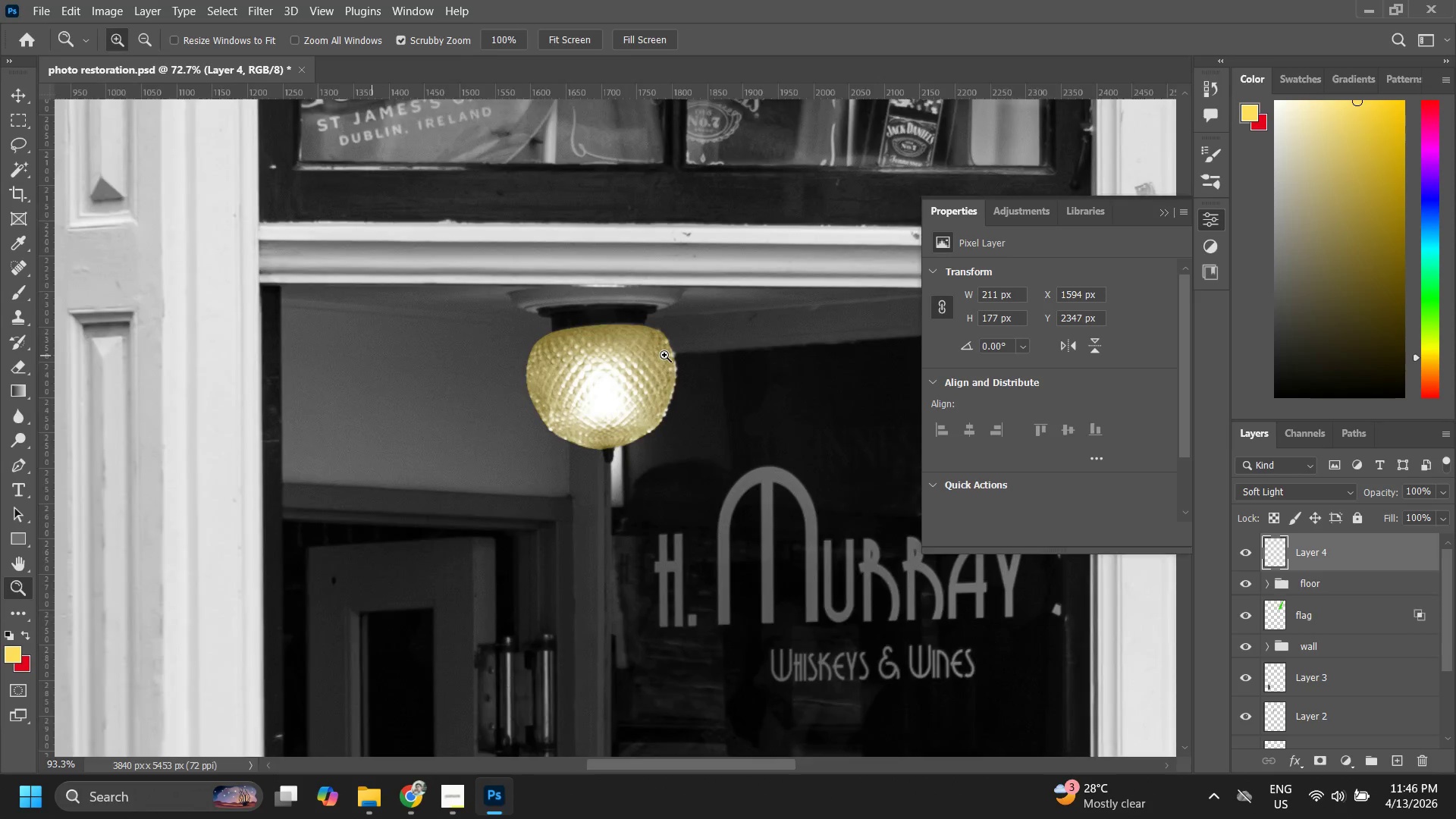 
left_click_drag(start_coordinate=[779, 325], to_coordinate=[836, 281])
 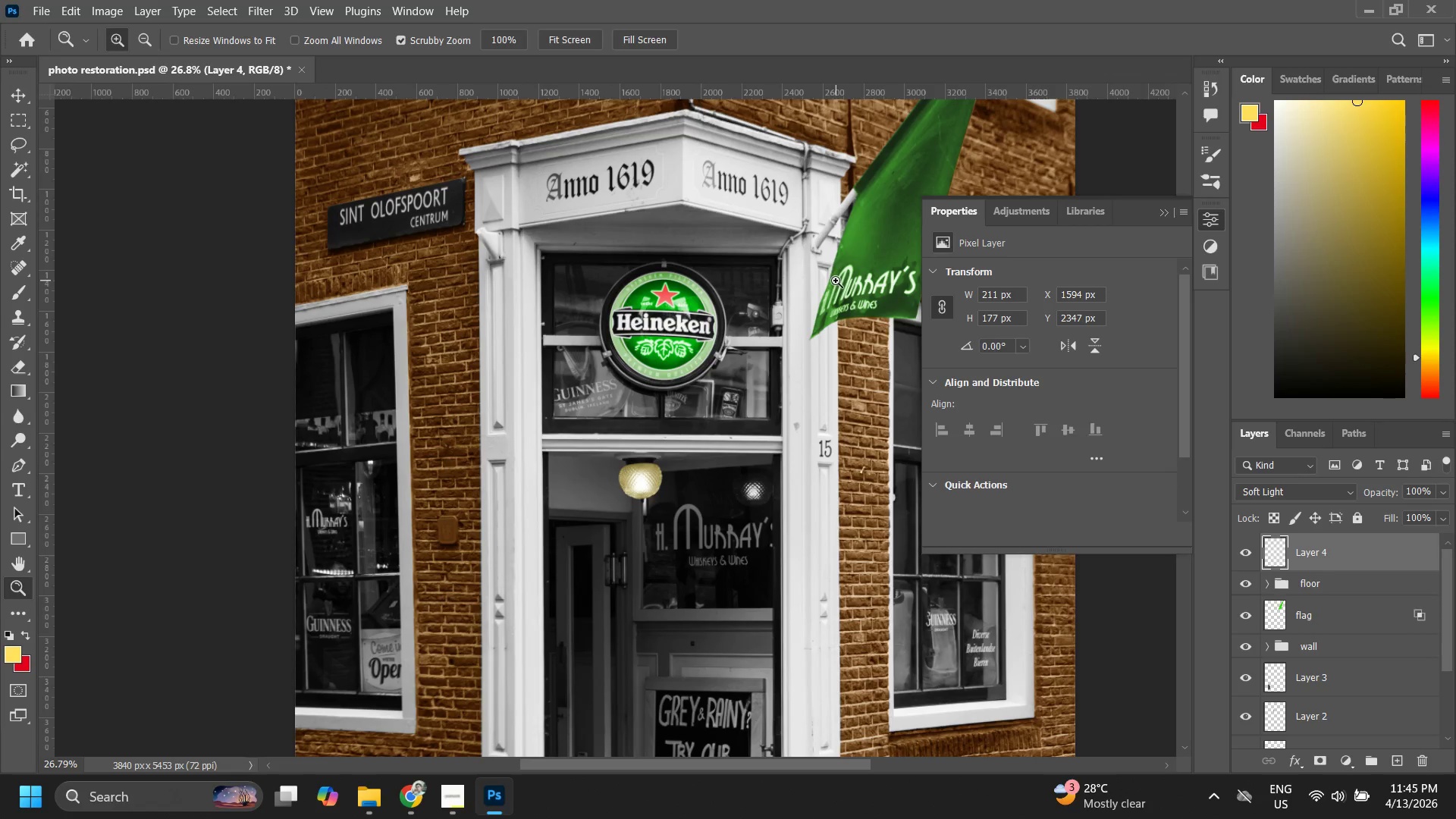 
left_click_drag(start_coordinate=[746, 385], to_coordinate=[648, 291])
 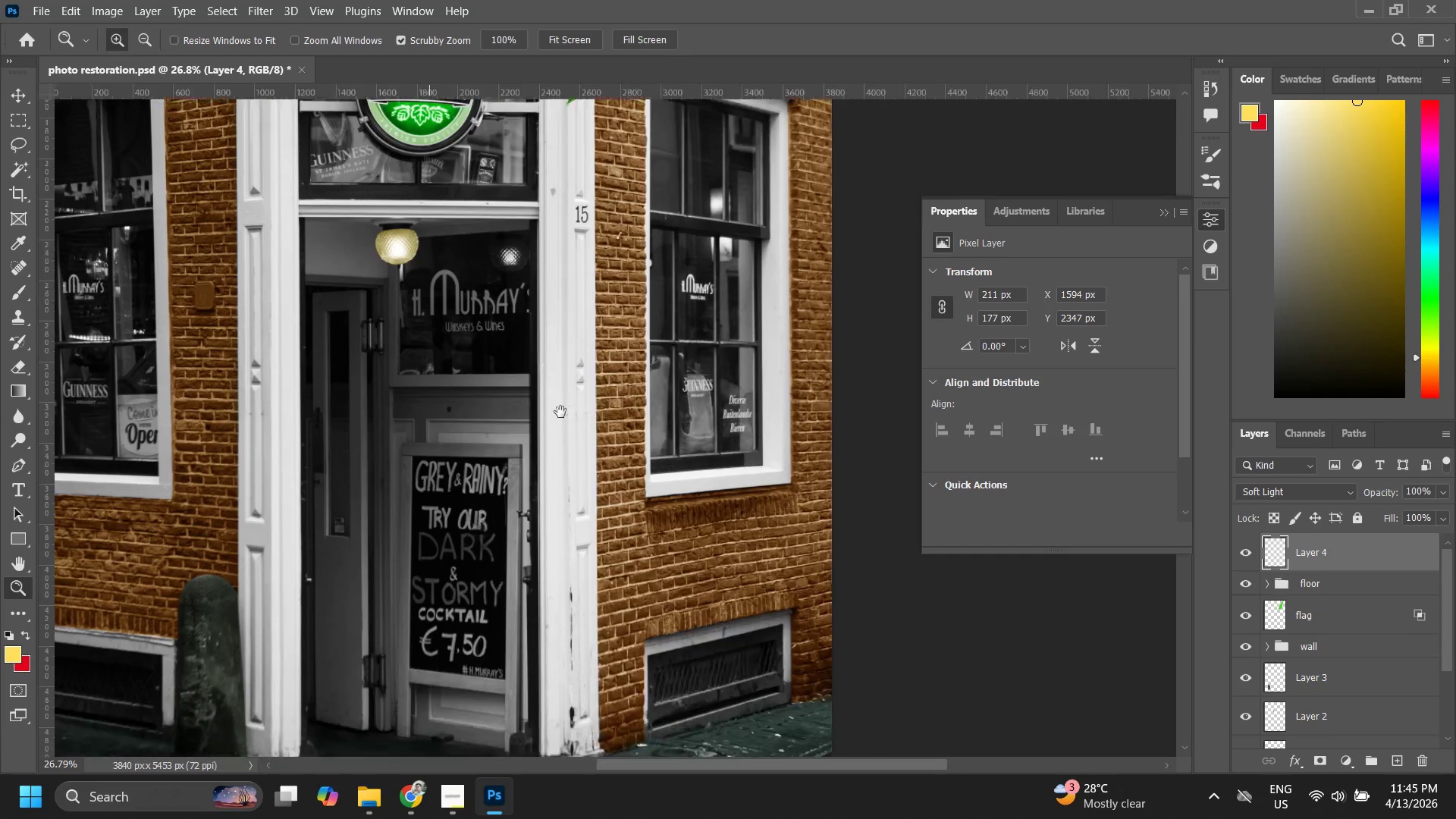 
left_click_drag(start_coordinate=[563, 405], to_coordinate=[610, 350])
 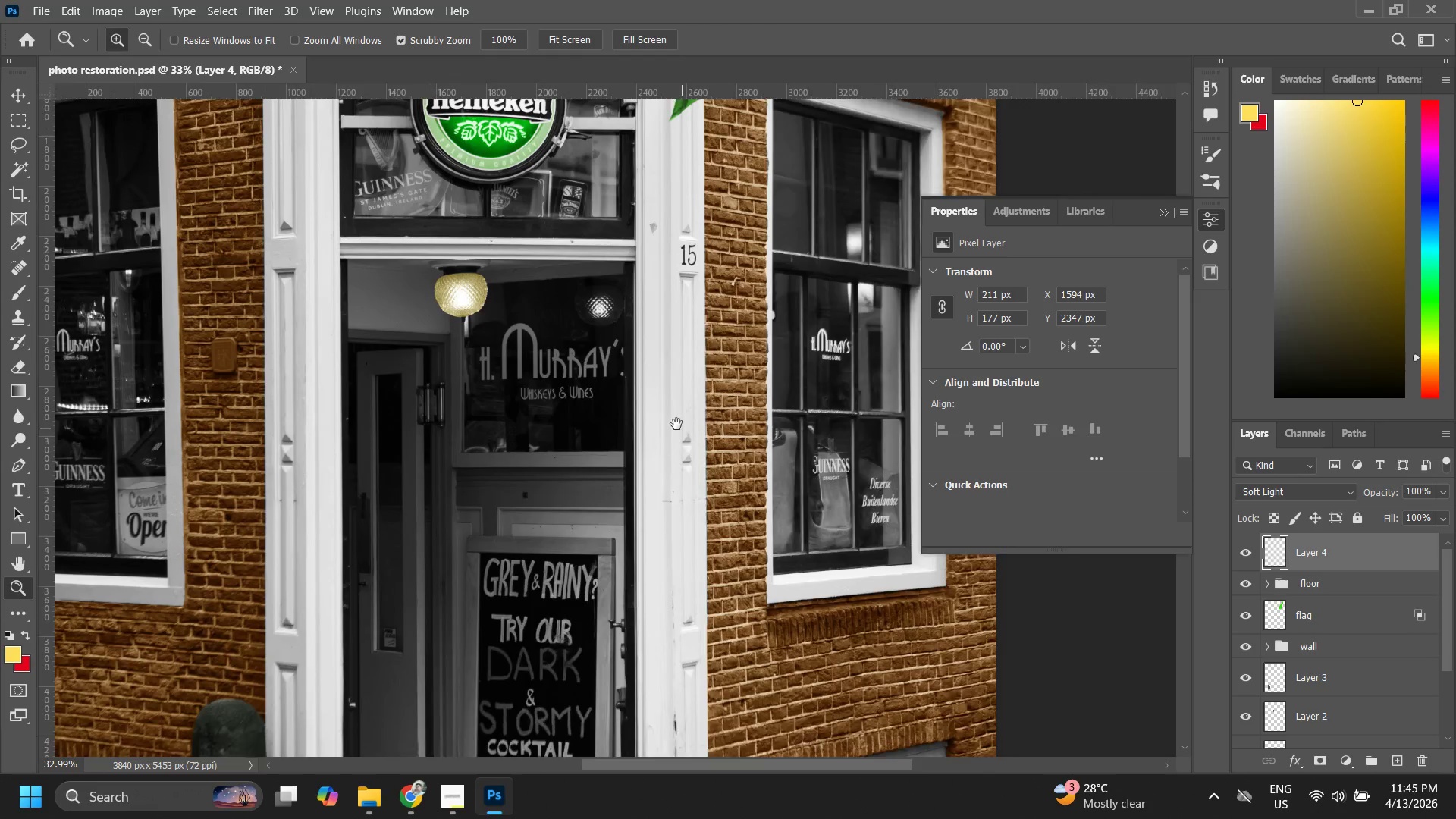 
left_click_drag(start_coordinate=[510, 278], to_coordinate=[676, 424])
 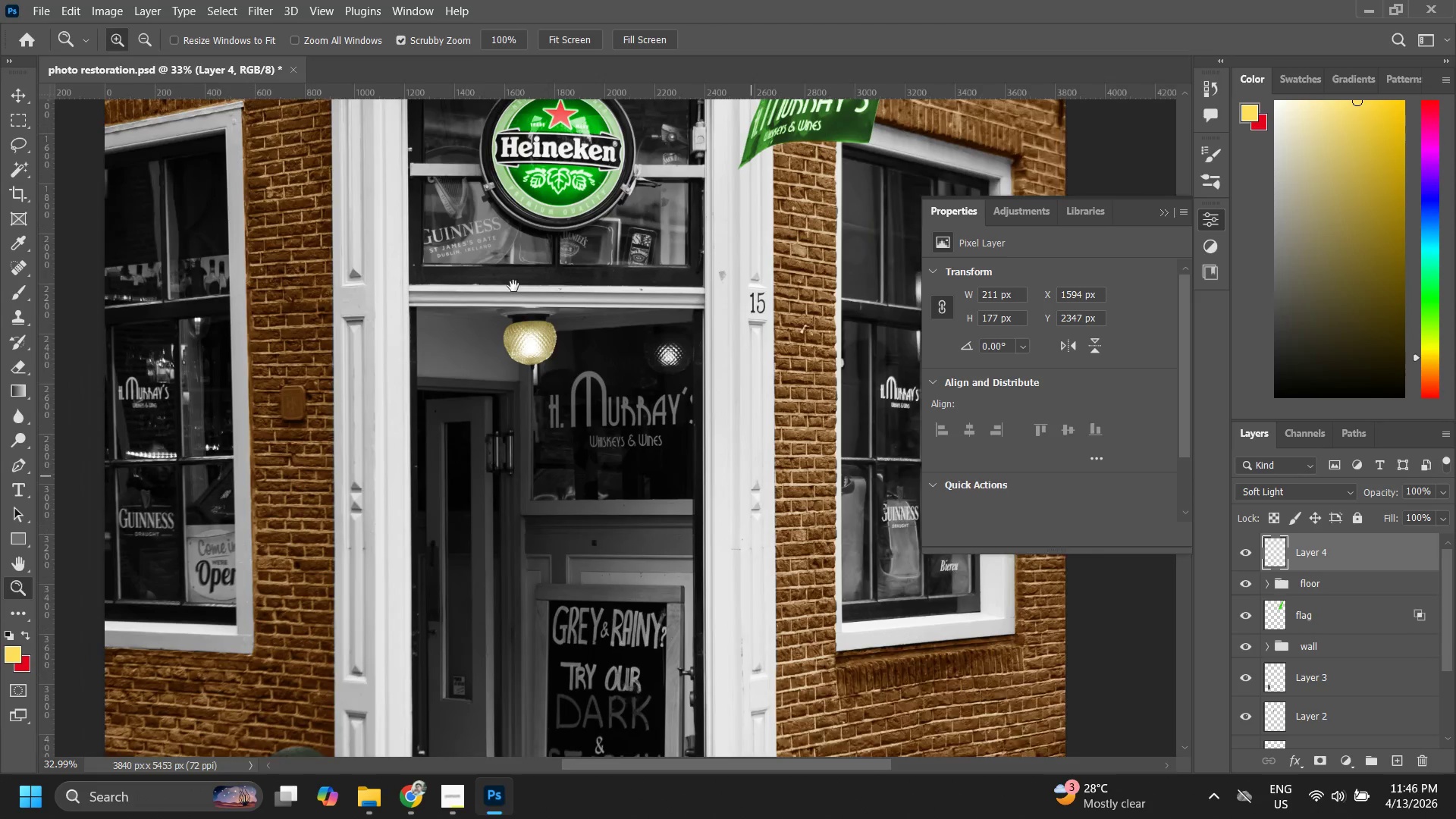 
left_click_drag(start_coordinate=[512, 285], to_coordinate=[604, 275])
 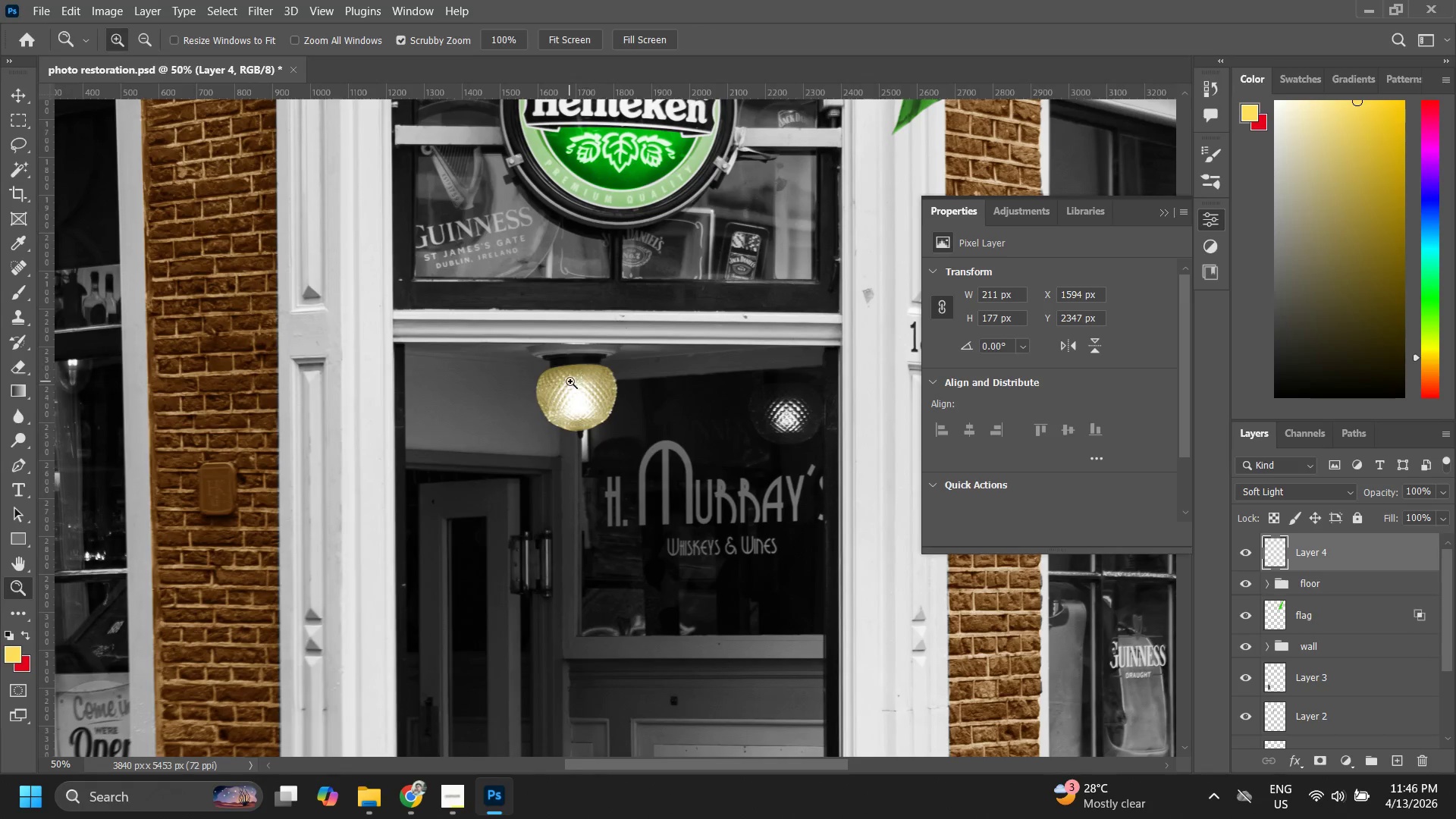 
left_click_drag(start_coordinate=[570, 381], to_coordinate=[625, 334])
 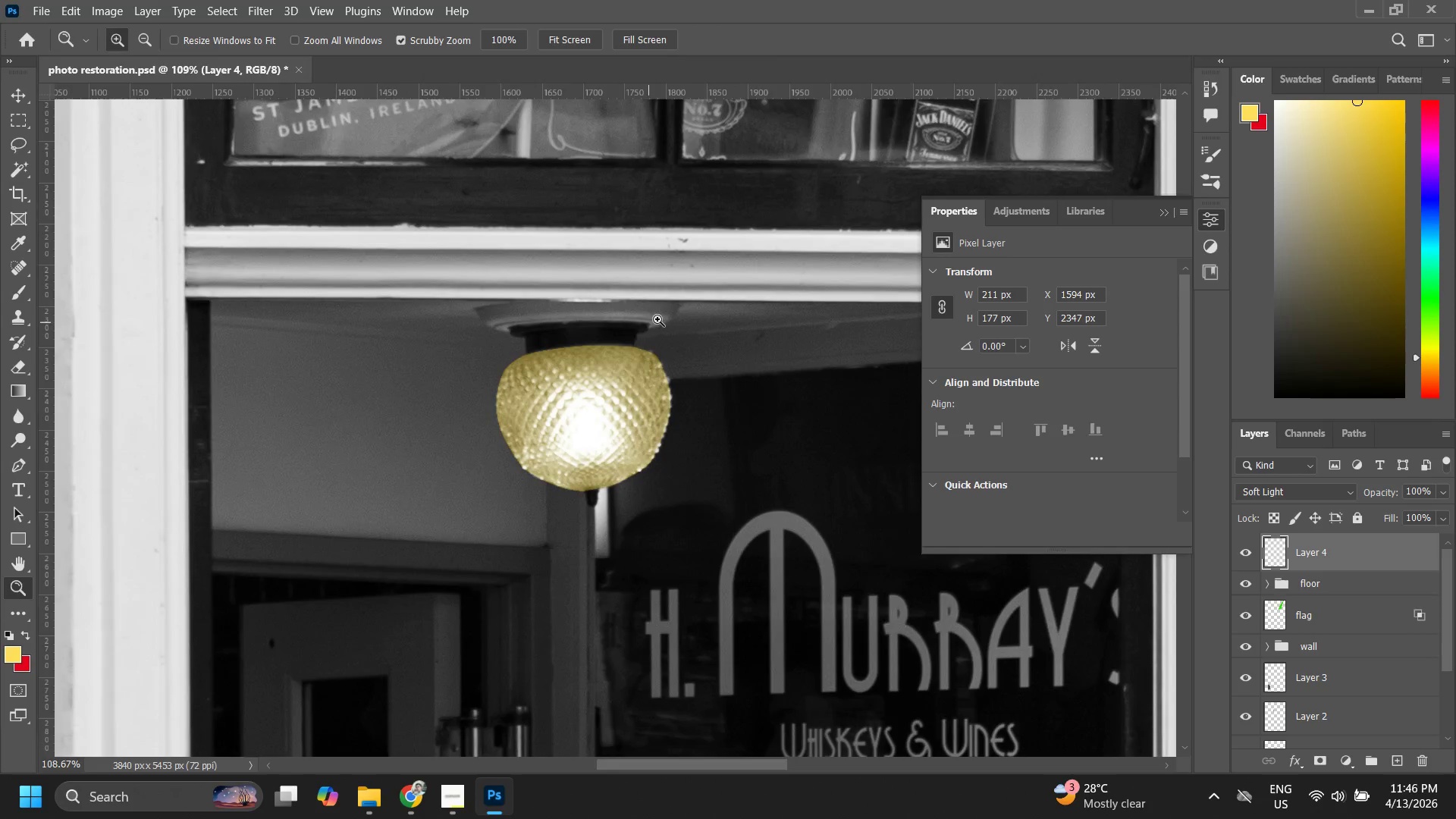 
left_click_drag(start_coordinate=[658, 319], to_coordinate=[617, 381])
 